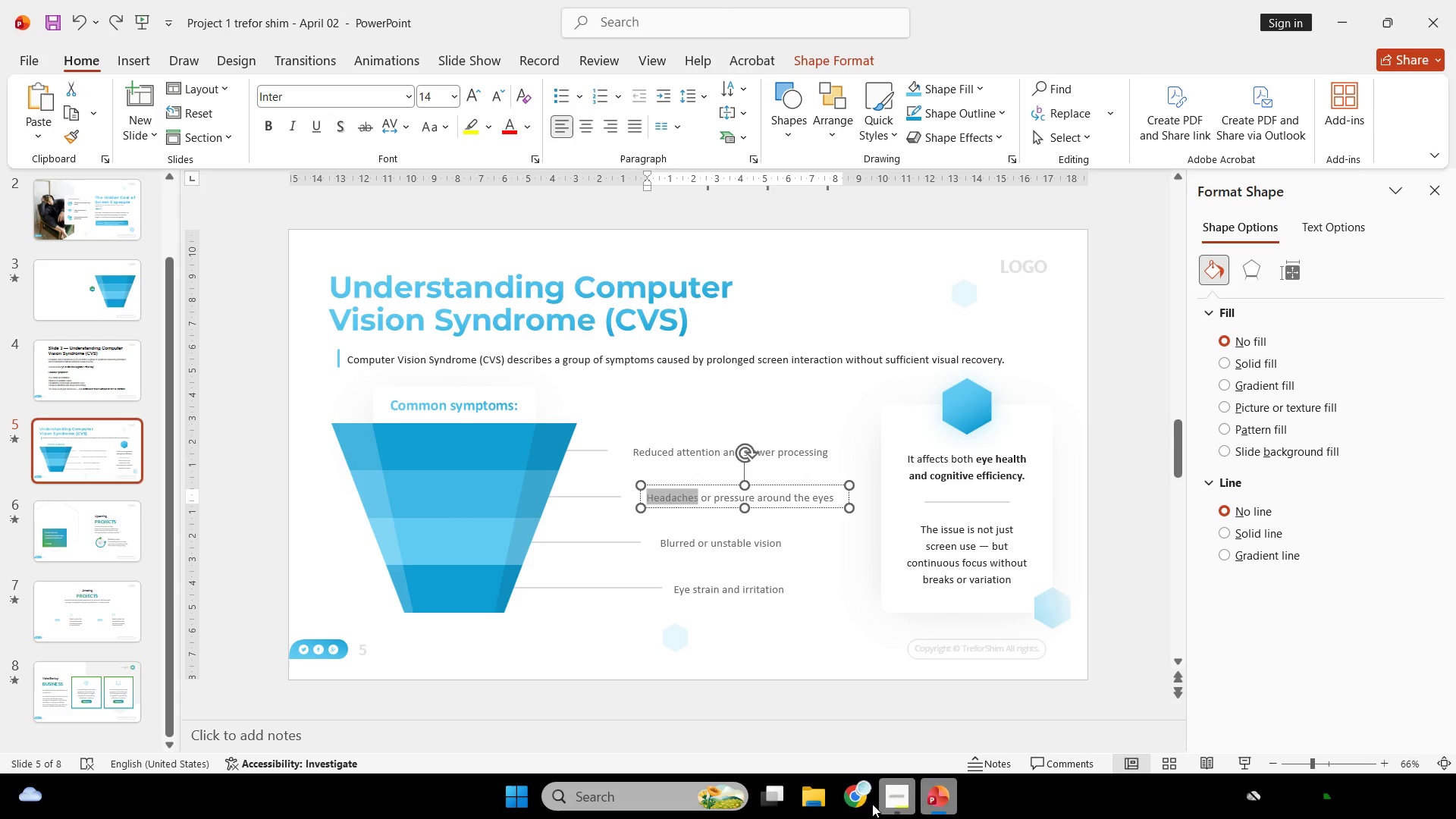 
left_click([865, 801])
 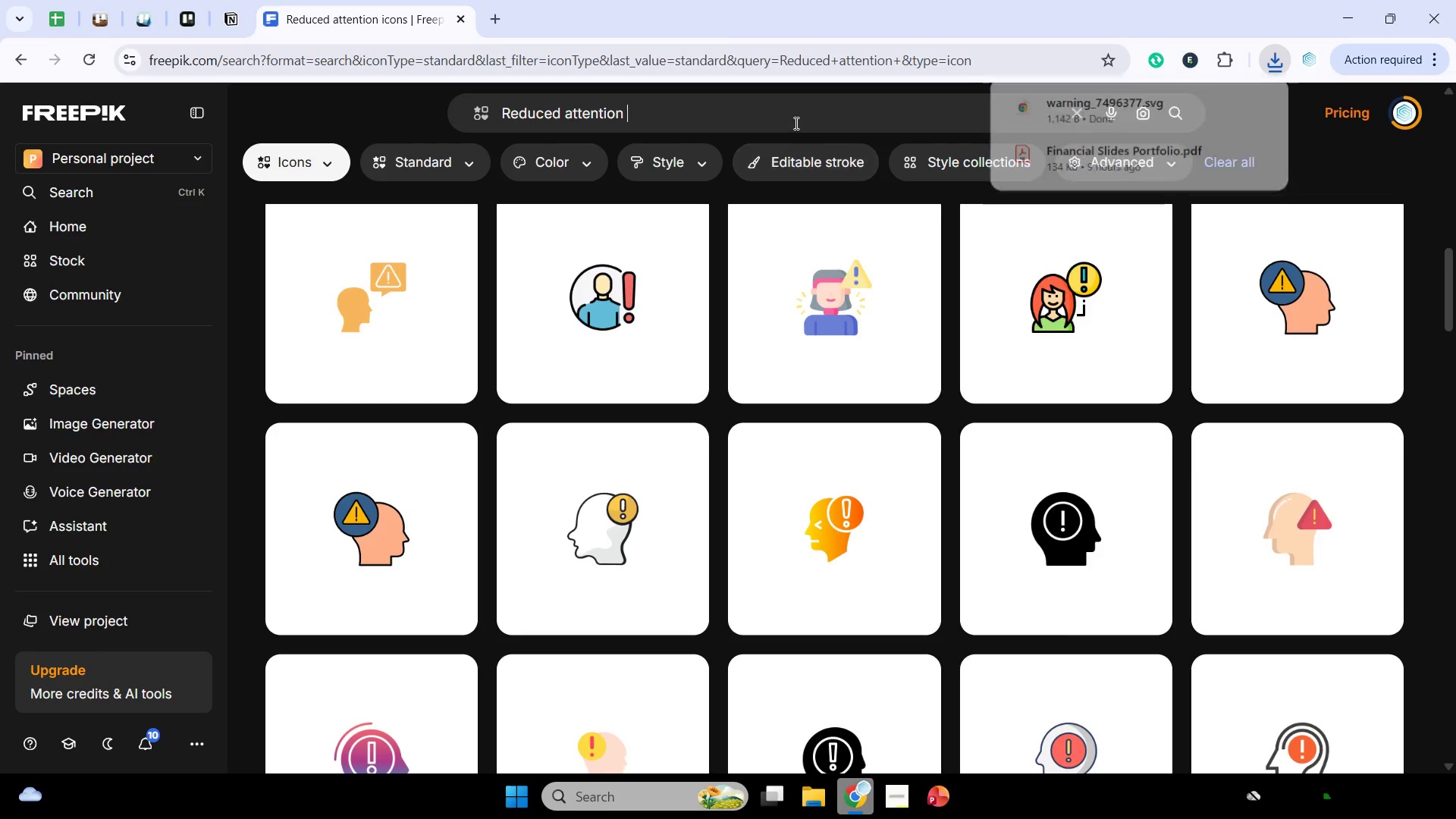 
key(Control+A)
 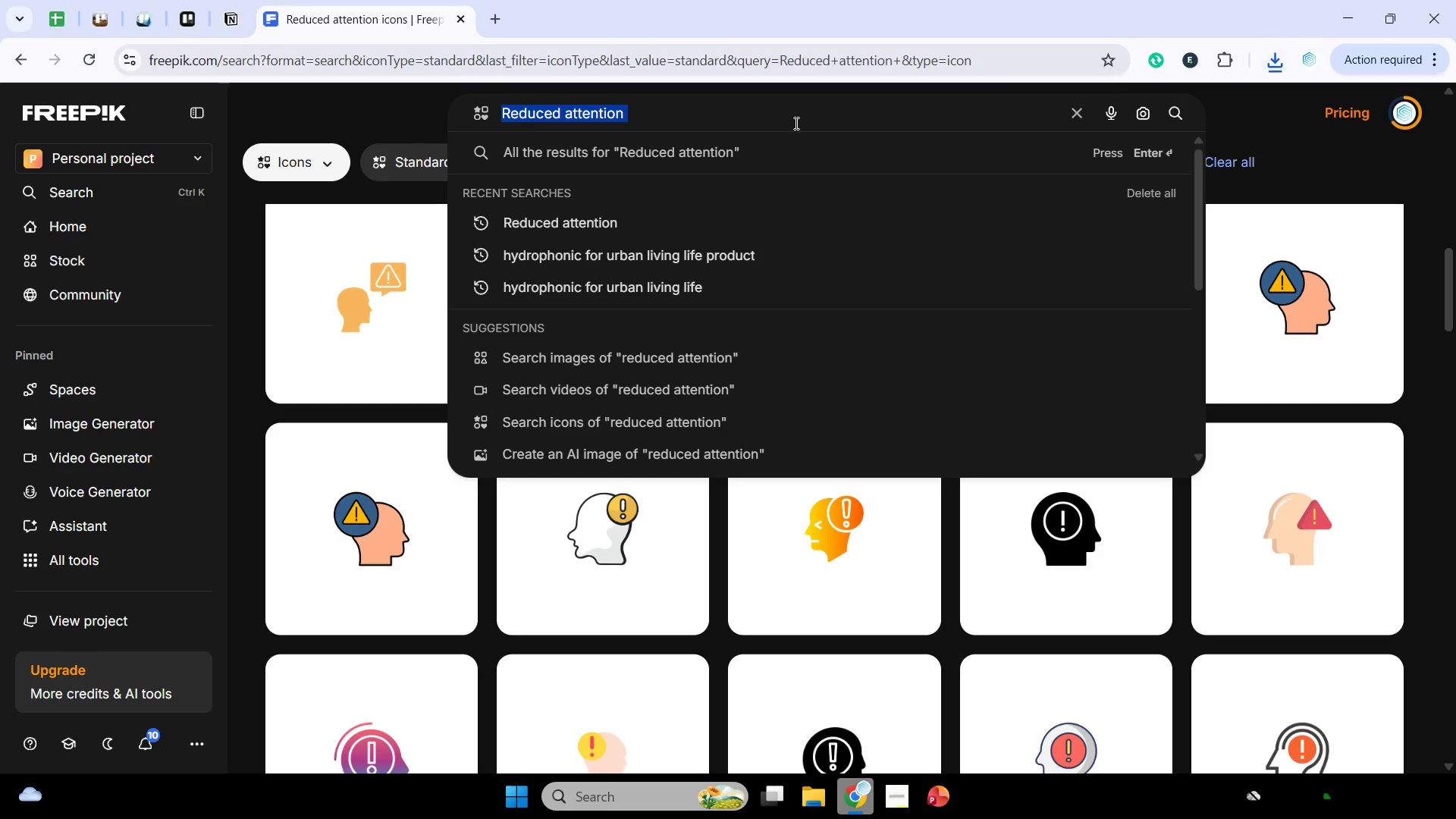 
key(Control+V)
 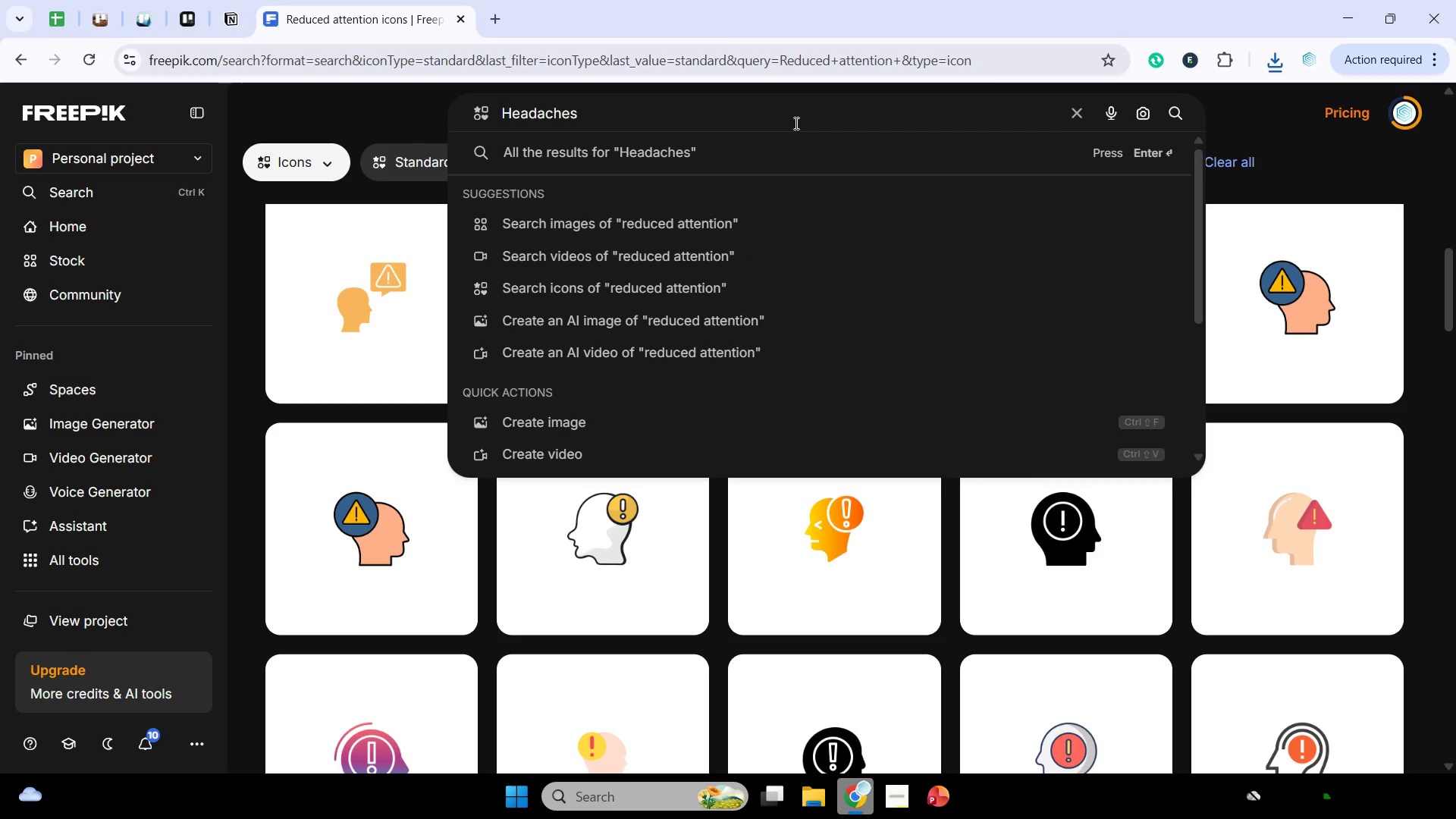 
key(Enter)
 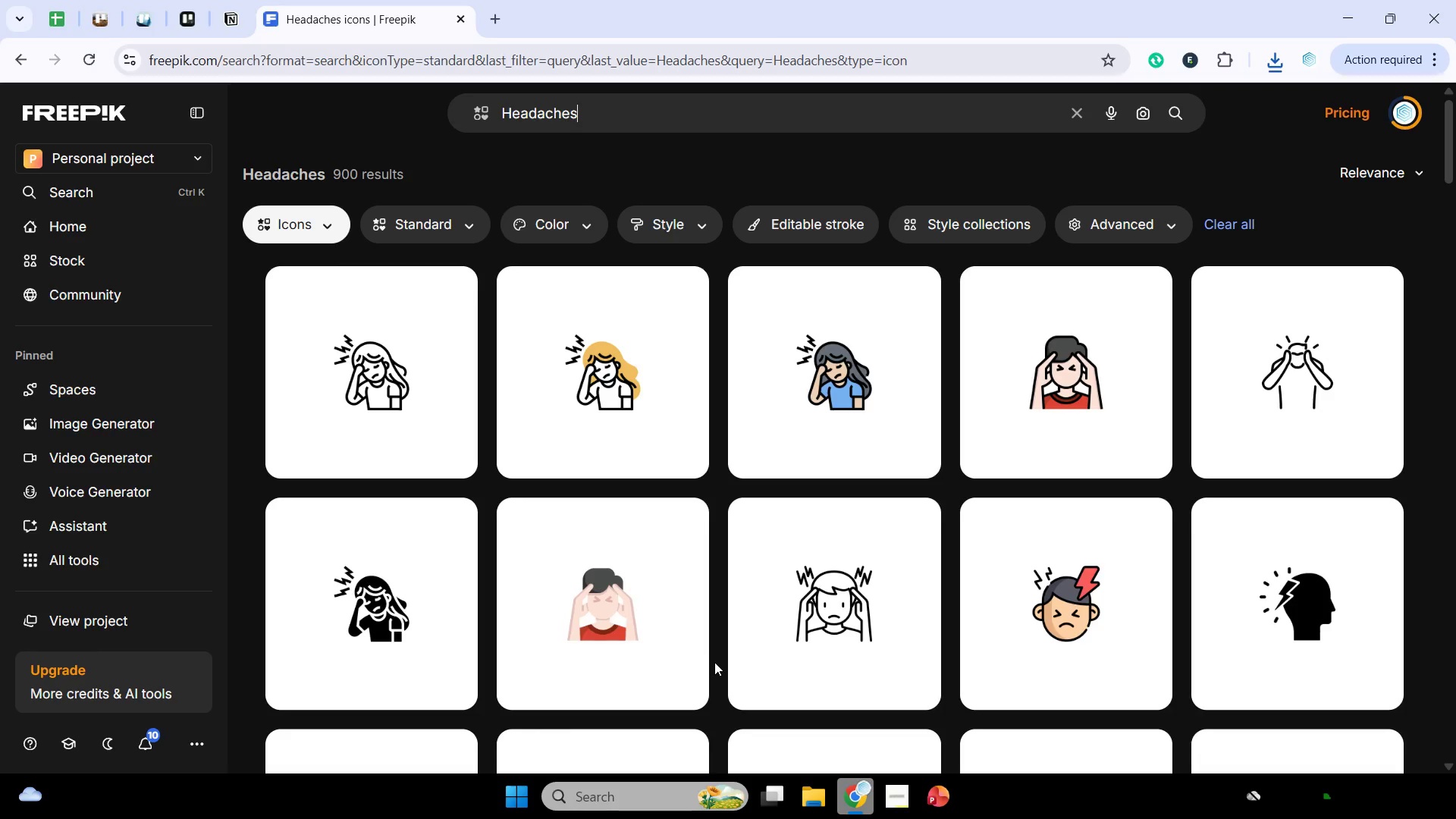 
wait(6.03)
 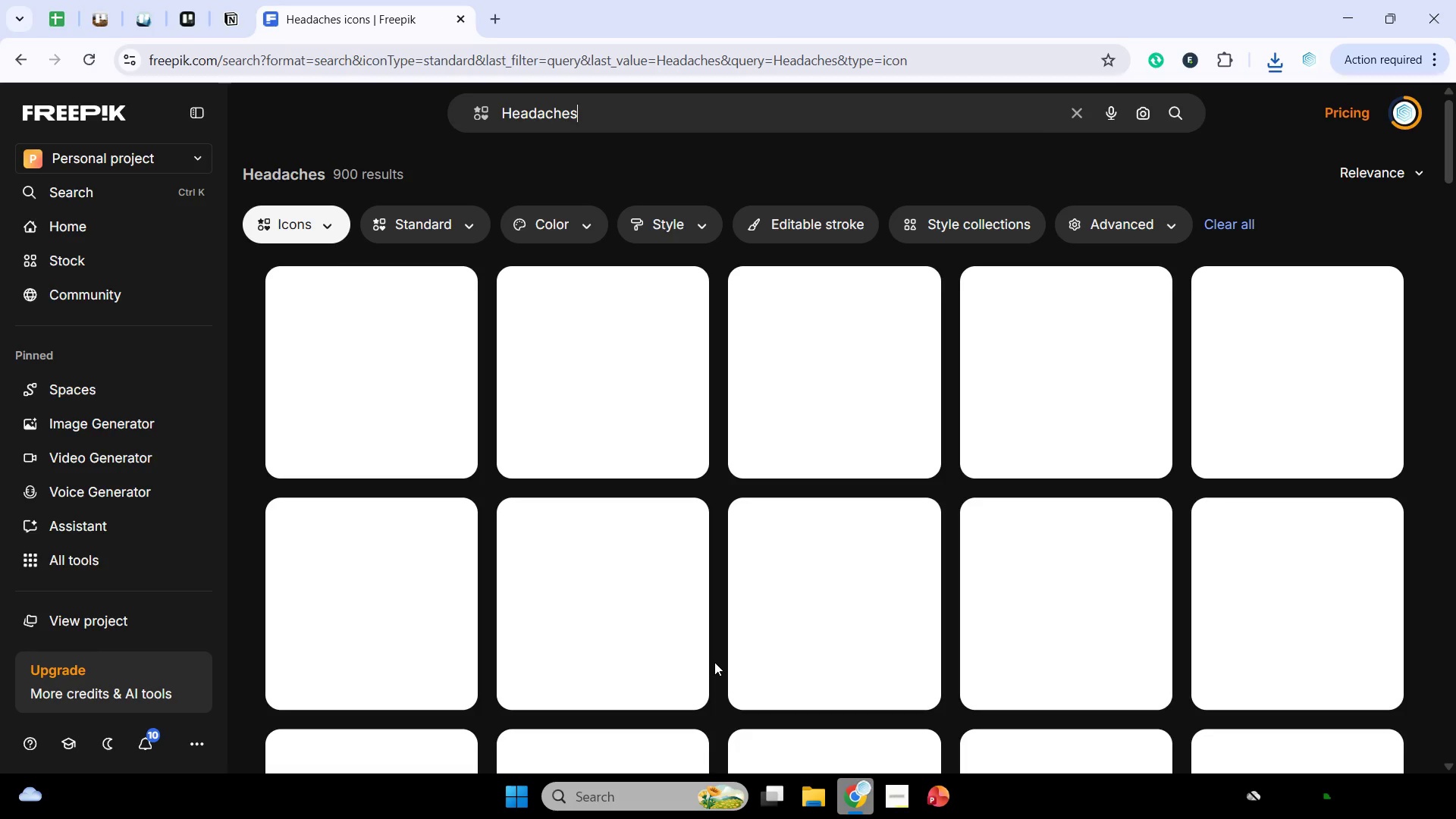 
scroll: coordinate [979, 594], scroll_direction: none, amount: 0.0
 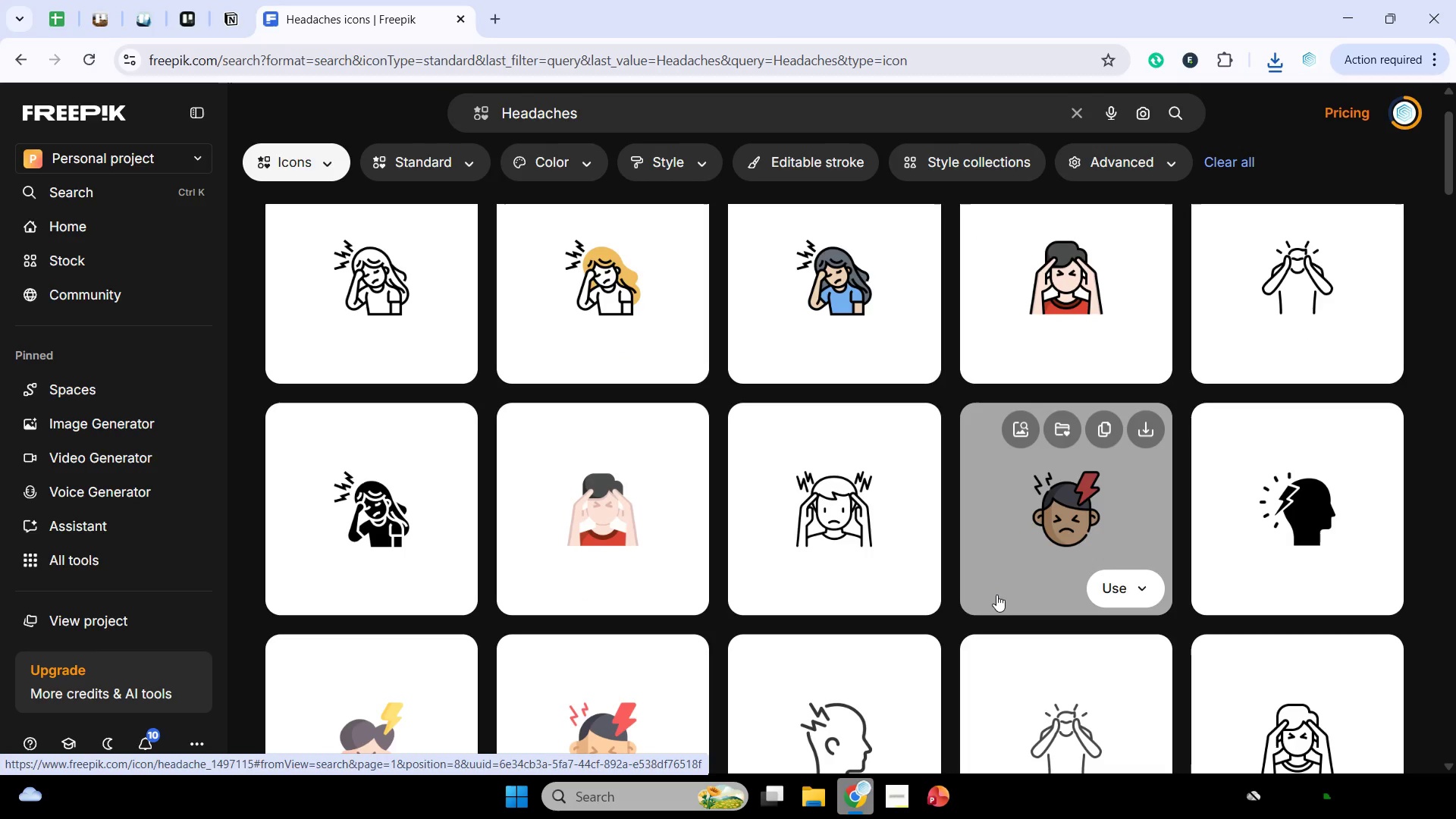 
scroll: coordinate [1007, 574], scroll_direction: down, amount: 7.0
 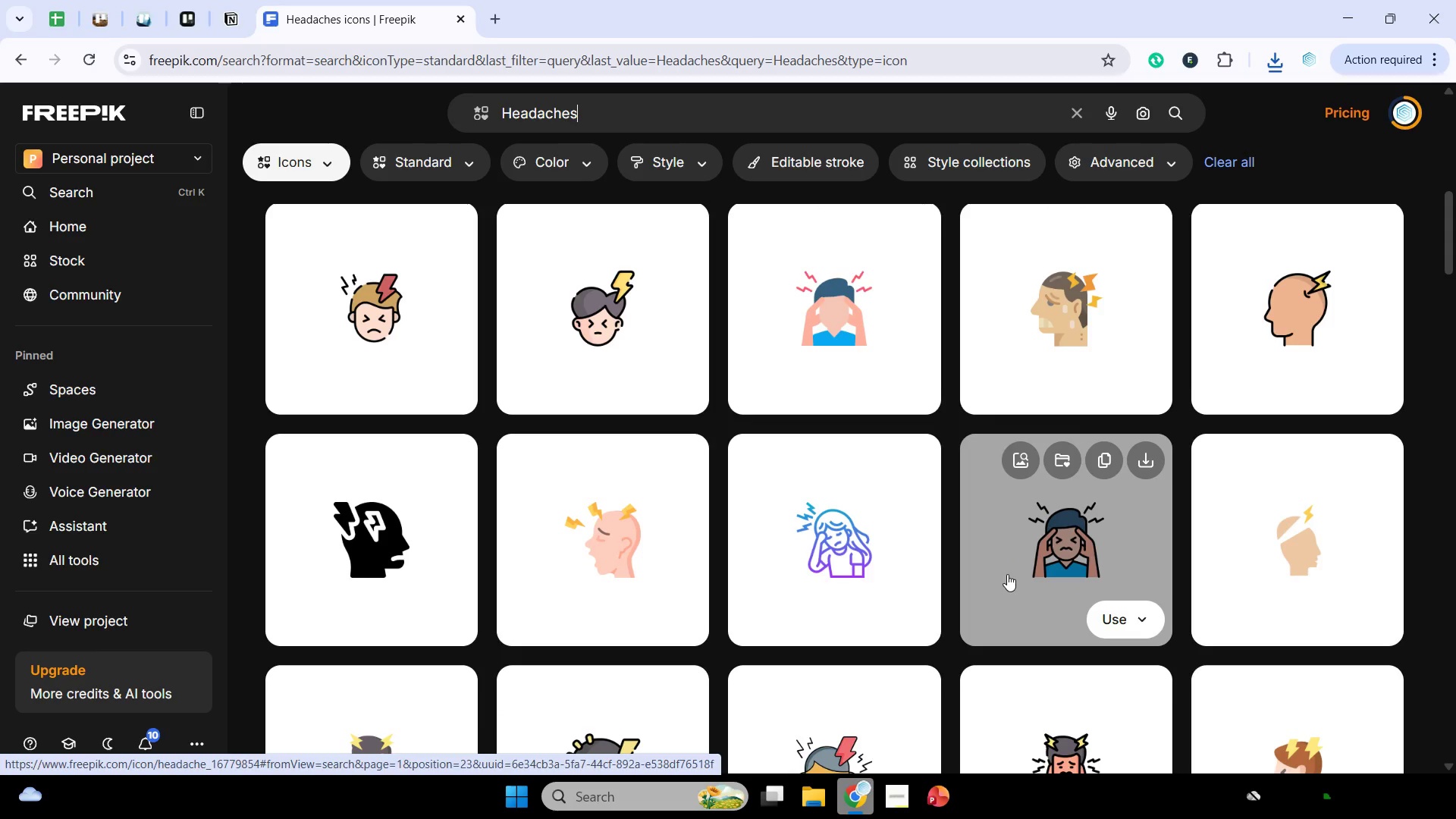 
scroll: coordinate [1012, 581], scroll_direction: down, amount: 6.0
 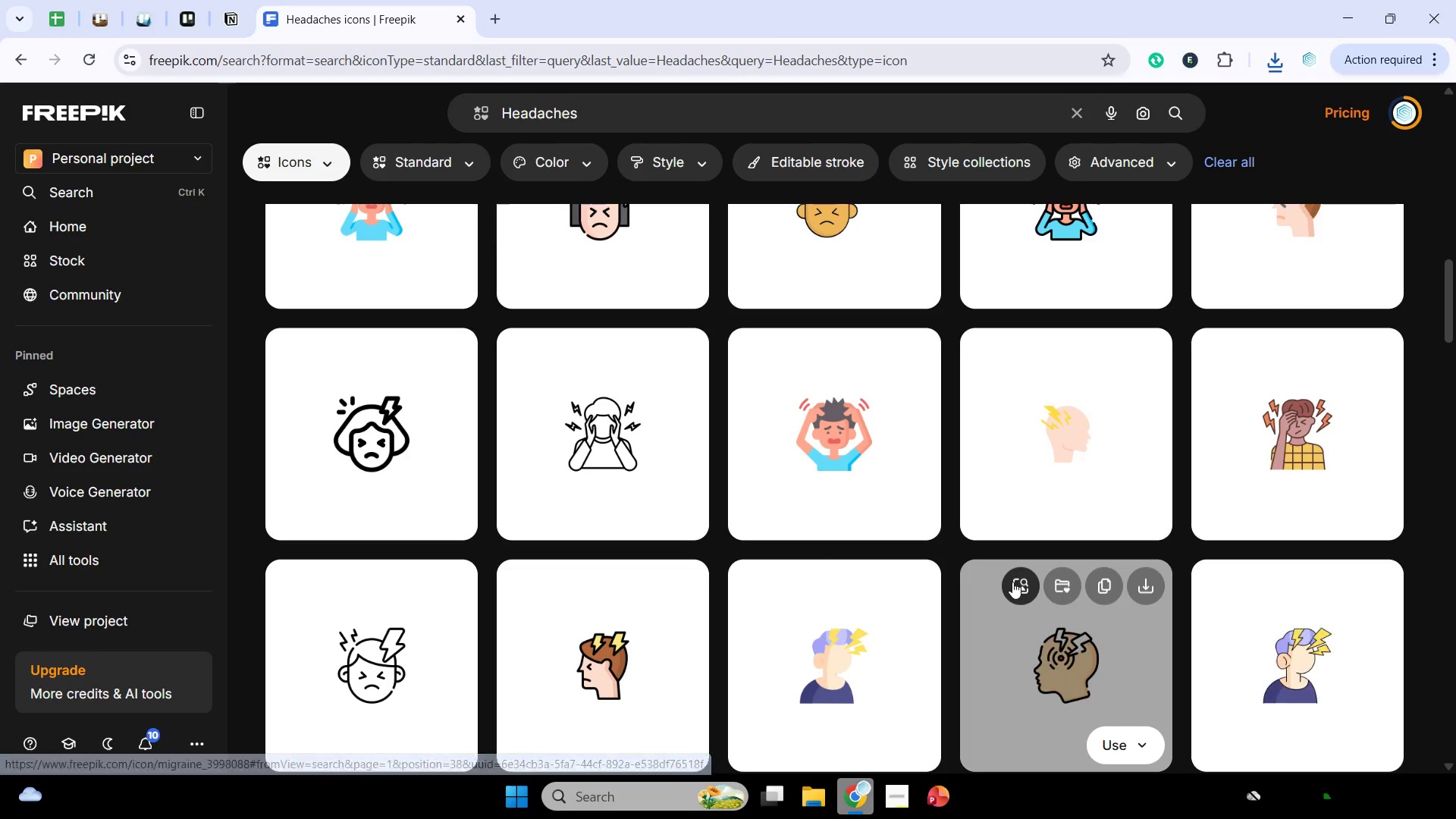 
scroll: coordinate [981, 610], scroll_direction: down, amount: 9.0
 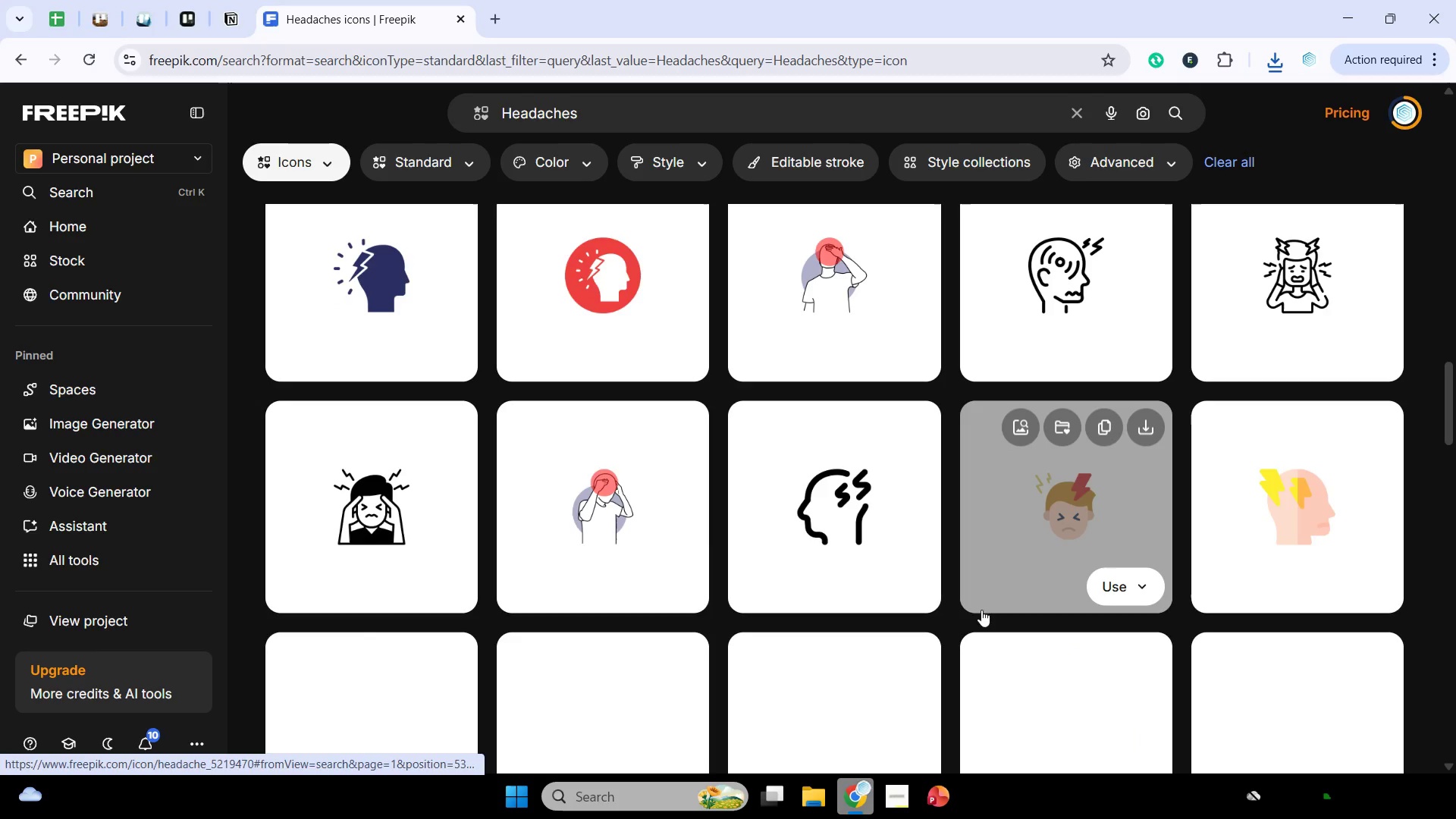 
scroll: coordinate [1105, 552], scroll_direction: down, amount: 14.0
 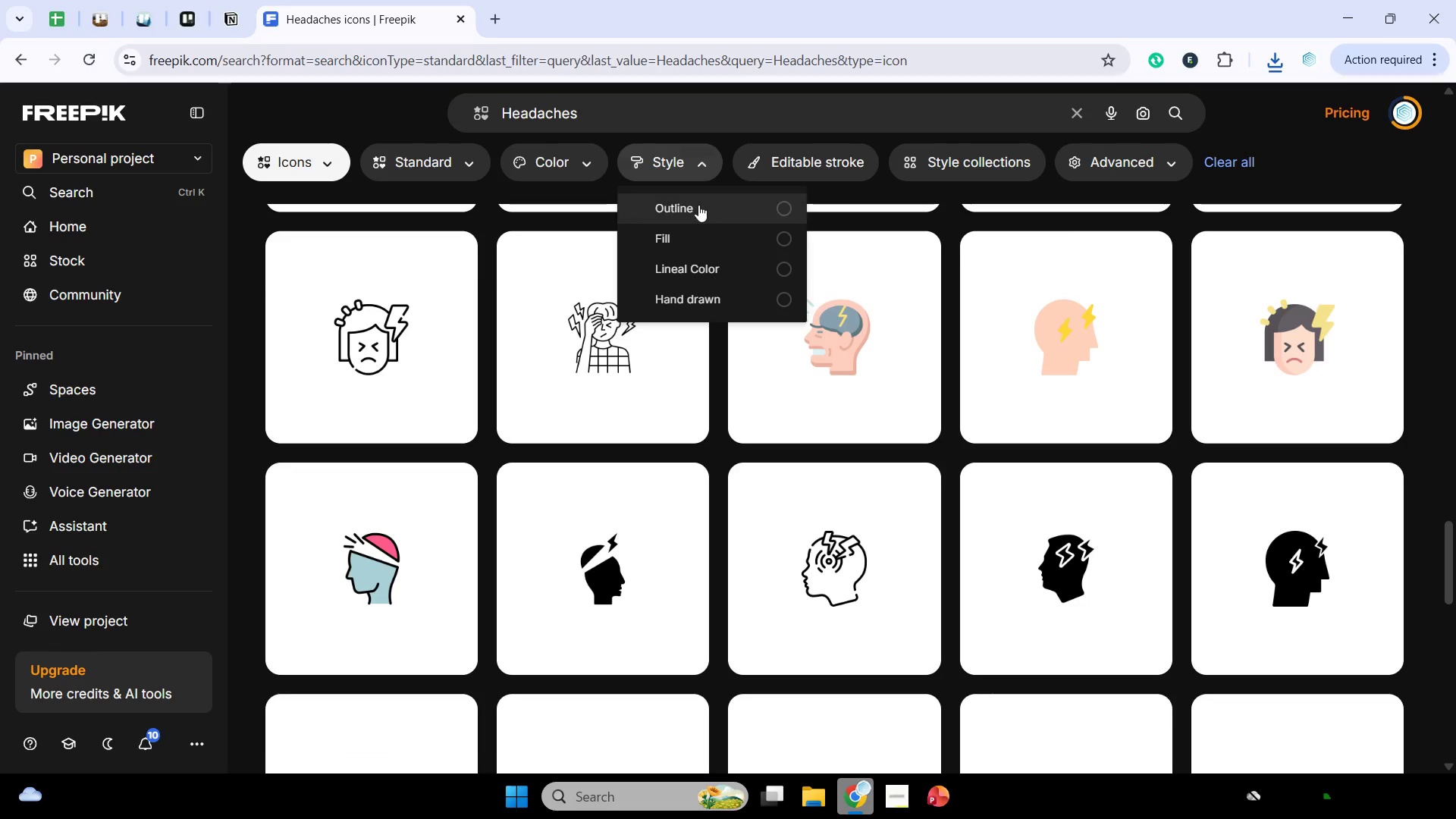 
left_click([664, 242])
 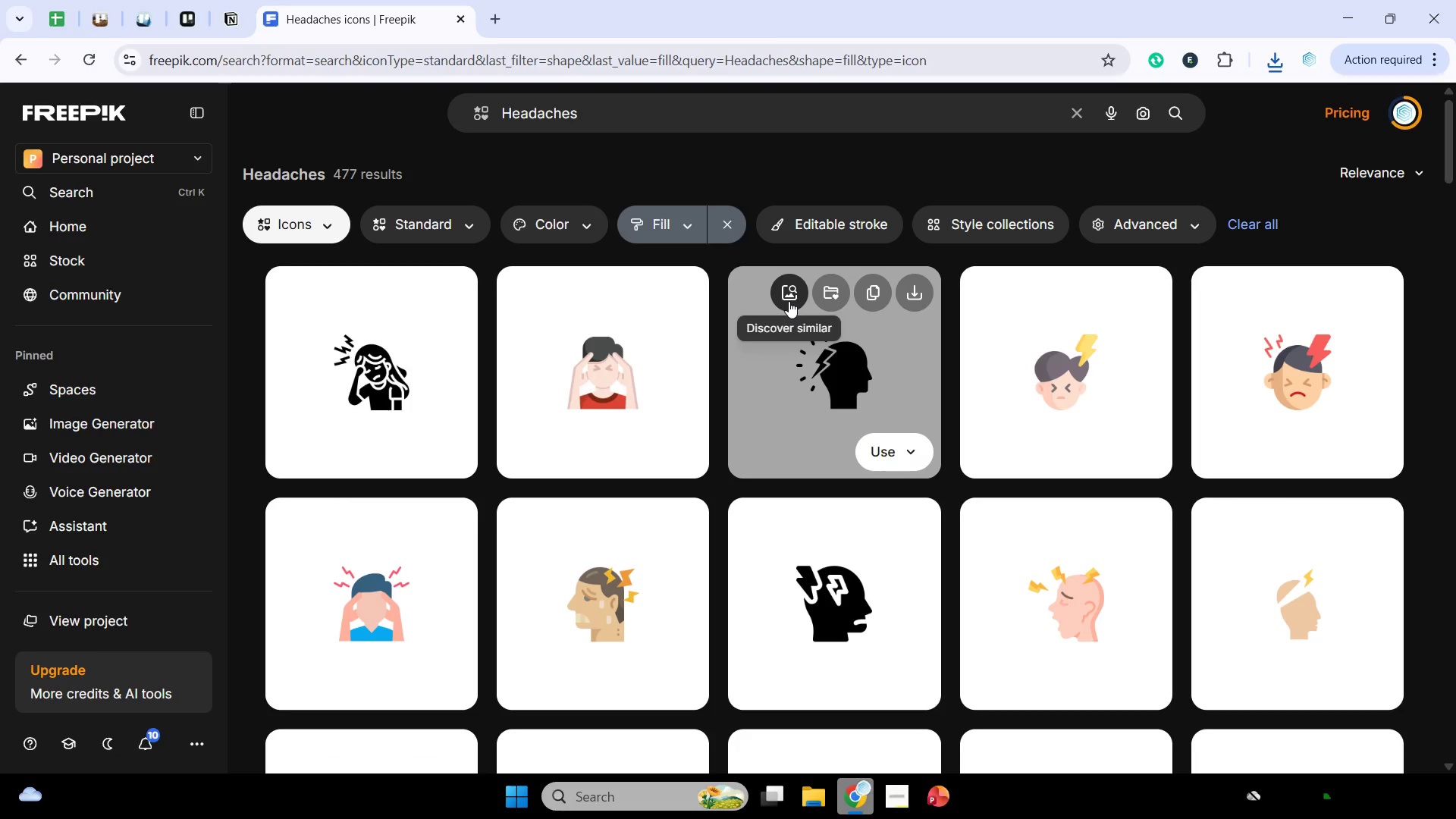 
scroll: coordinate [856, 350], scroll_direction: down, amount: 18.0
 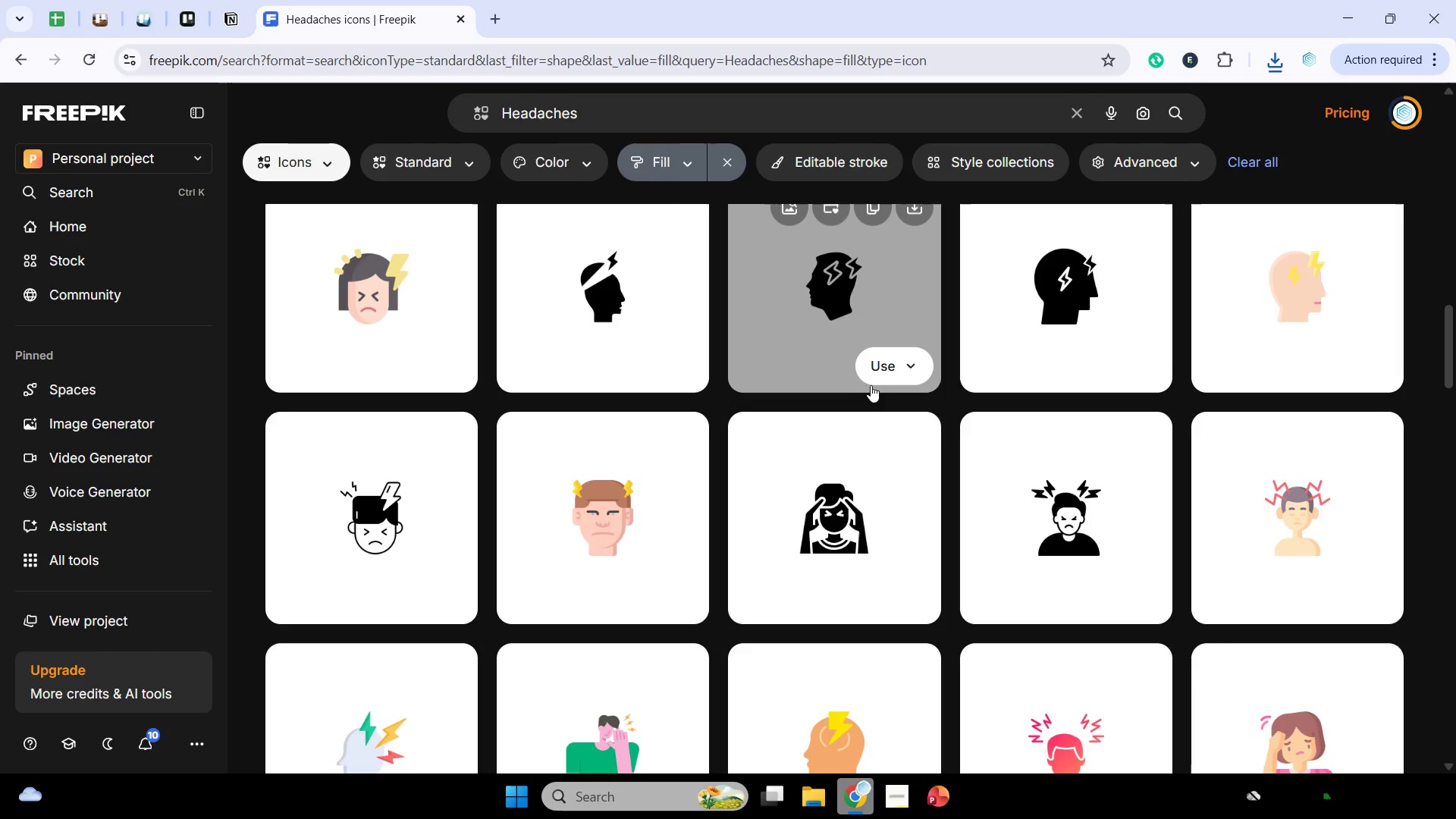 
scroll: coordinate [909, 399], scroll_direction: down, amount: 11.0
 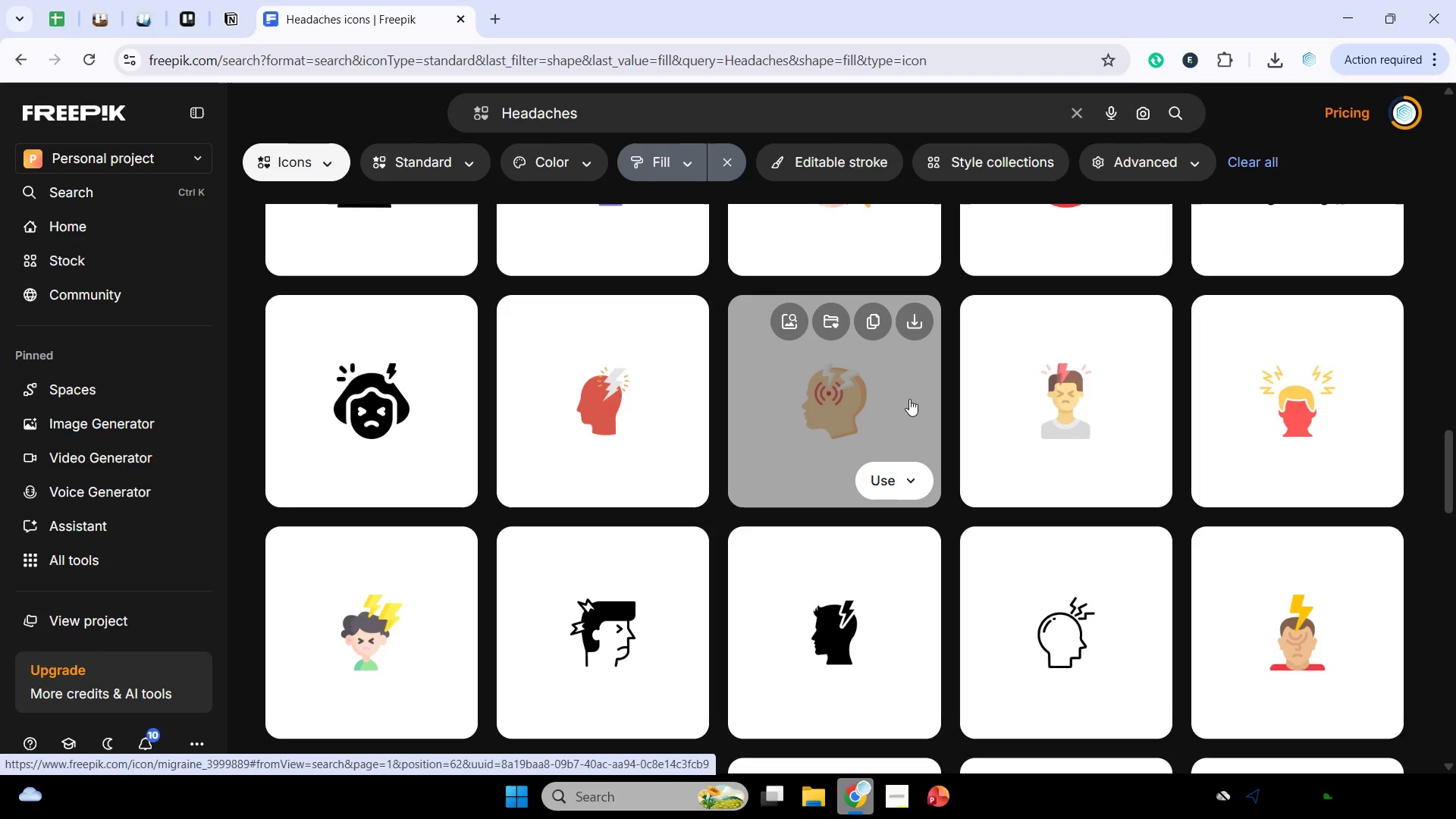 
wait(61.41)
 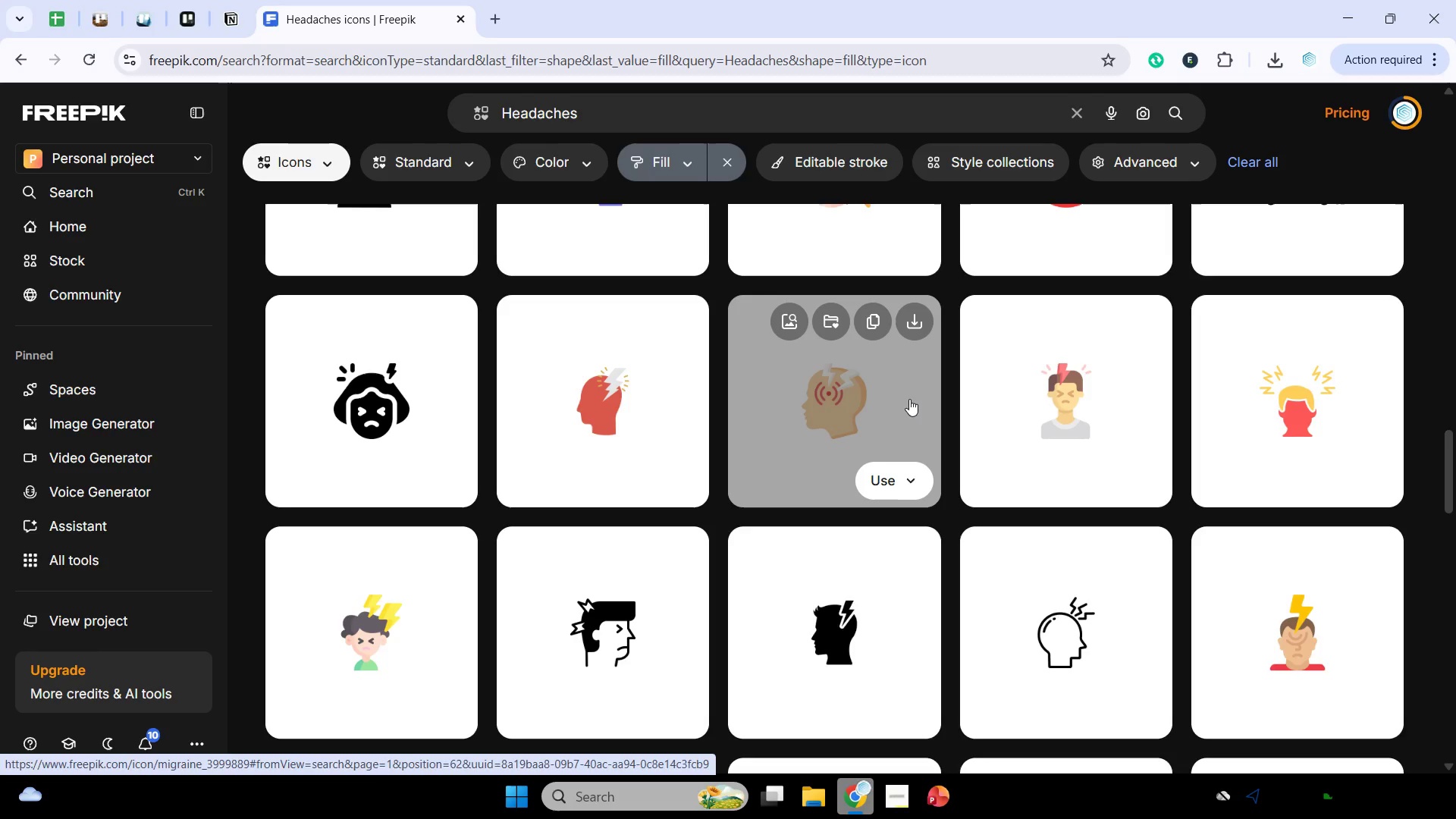 
scroll: coordinate [893, 479], scroll_direction: down, amount: 5.0
 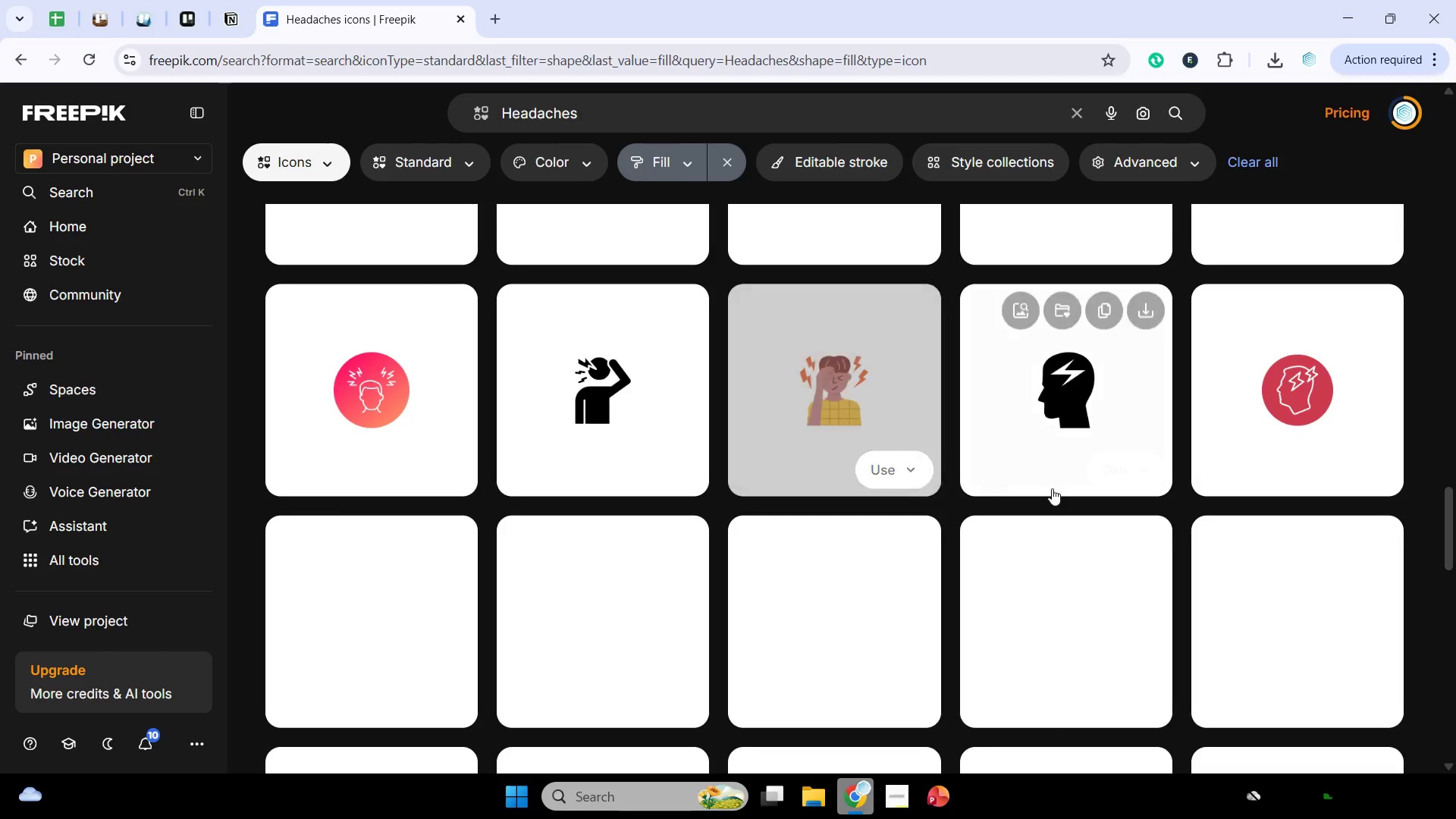 
scroll: coordinate [1061, 500], scroll_direction: up, amount: 1.0
 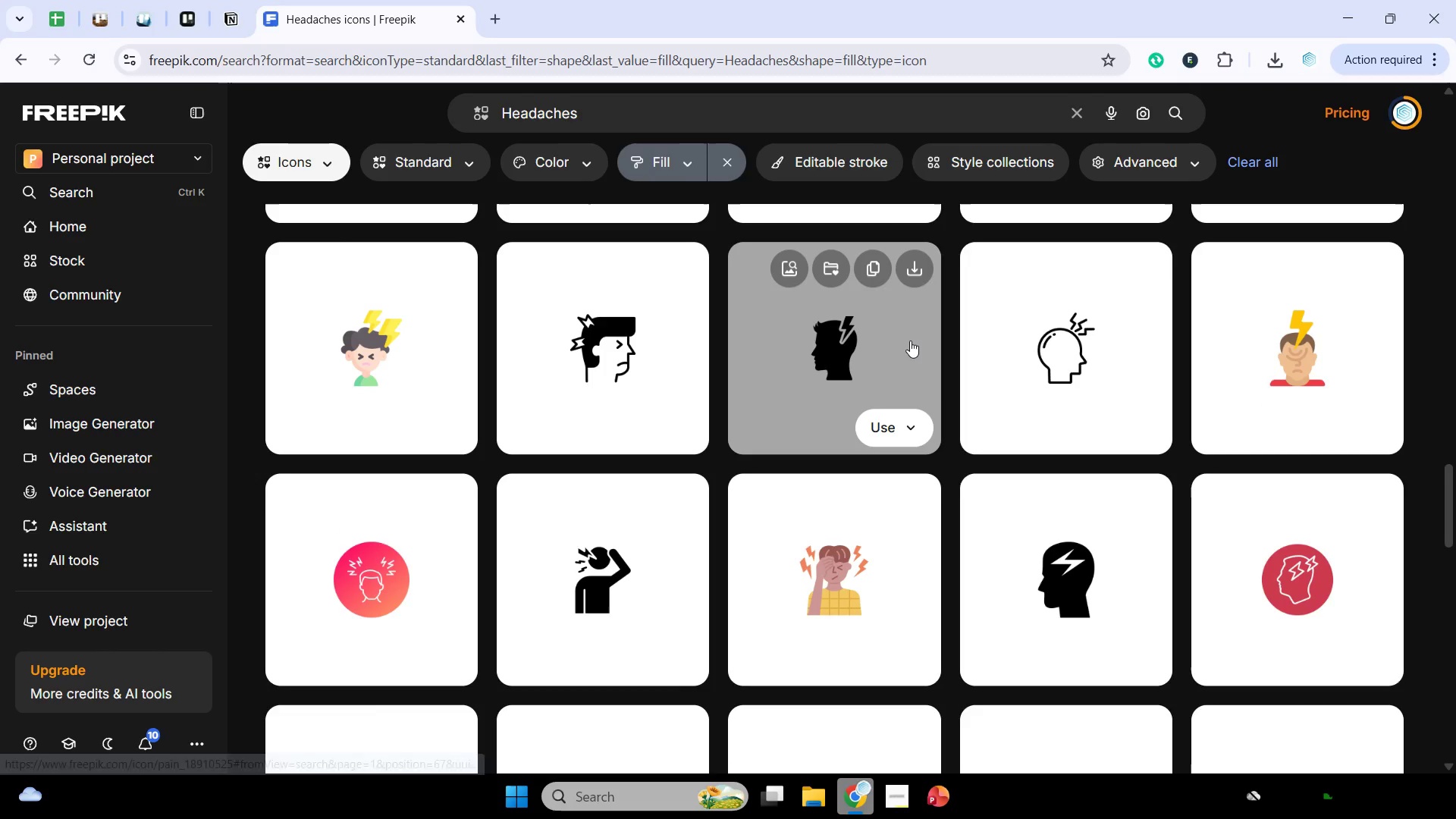 
scroll: coordinate [905, 350], scroll_direction: down, amount: 3.0
 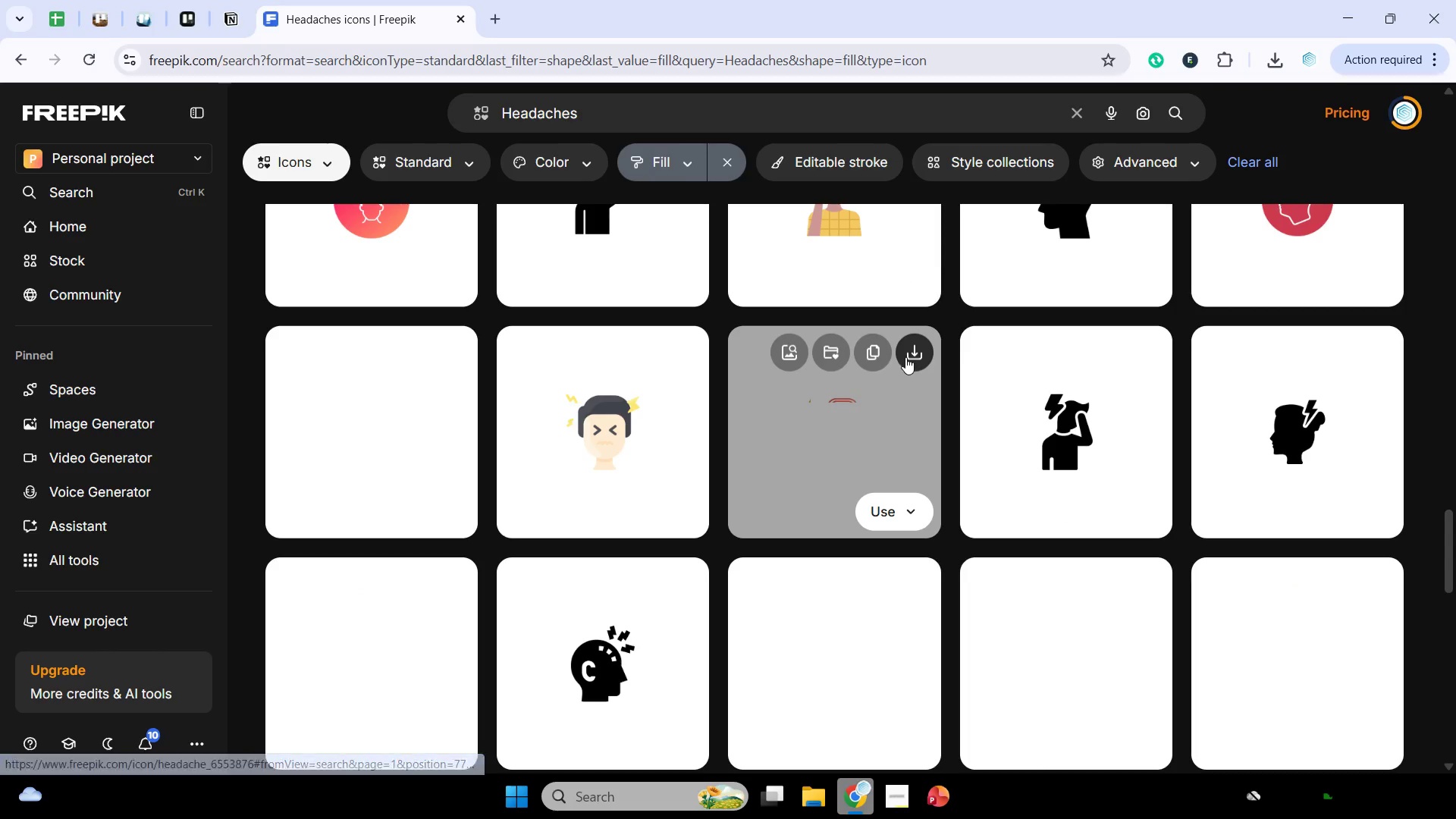 
scroll: coordinate [905, 357], scroll_direction: up, amount: 2.0
 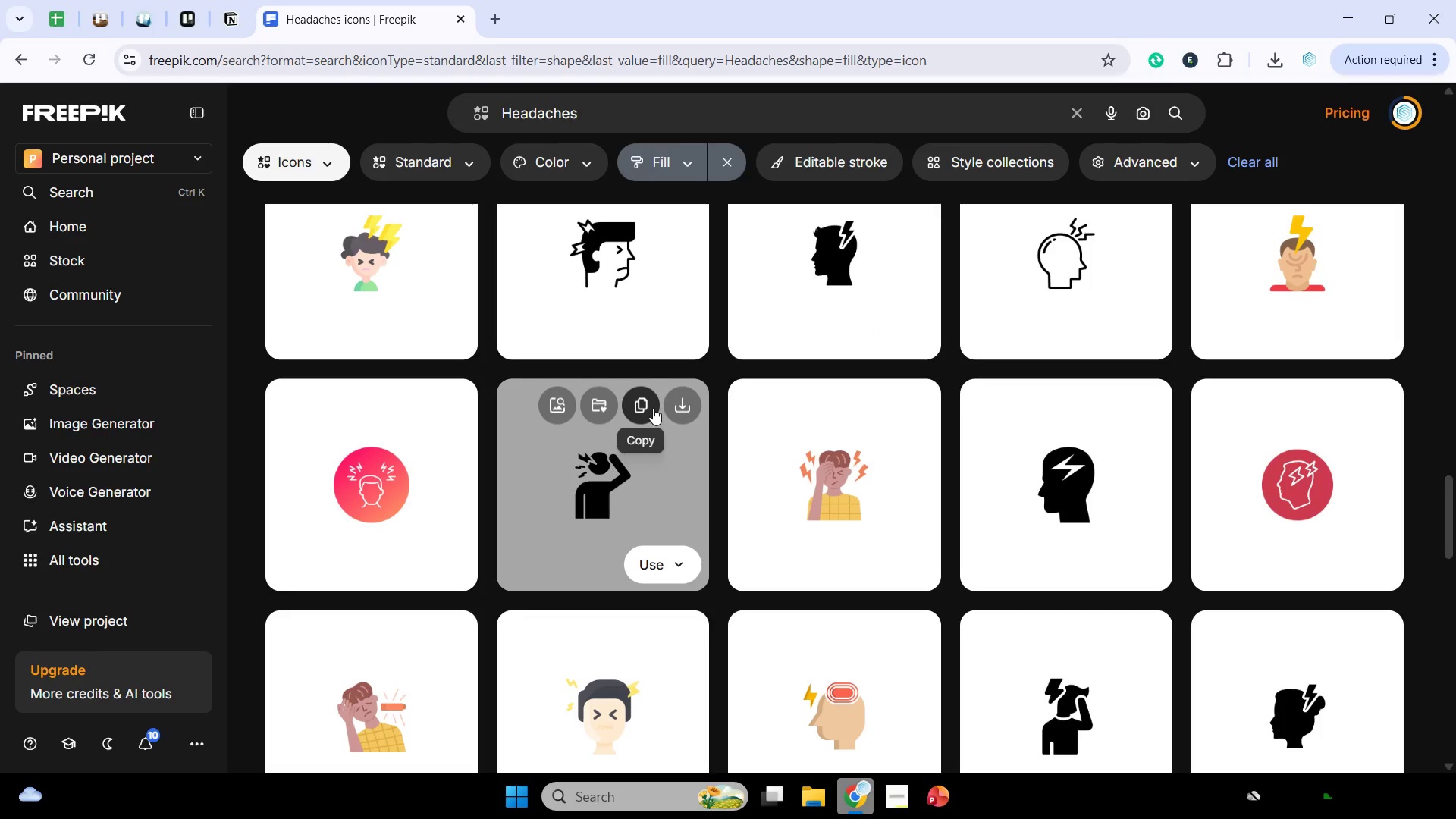 
left_click([653, 408])
 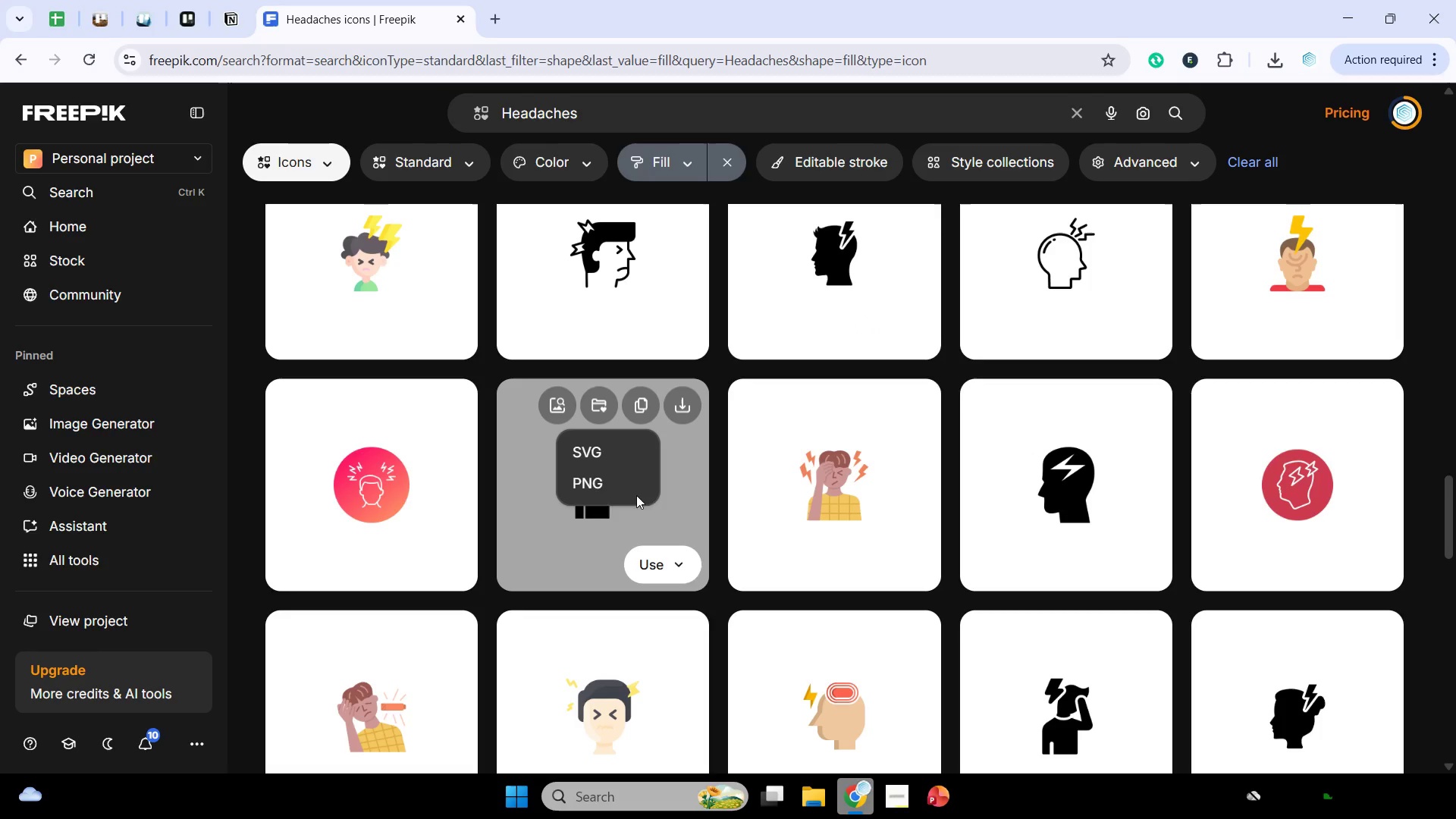 
left_click([615, 486])
 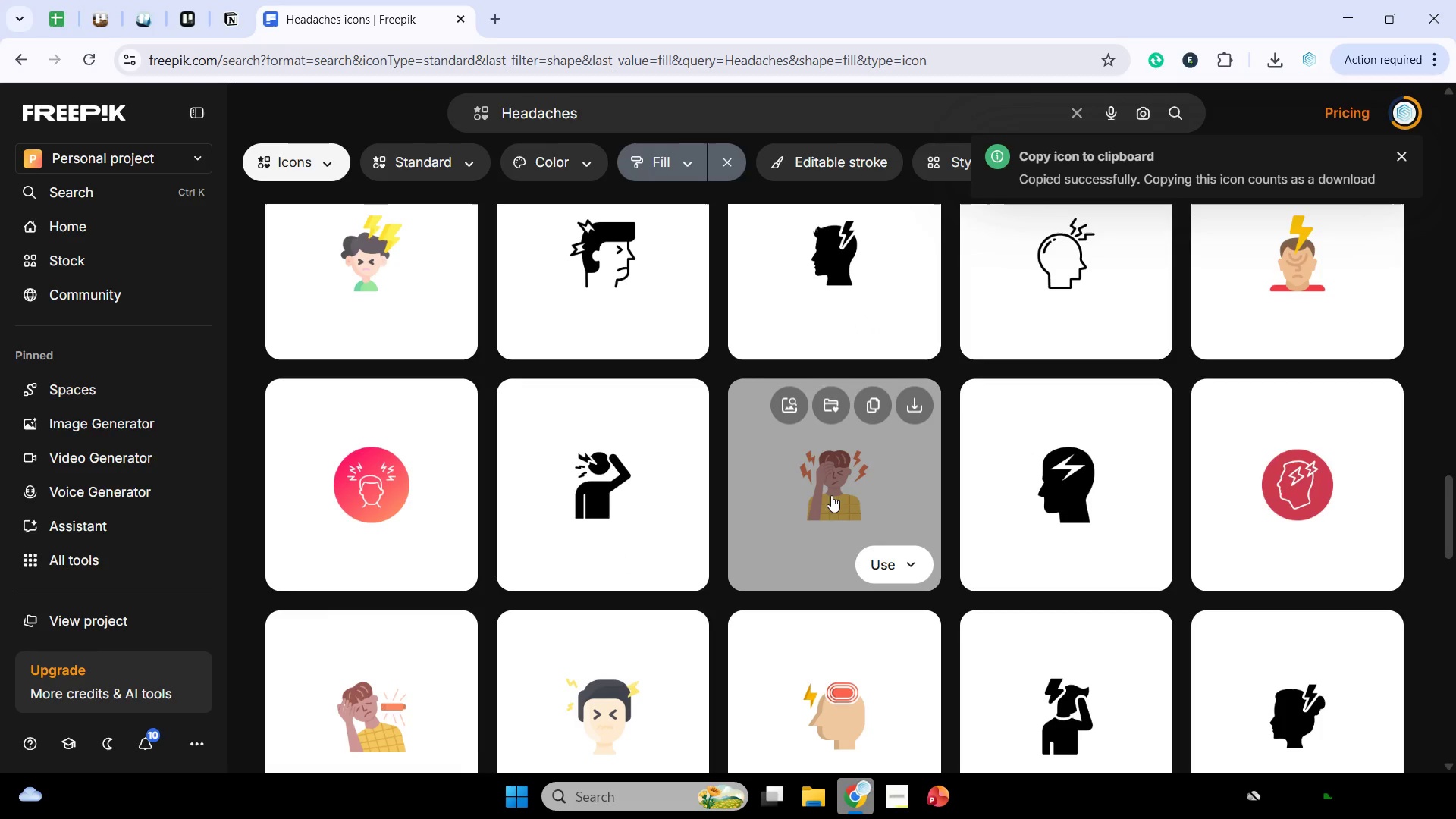 
scroll: coordinate [954, 522], scroll_direction: down, amount: 3.0
 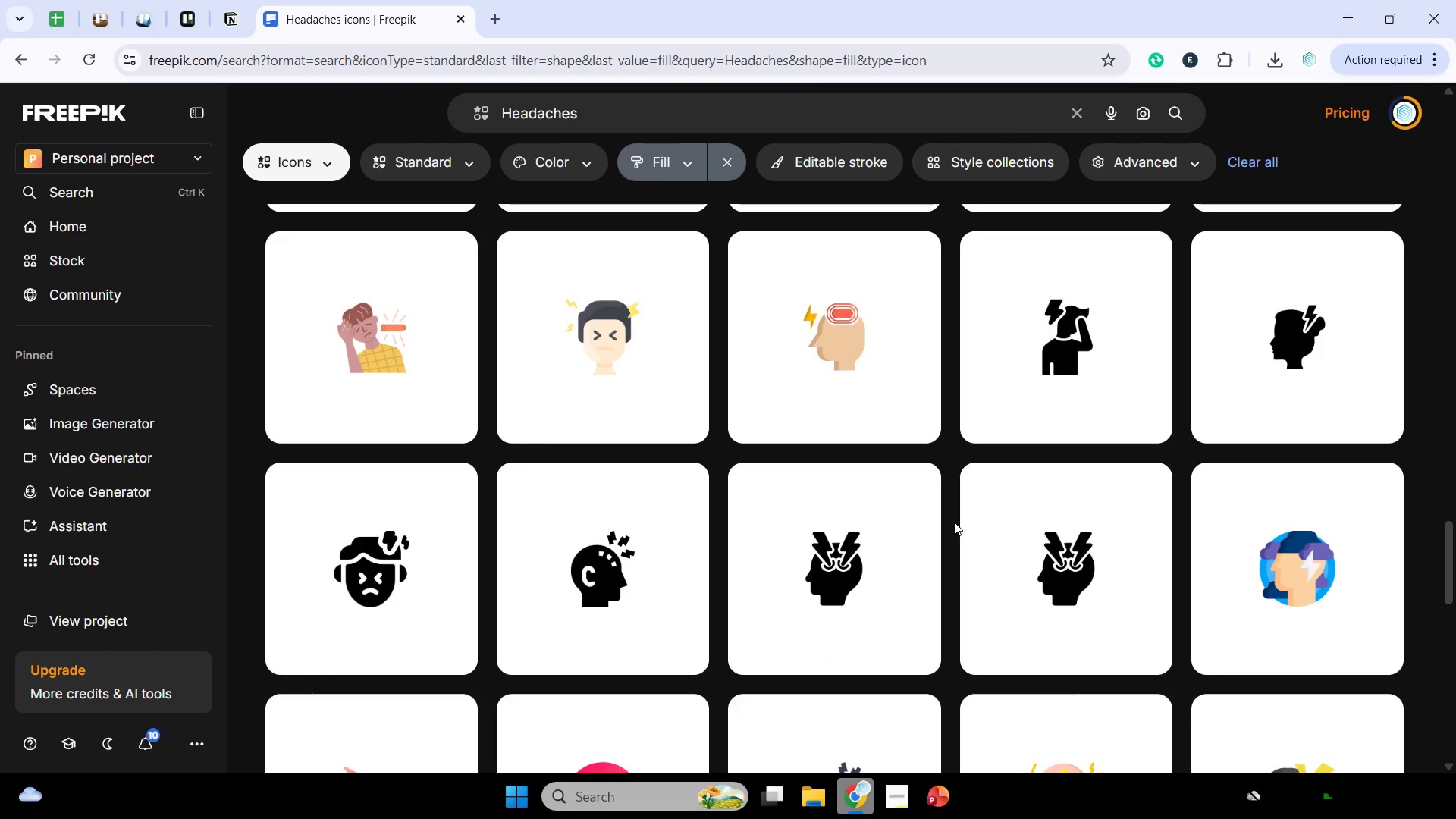 
wait(33.49)
 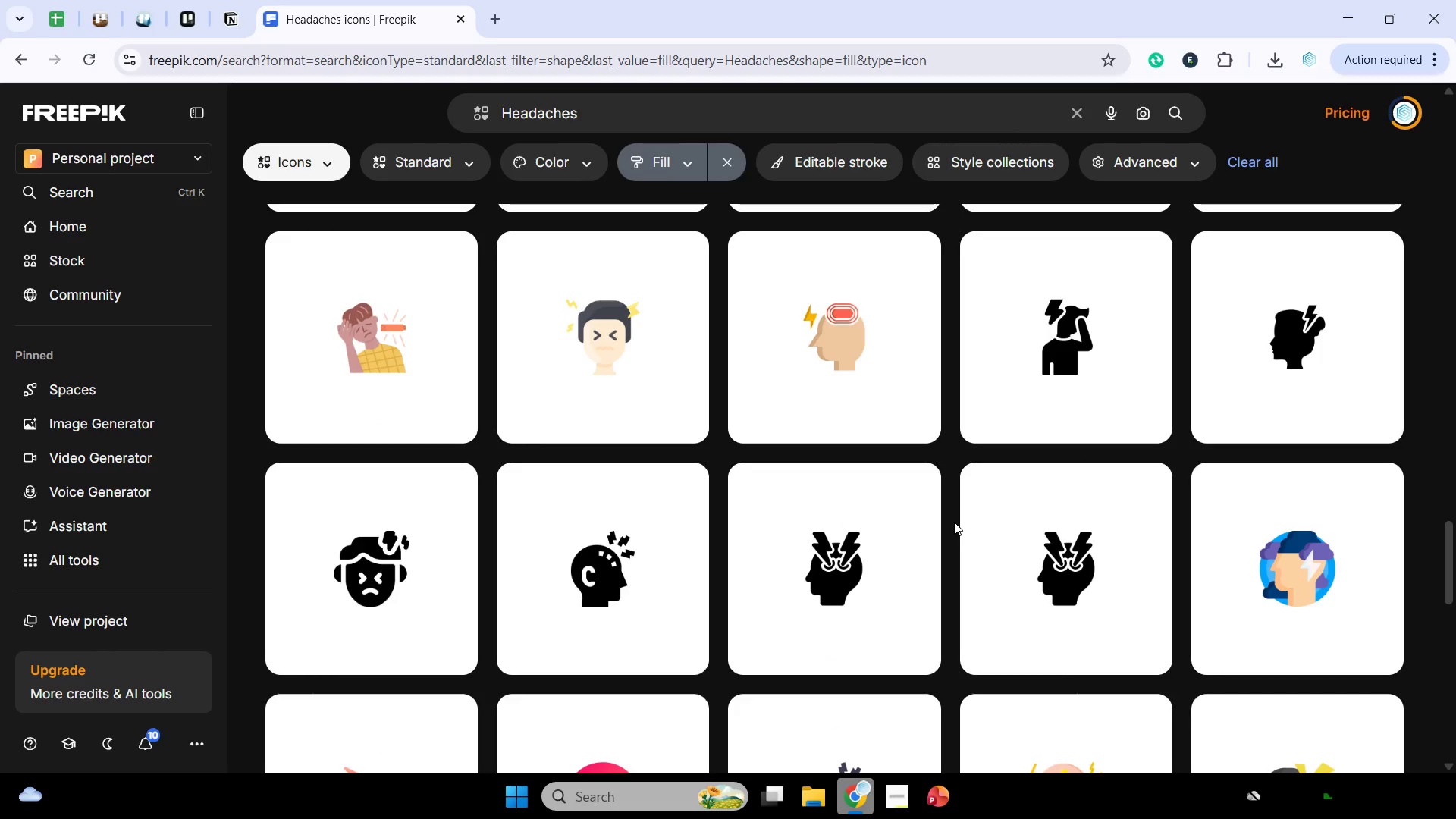 
scroll: coordinate [1058, 573], scroll_direction: down, amount: 22.0
 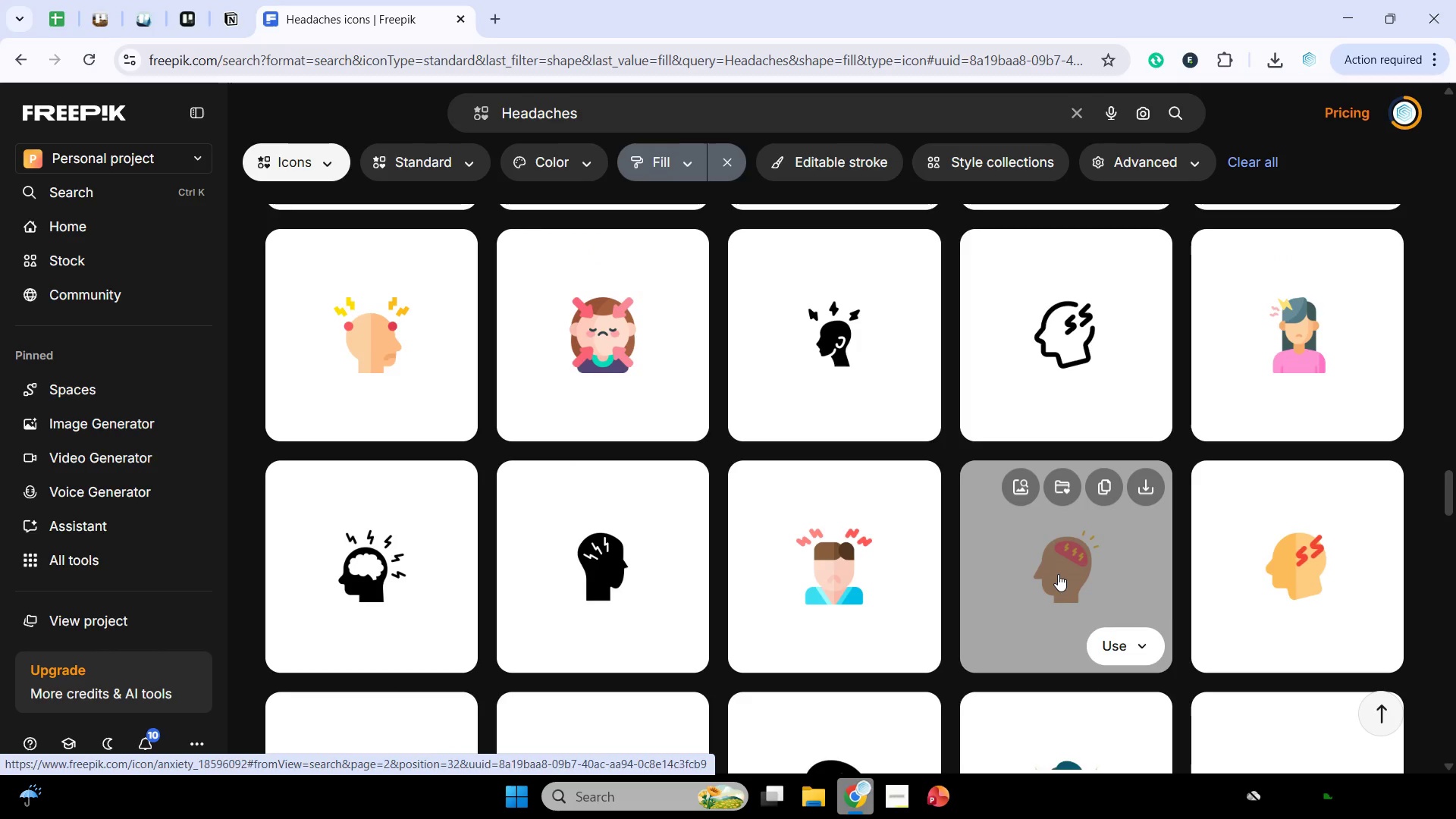 
scroll: coordinate [1131, 521], scroll_direction: down, amount: 6.0
 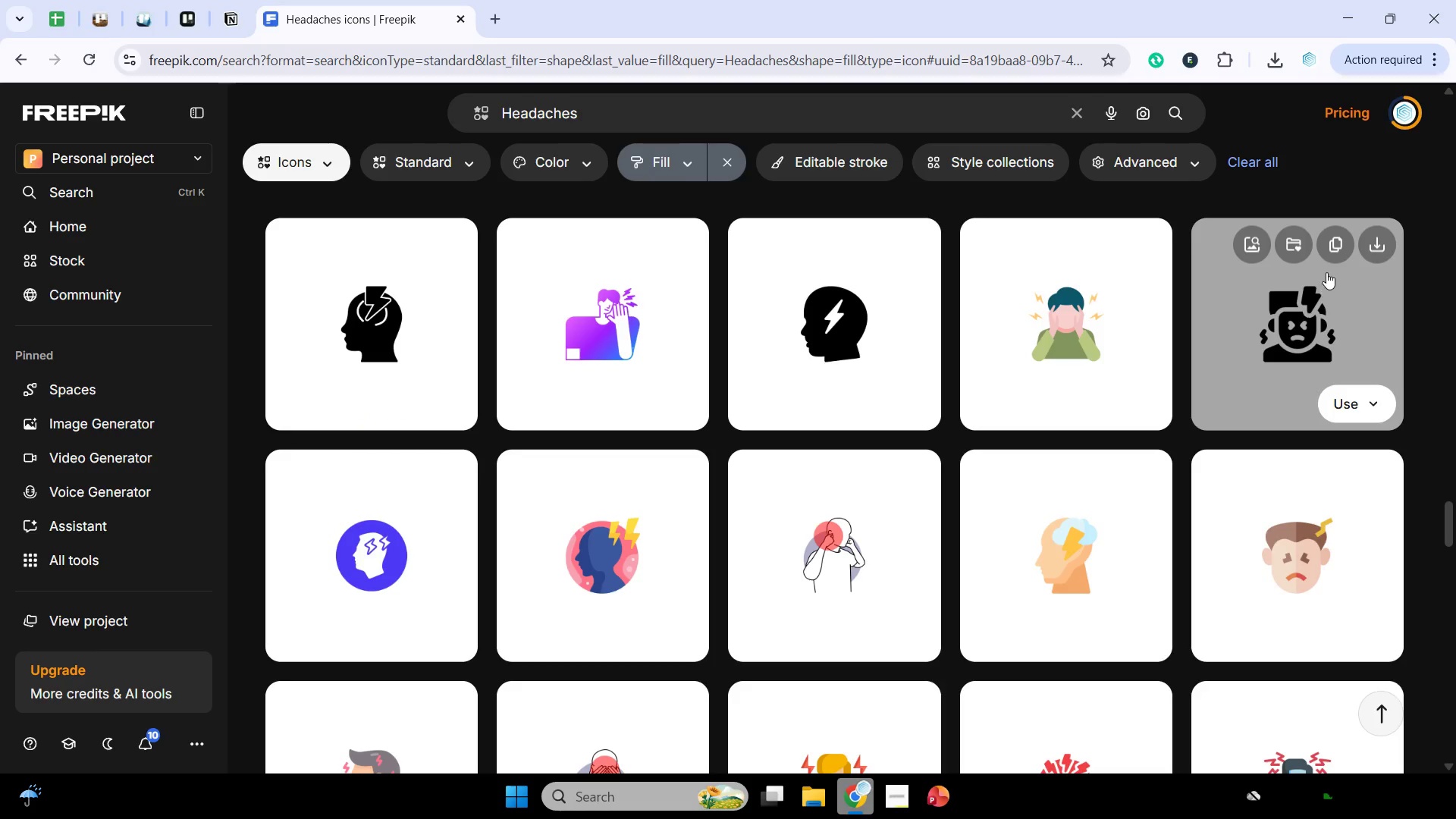 
left_click([1331, 249])
 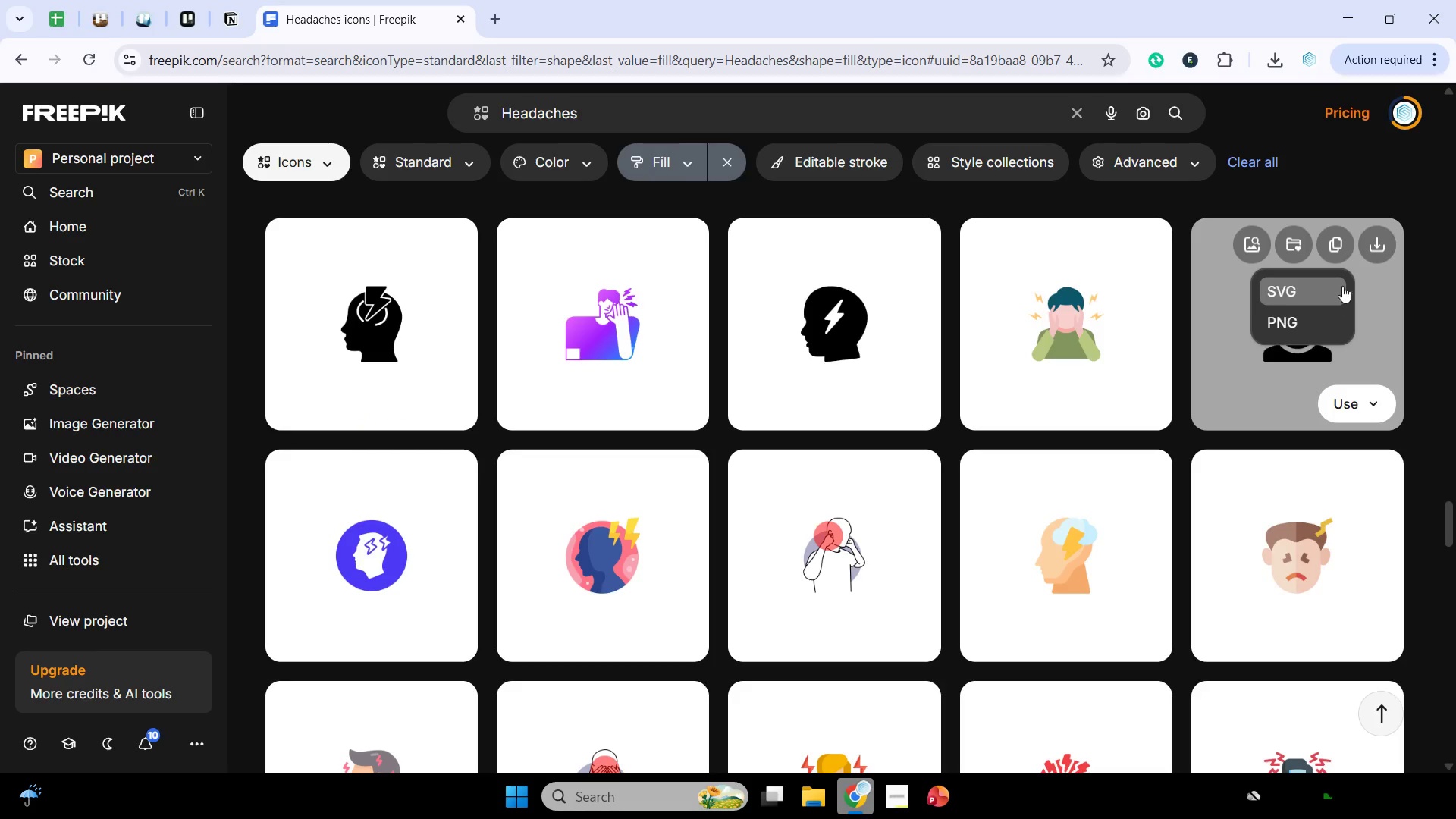 
left_click([1382, 248])
 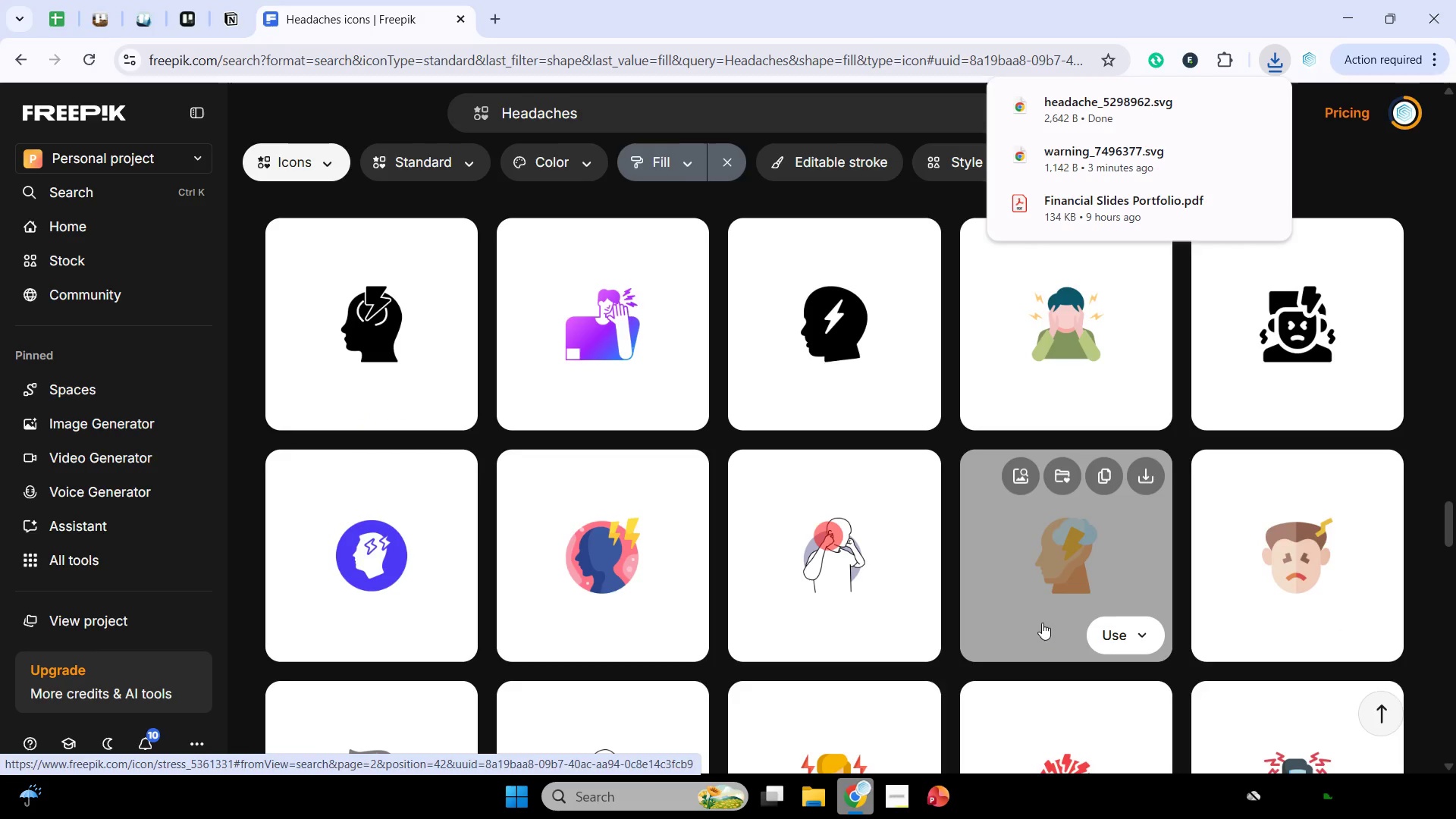 
wait(6.27)
 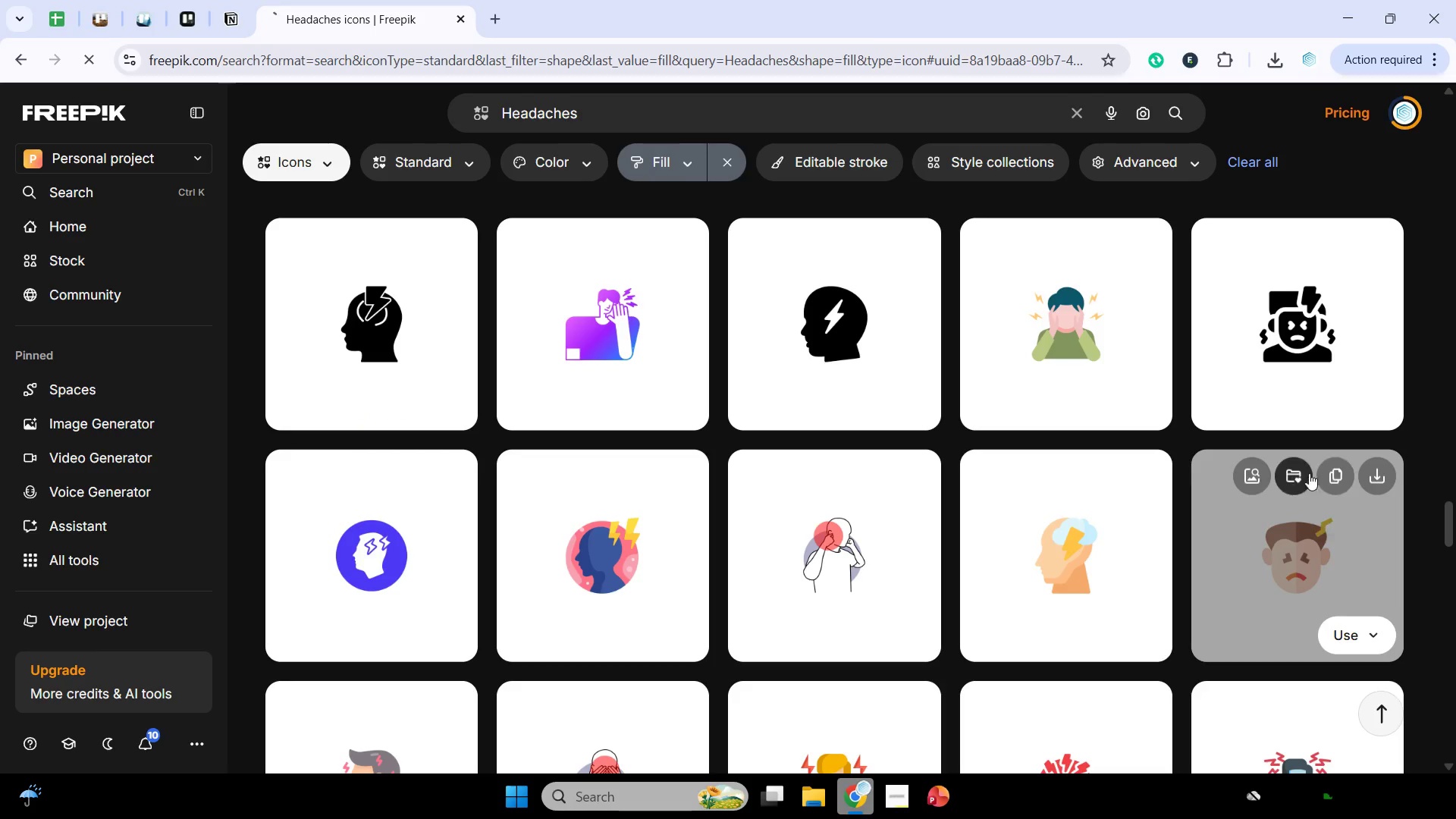 
left_click([940, 793])
 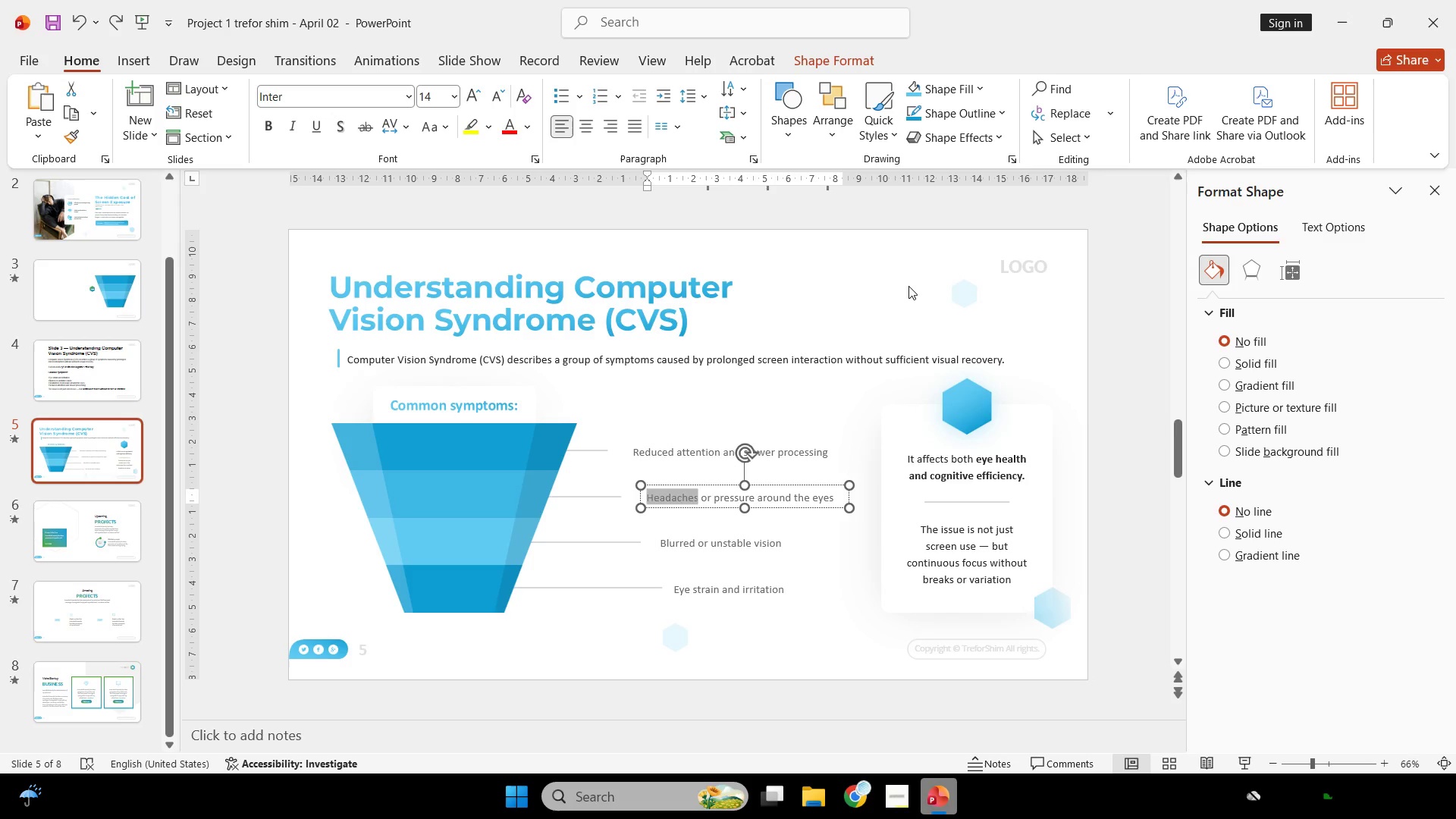 
left_click([908, 286])
 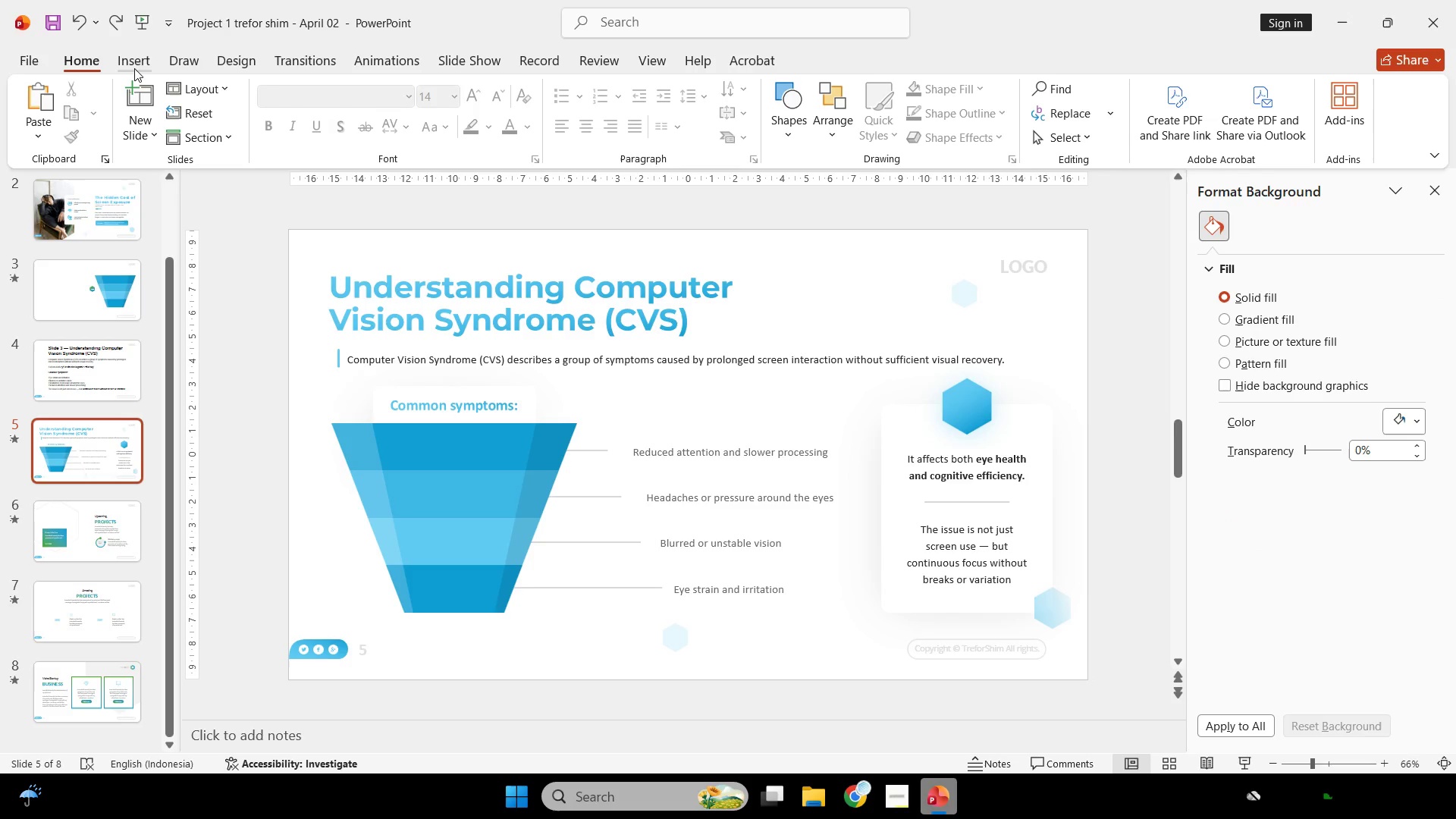 
left_click([133, 63])
 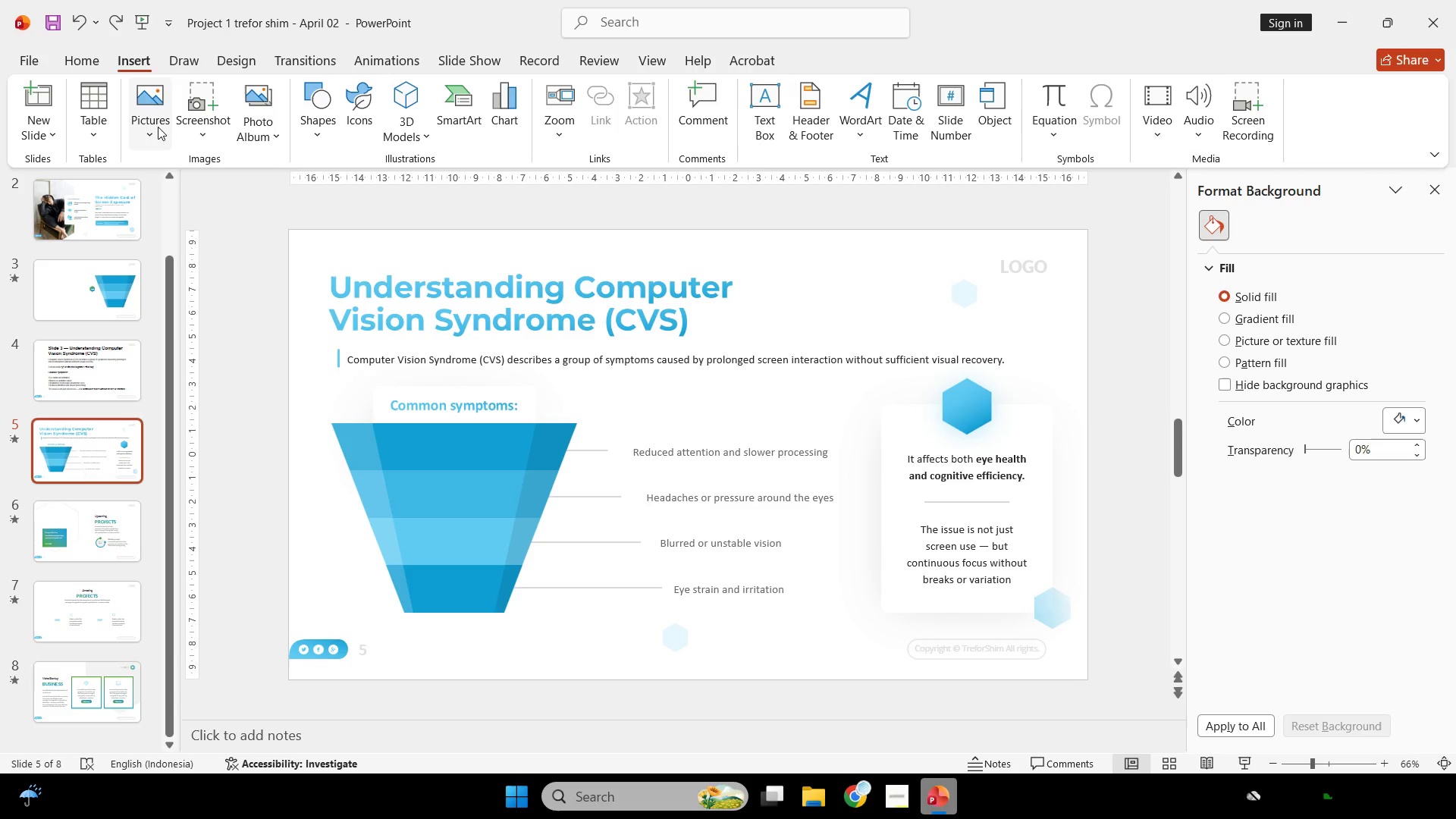 
left_click([158, 127])
 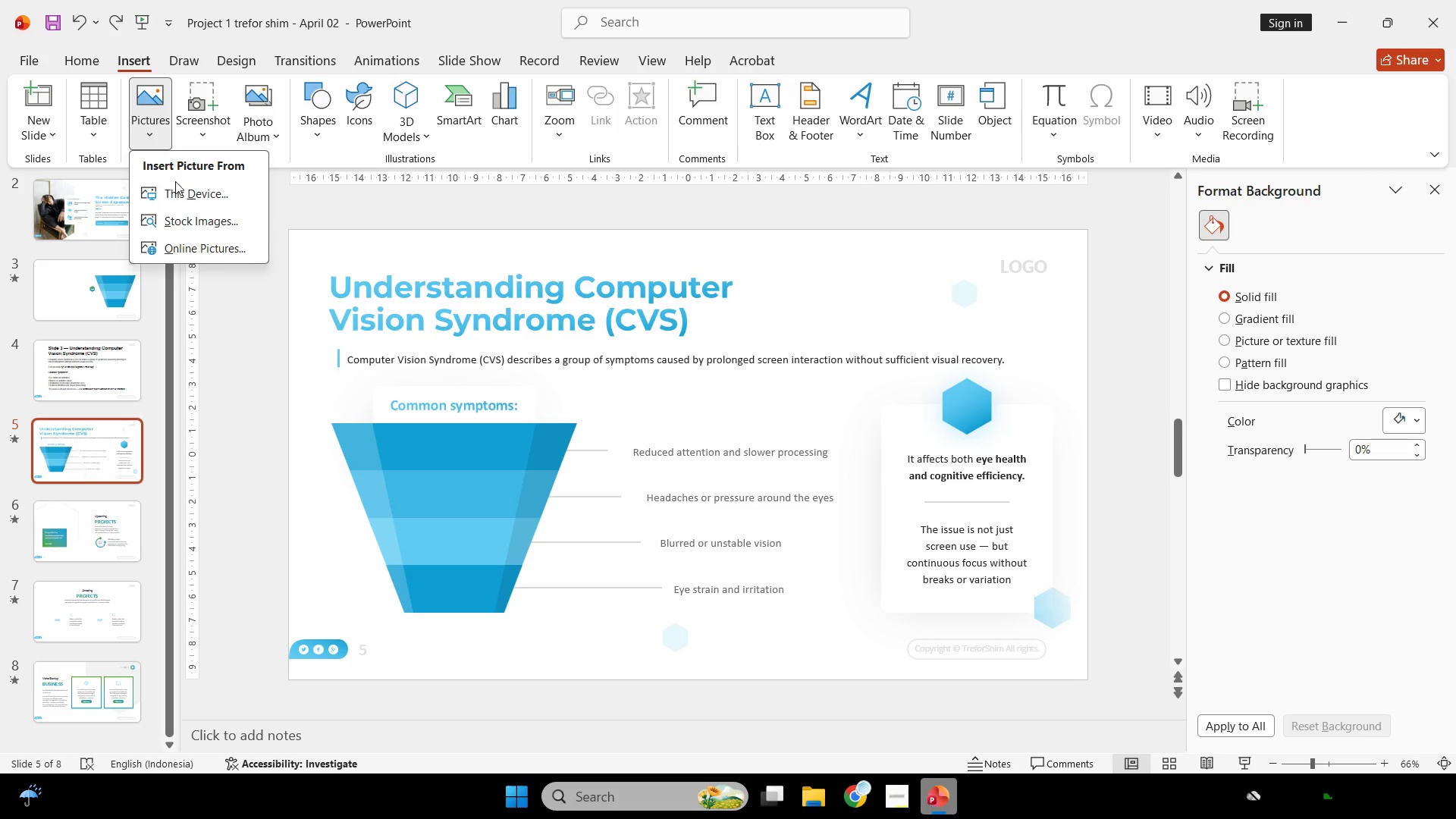 
left_click([177, 192])
 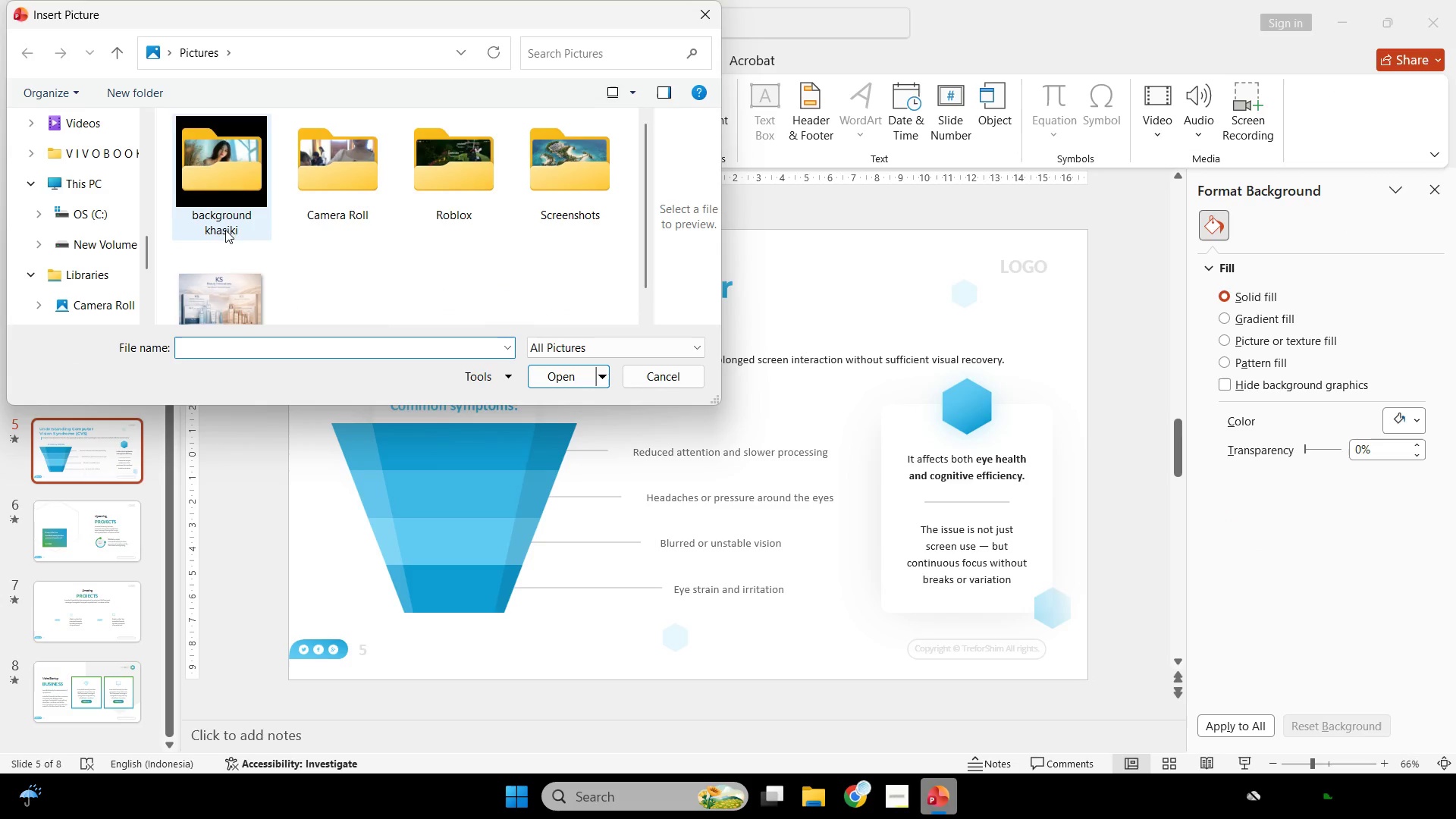 
scroll: coordinate [117, 226], scroll_direction: up, amount: 7.0
 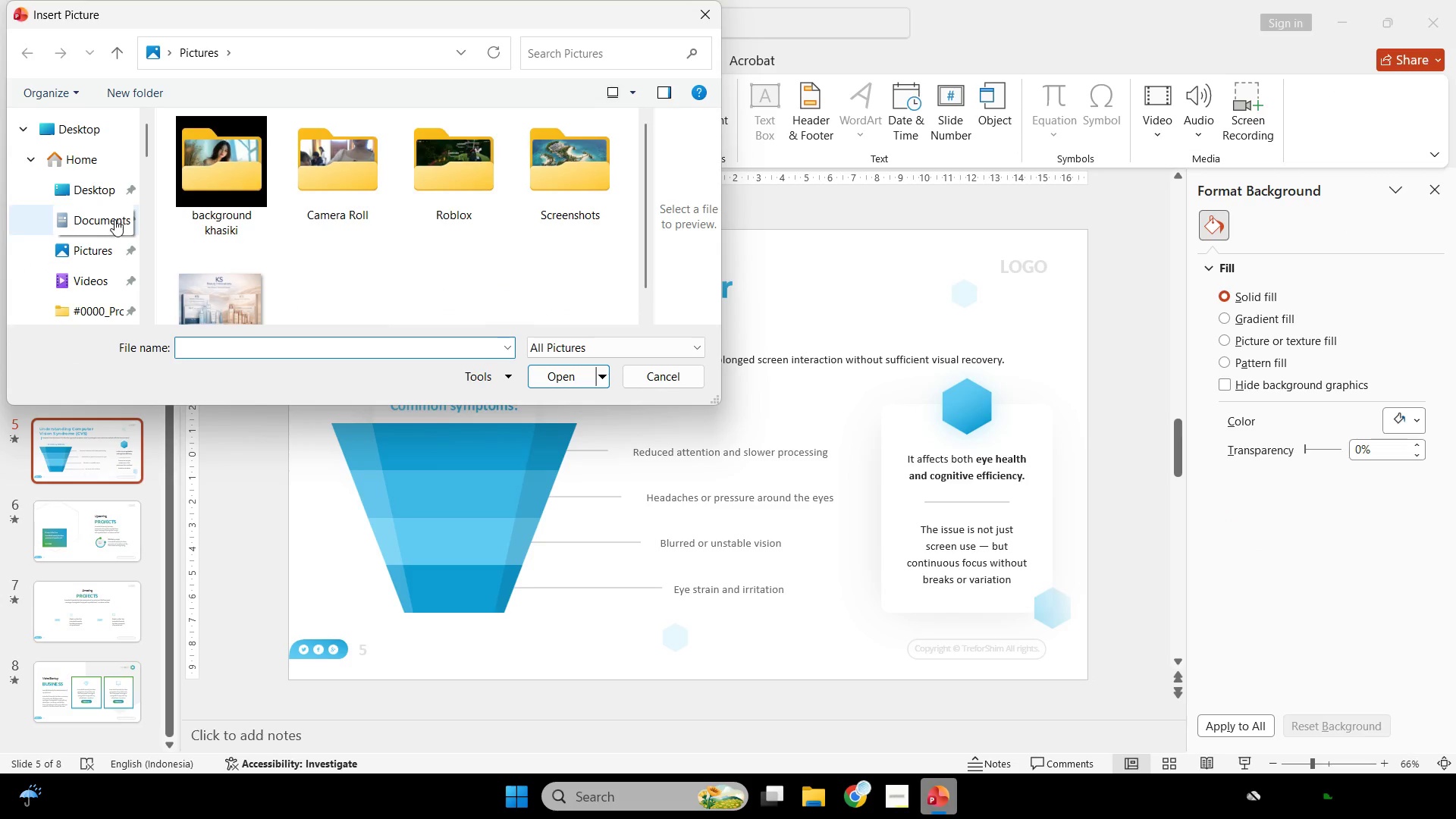 
scroll: coordinate [110, 230], scroll_direction: down, amount: 1.0
 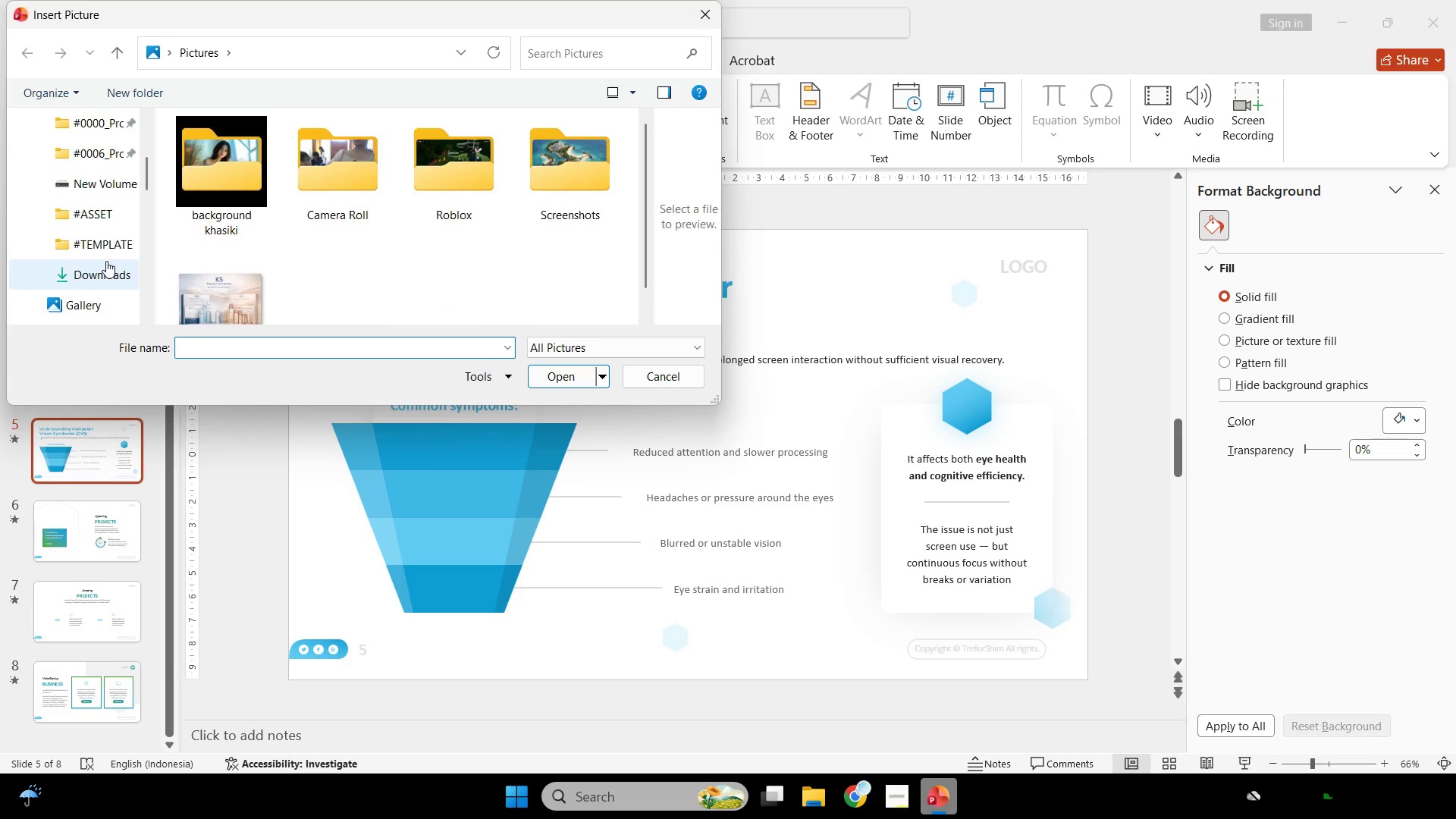 
left_click([106, 263])
 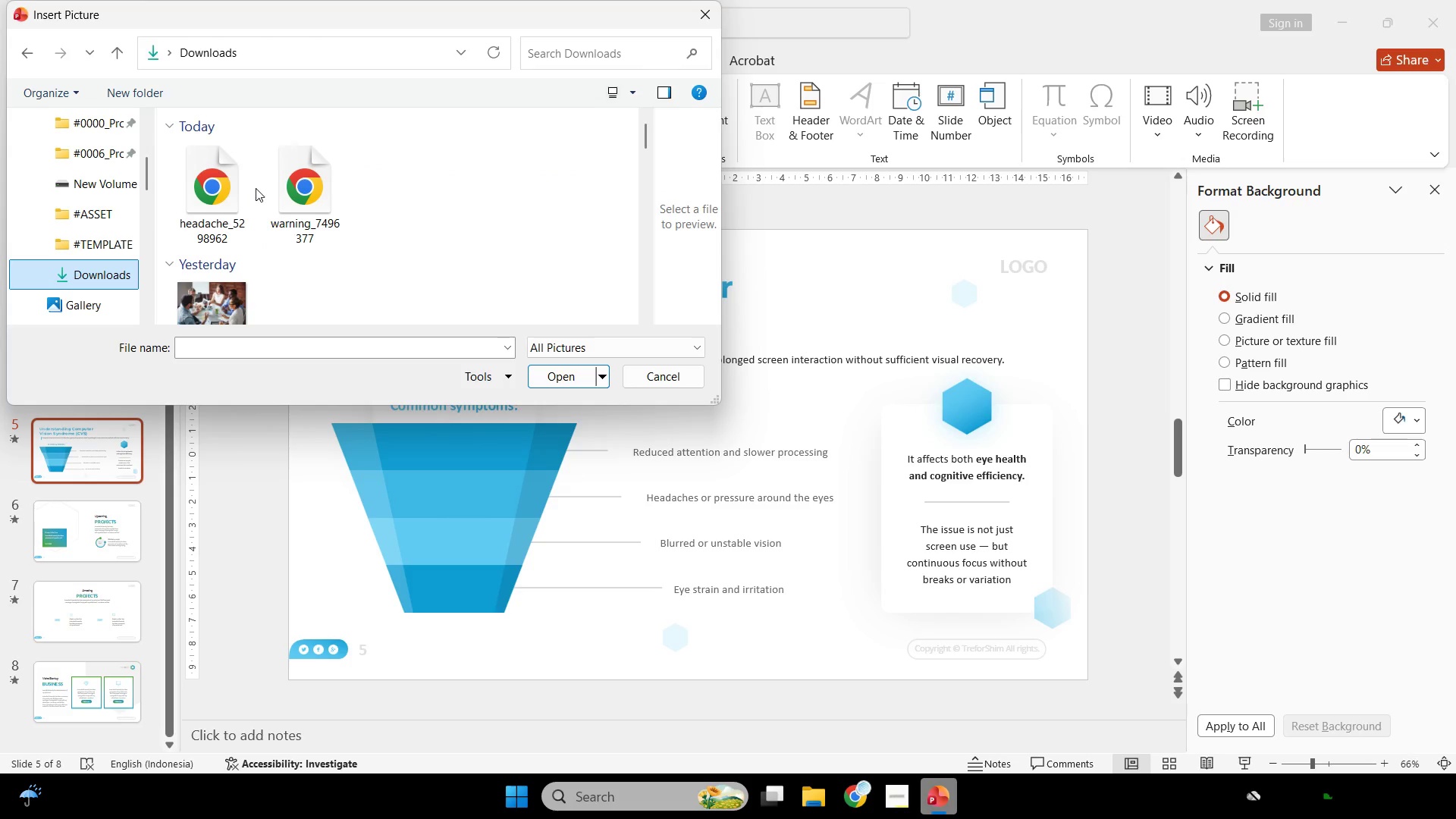 
left_click([284, 189])
 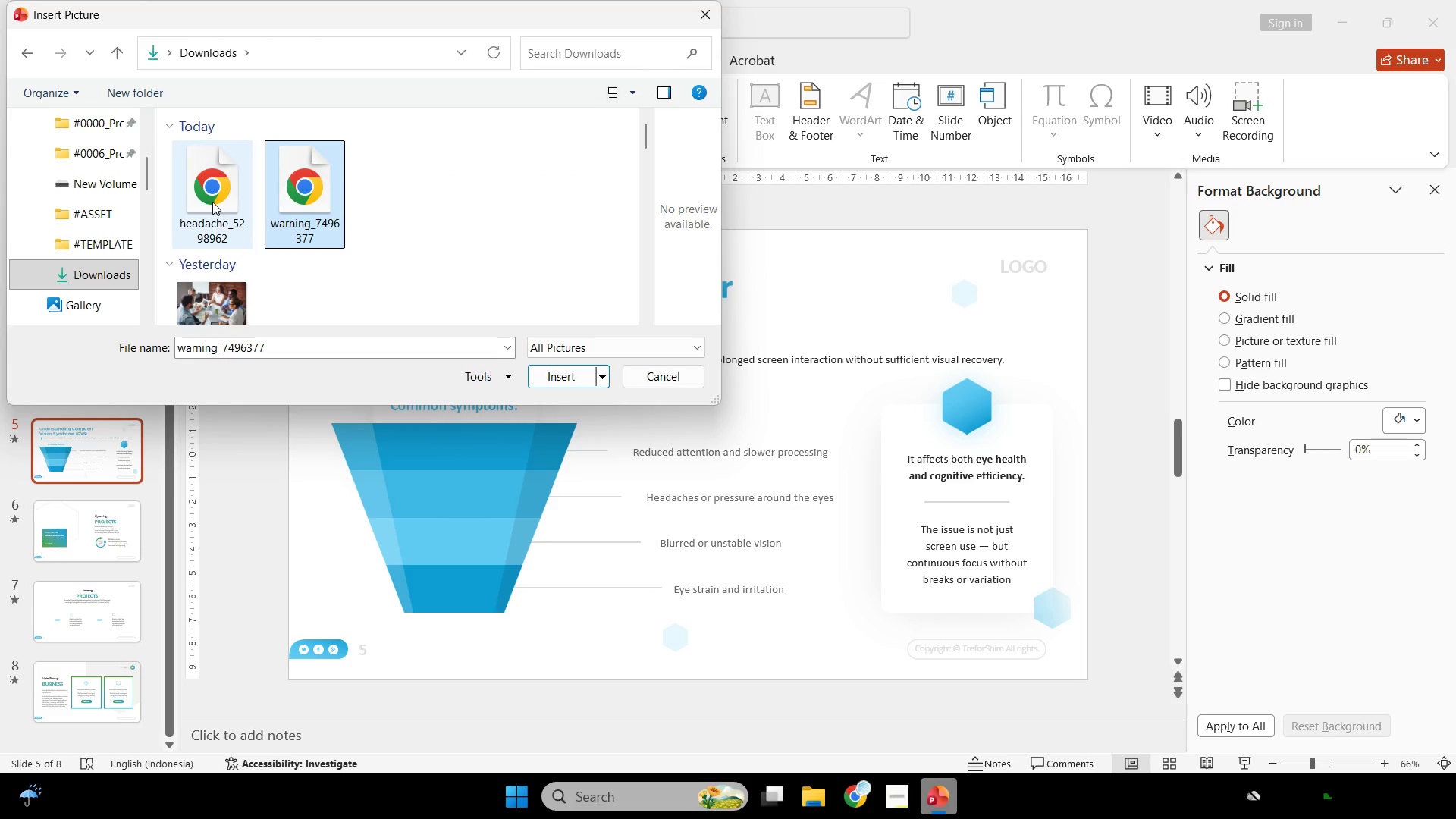 
hold_key(key=ShiftLeft, duration=0.44)
left_click([212, 202])
 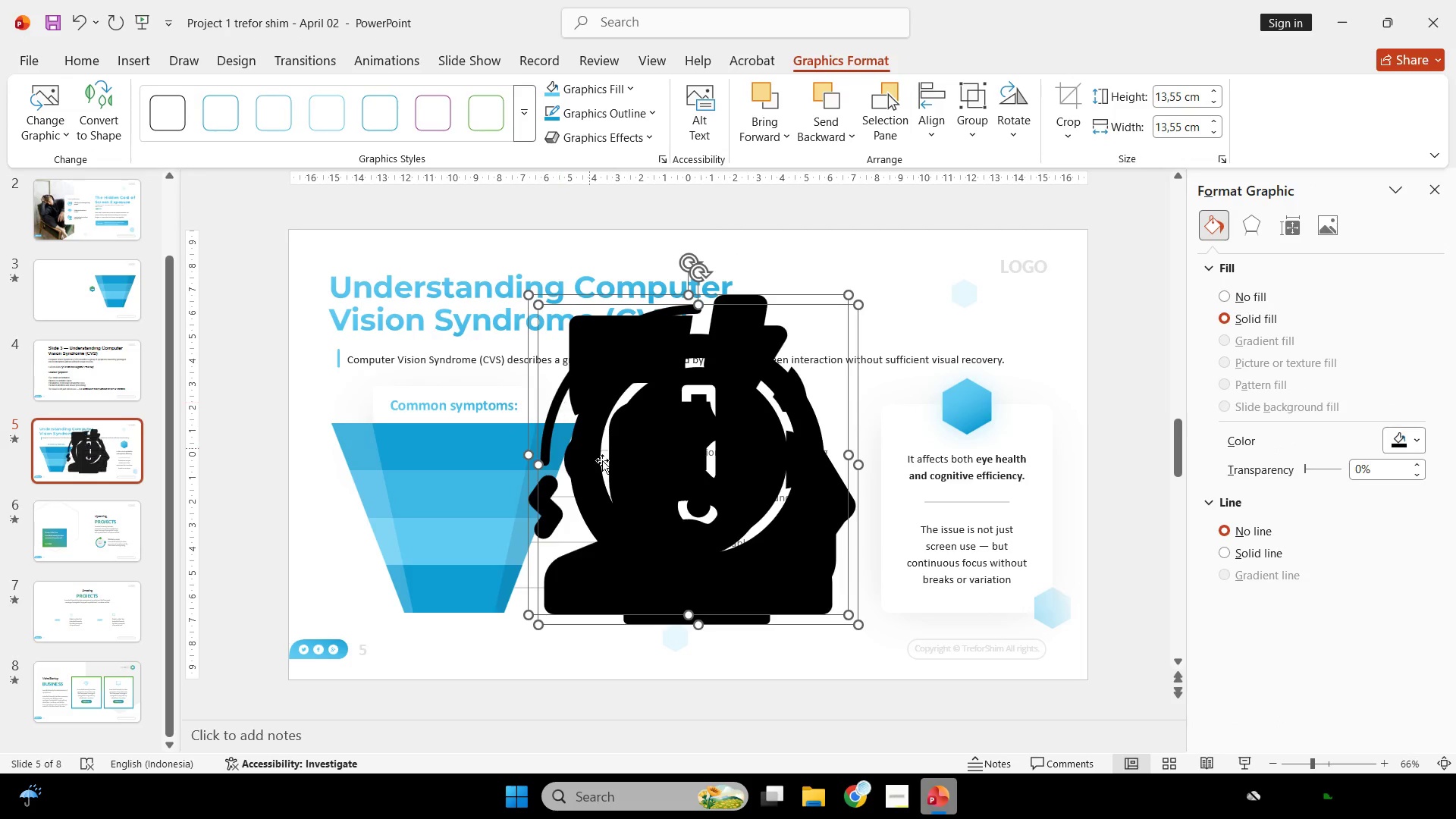 
left_click([652, 492])
 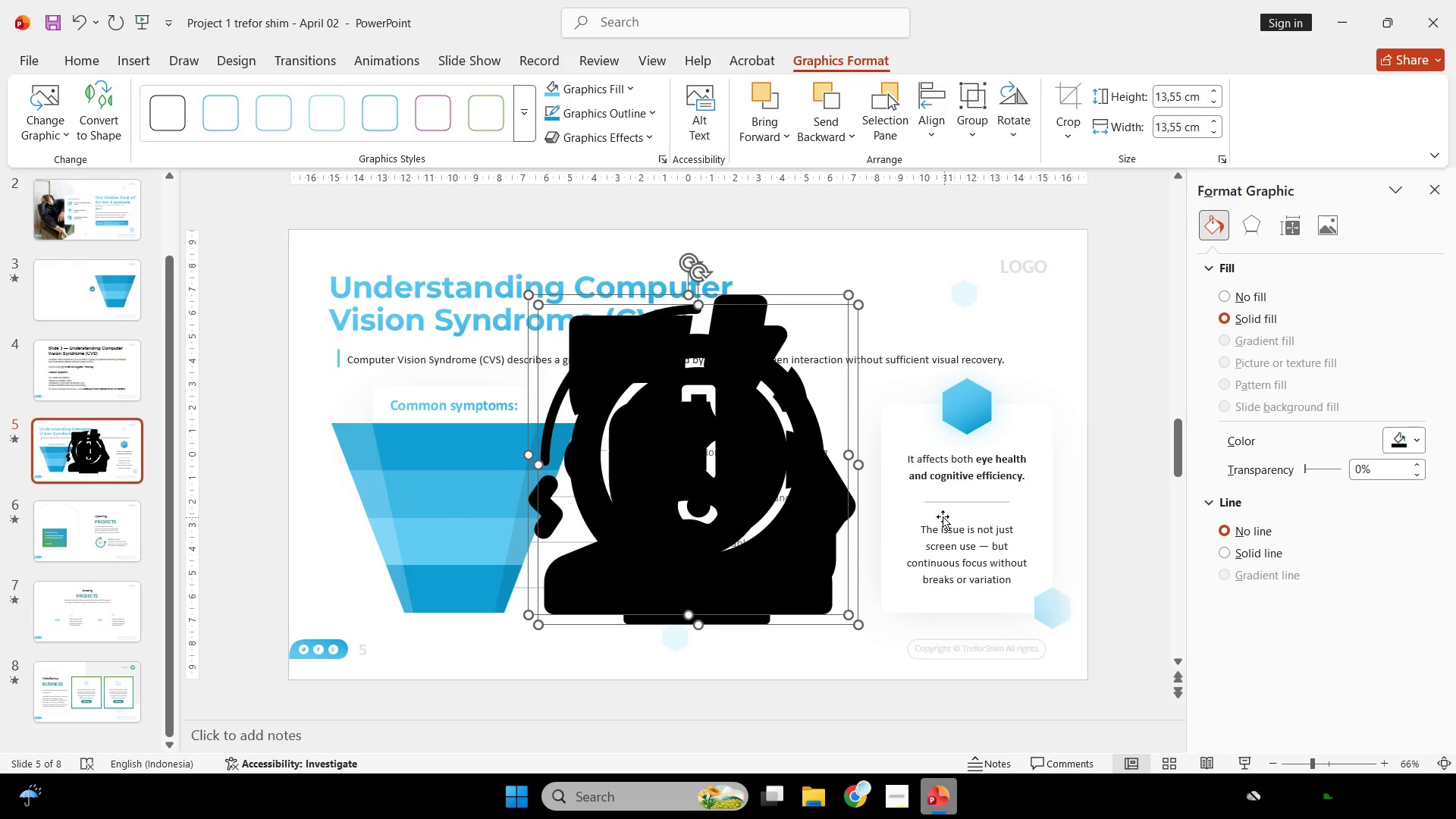 
left_click([1094, 501])
 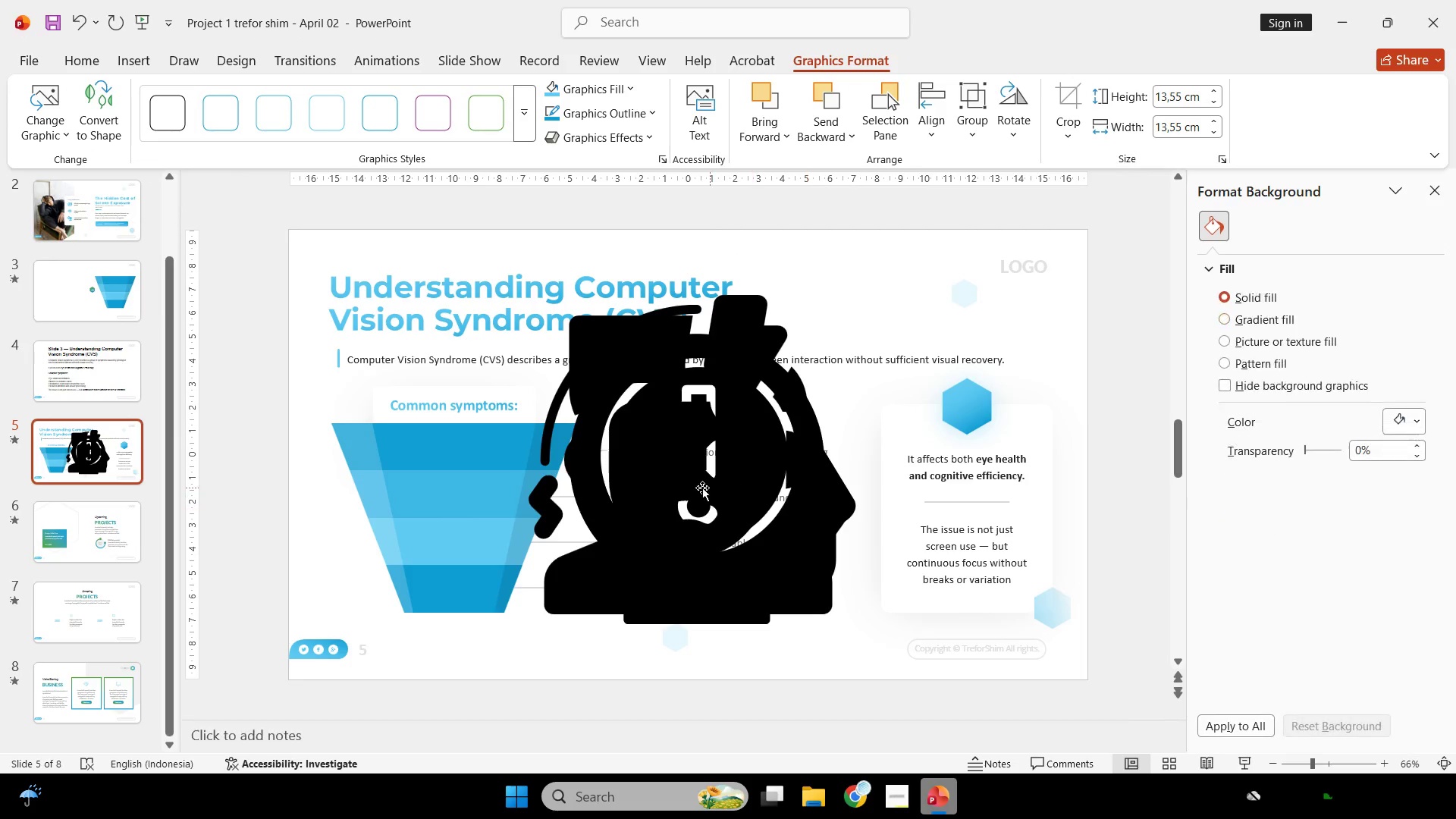 
left_click_drag(start_coordinate=[702, 488], to_coordinate=[998, 469])
 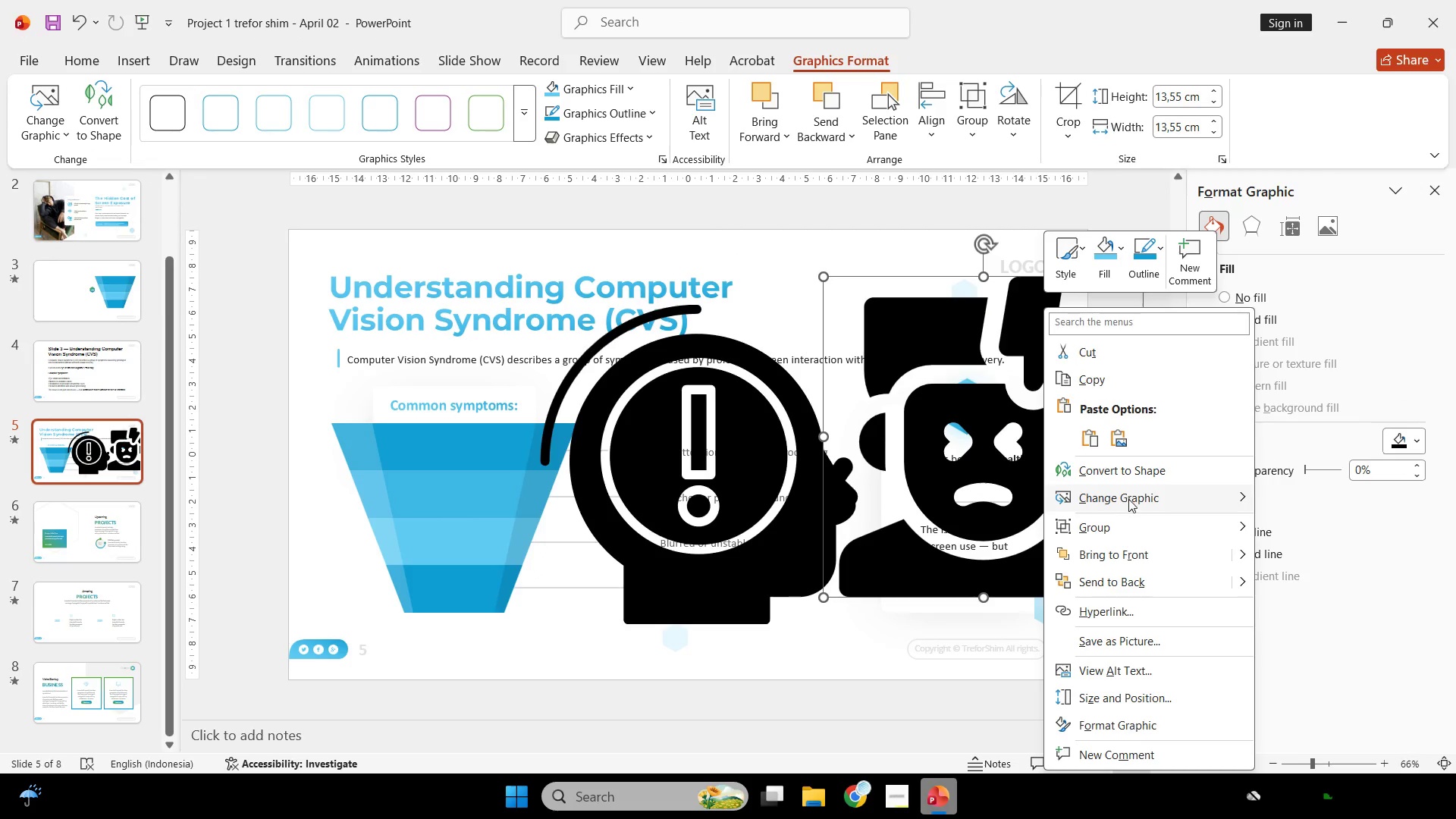 
left_click([1147, 471])
 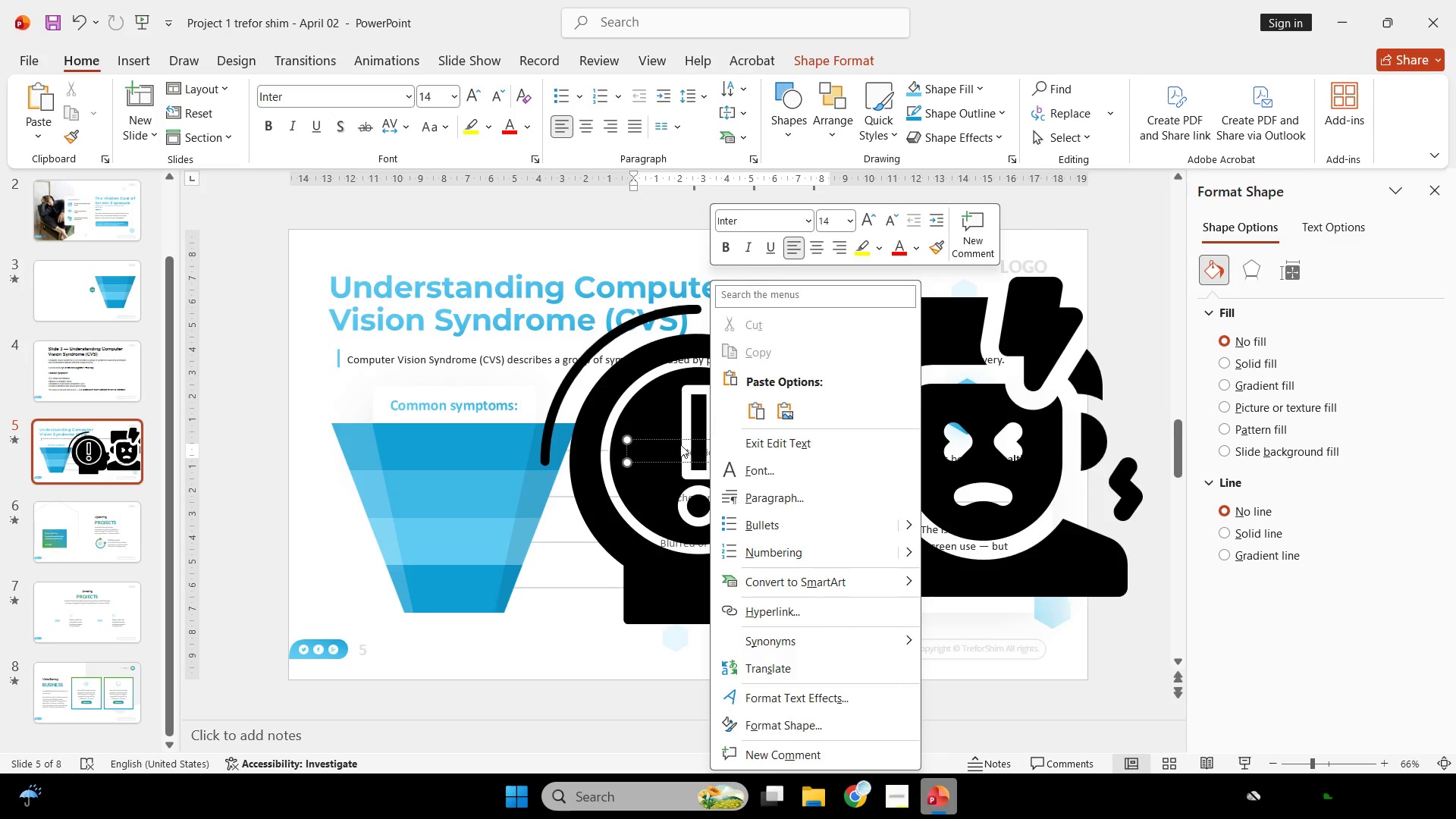 
double_click([658, 410])
 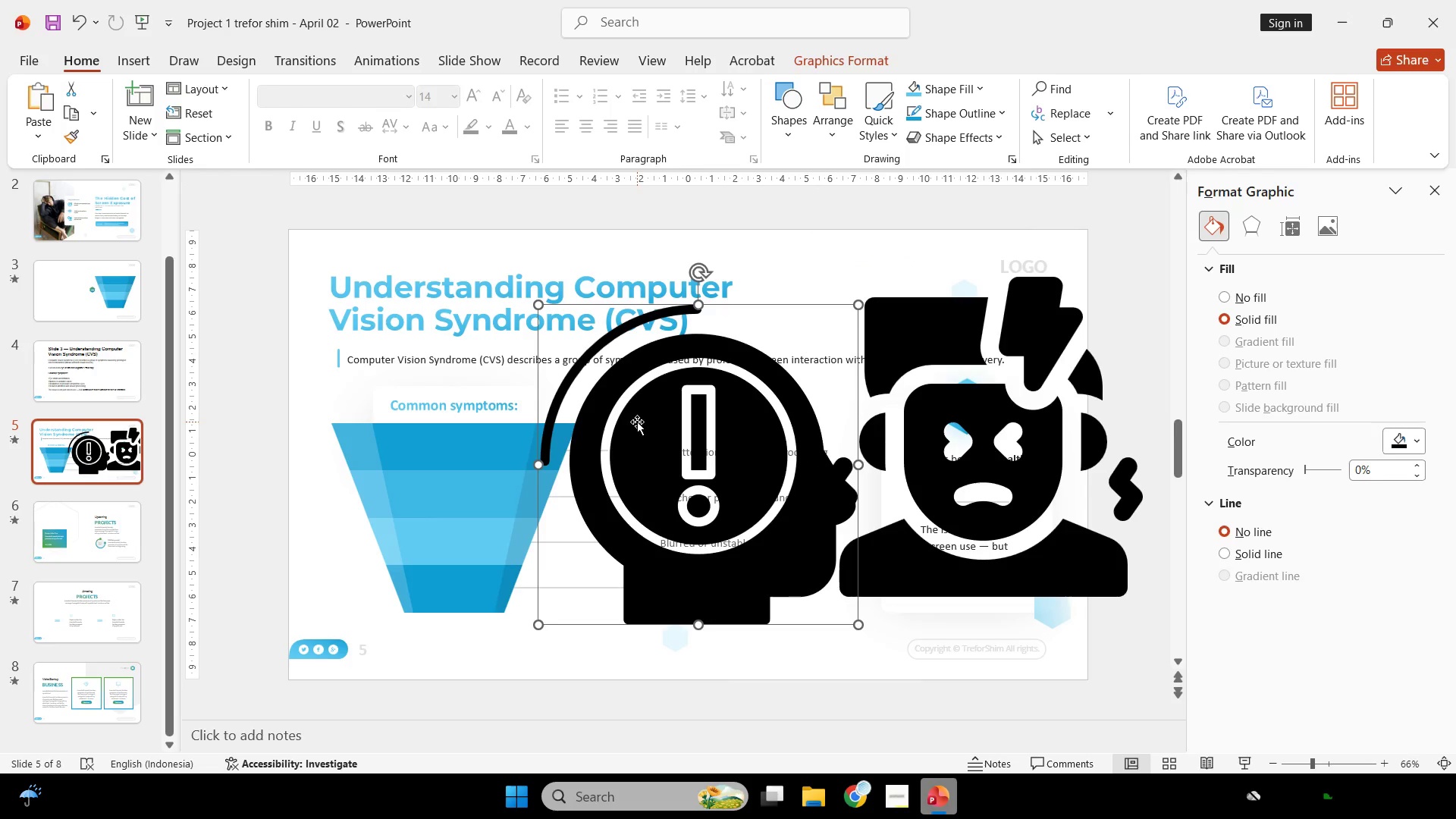 
right_click([637, 422])
 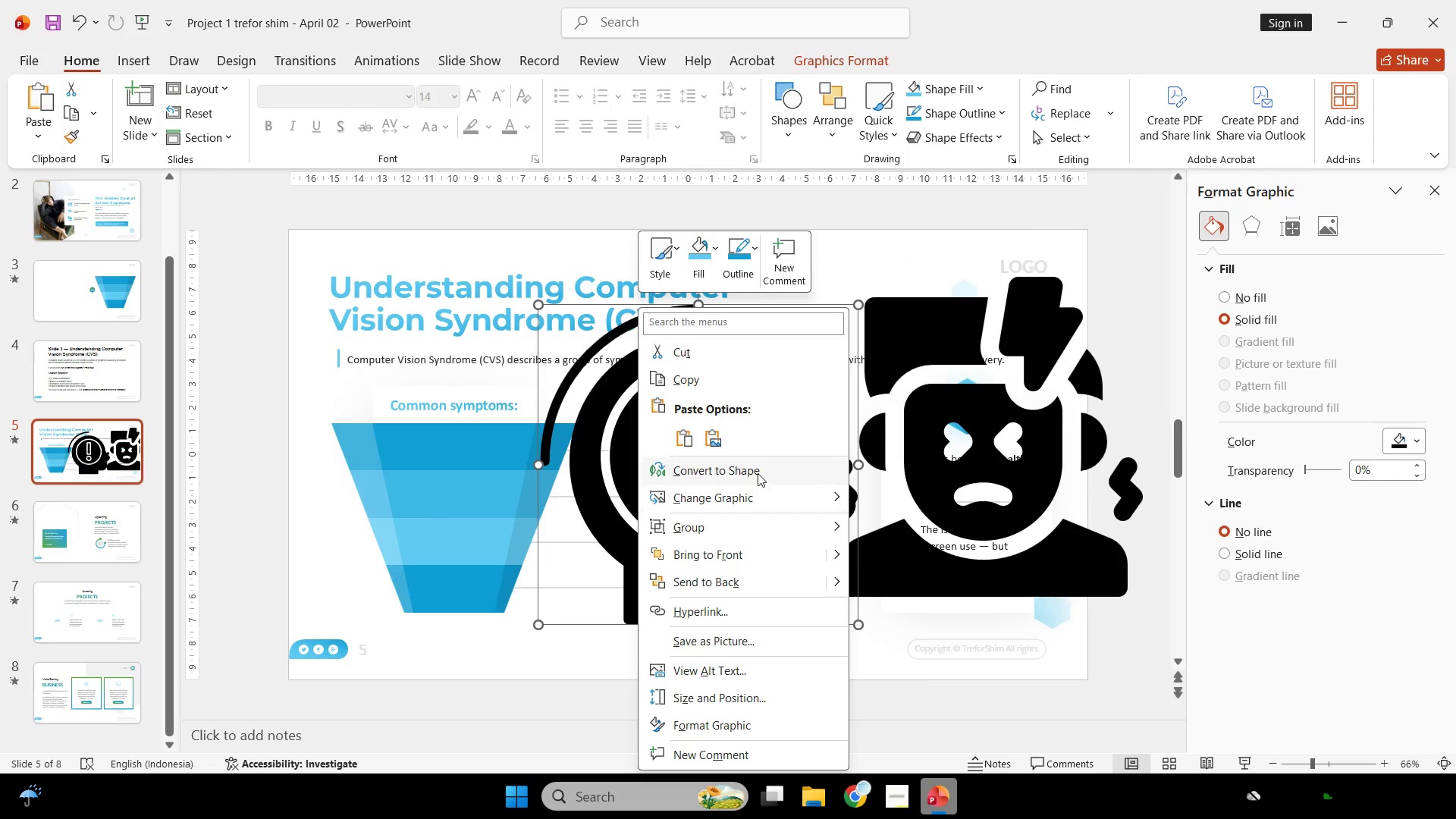 
left_click([758, 471])
 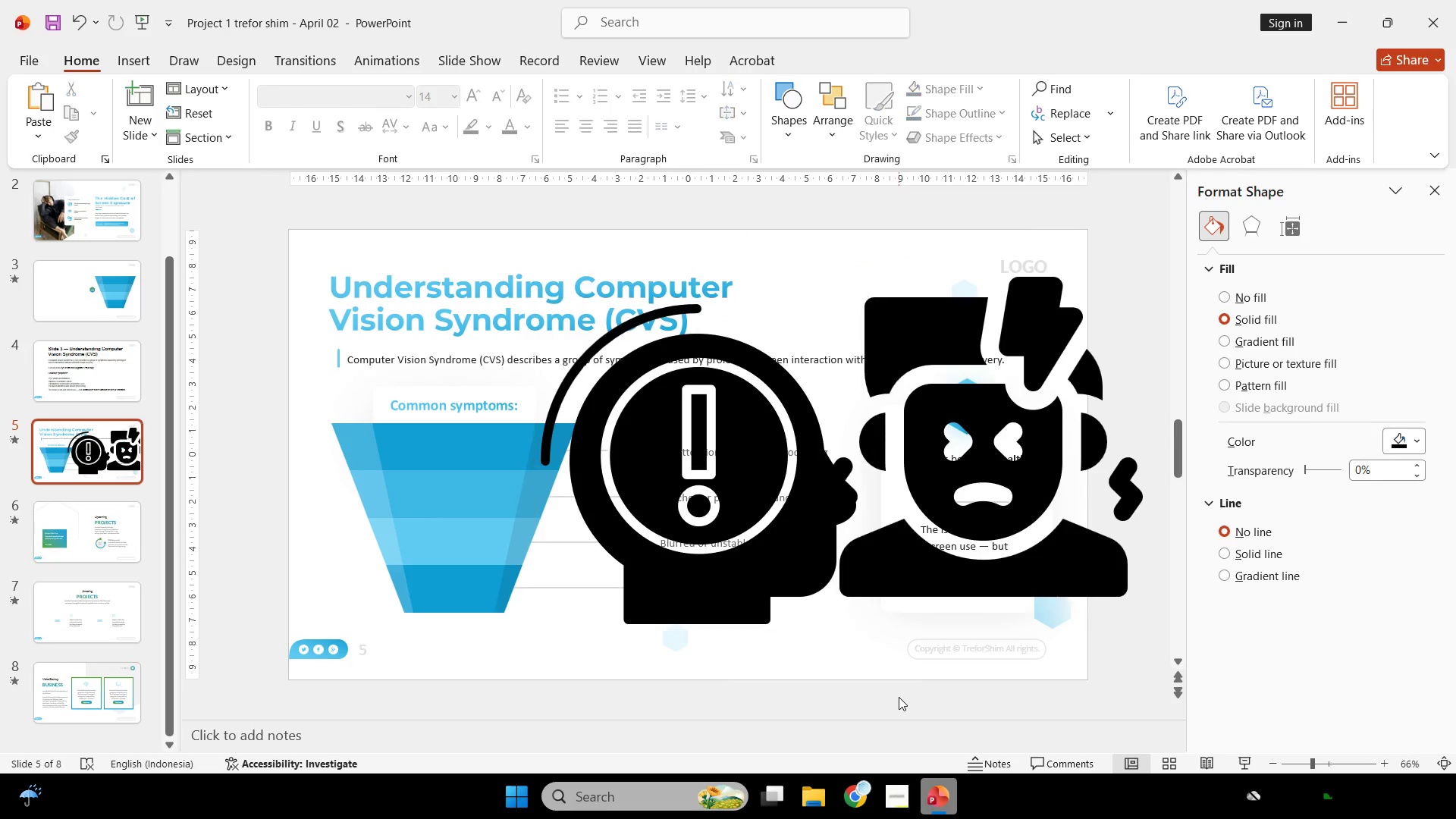 
double_click([749, 541])
 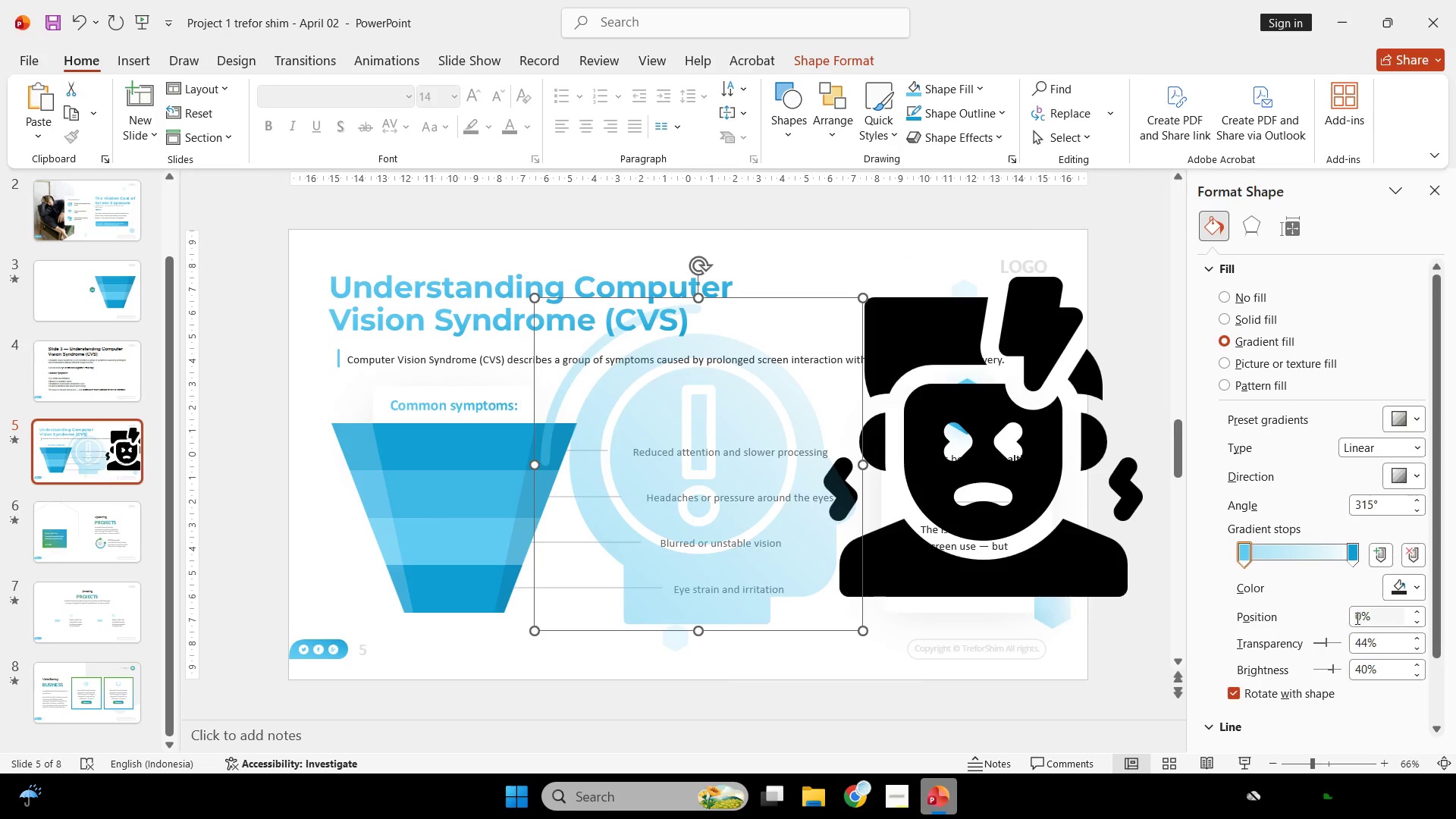 
left_click_drag(start_coordinate=[1324, 641], to_coordinate=[1260, 642])
 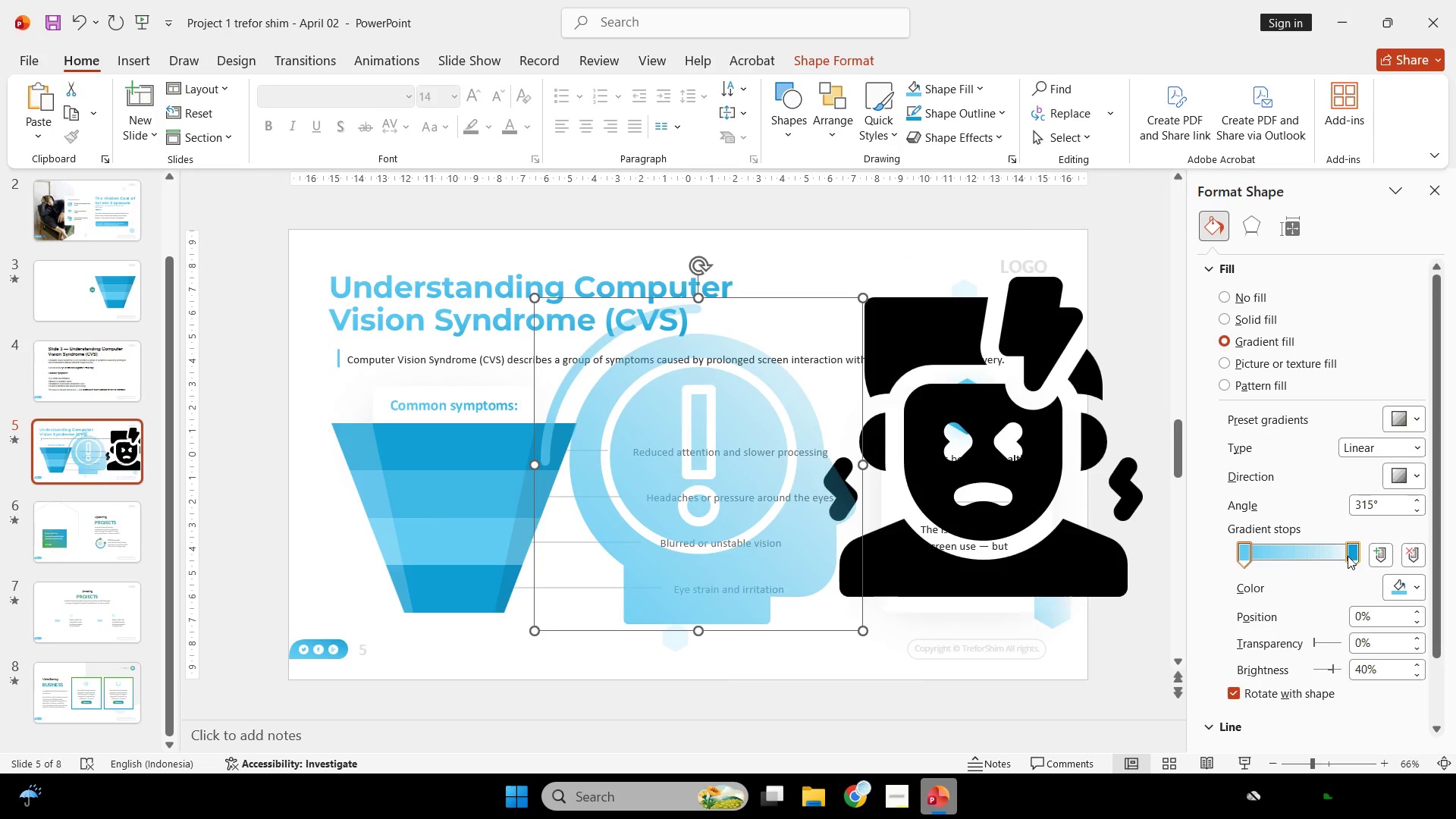 
left_click([1352, 551])
 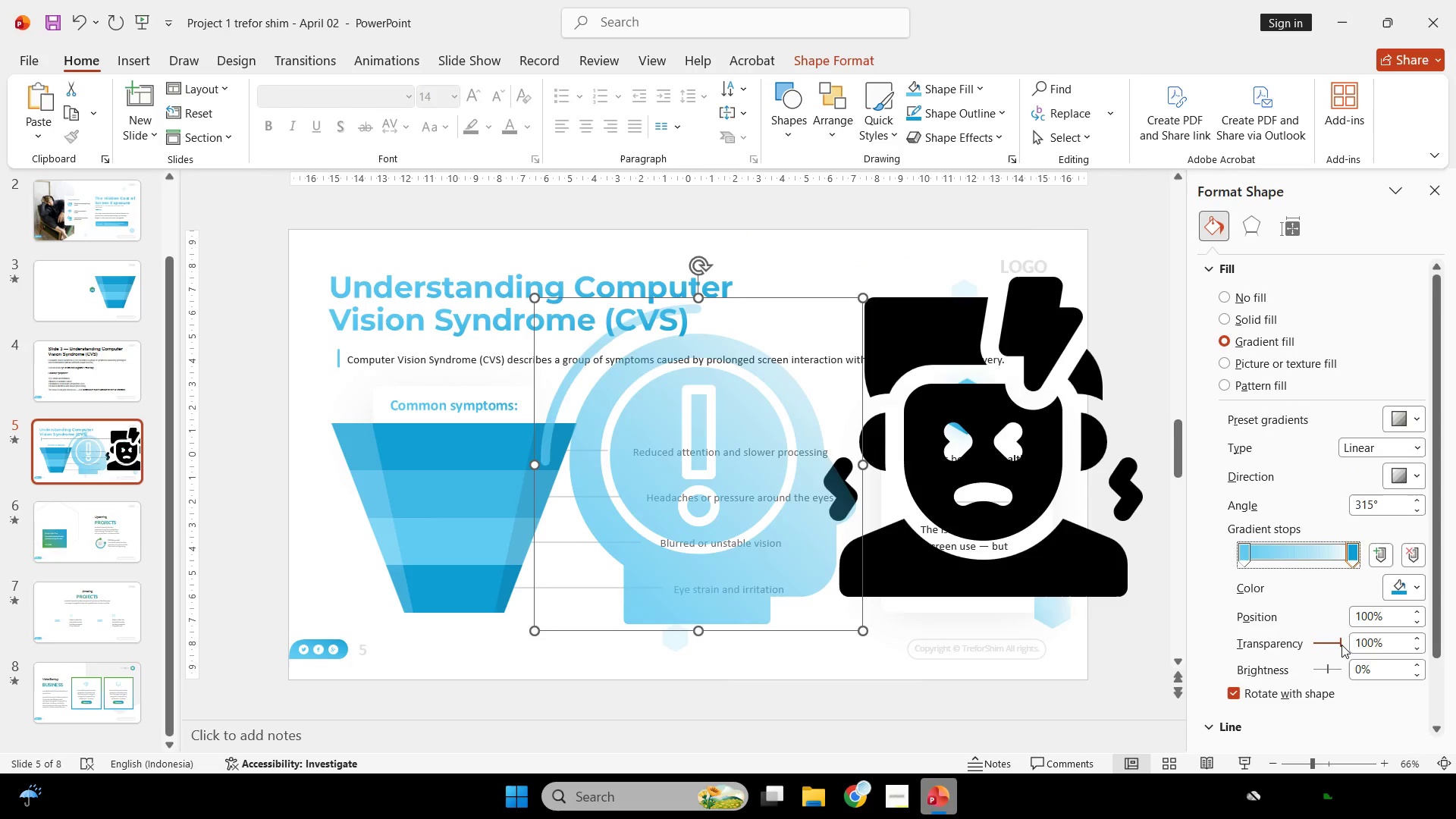 
left_click_drag(start_coordinate=[1341, 645], to_coordinate=[1120, 645])
 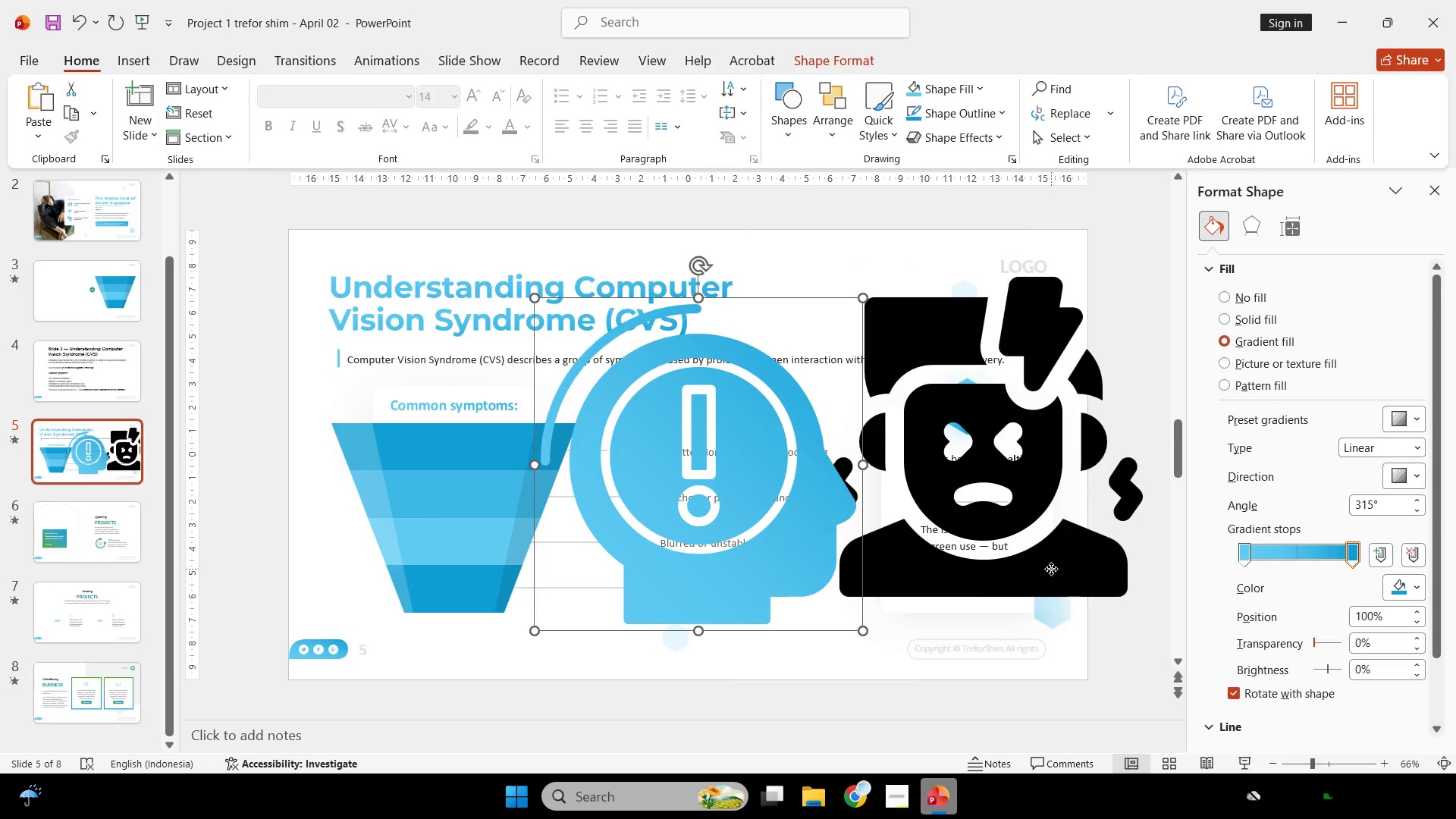 
left_click([1051, 569])
 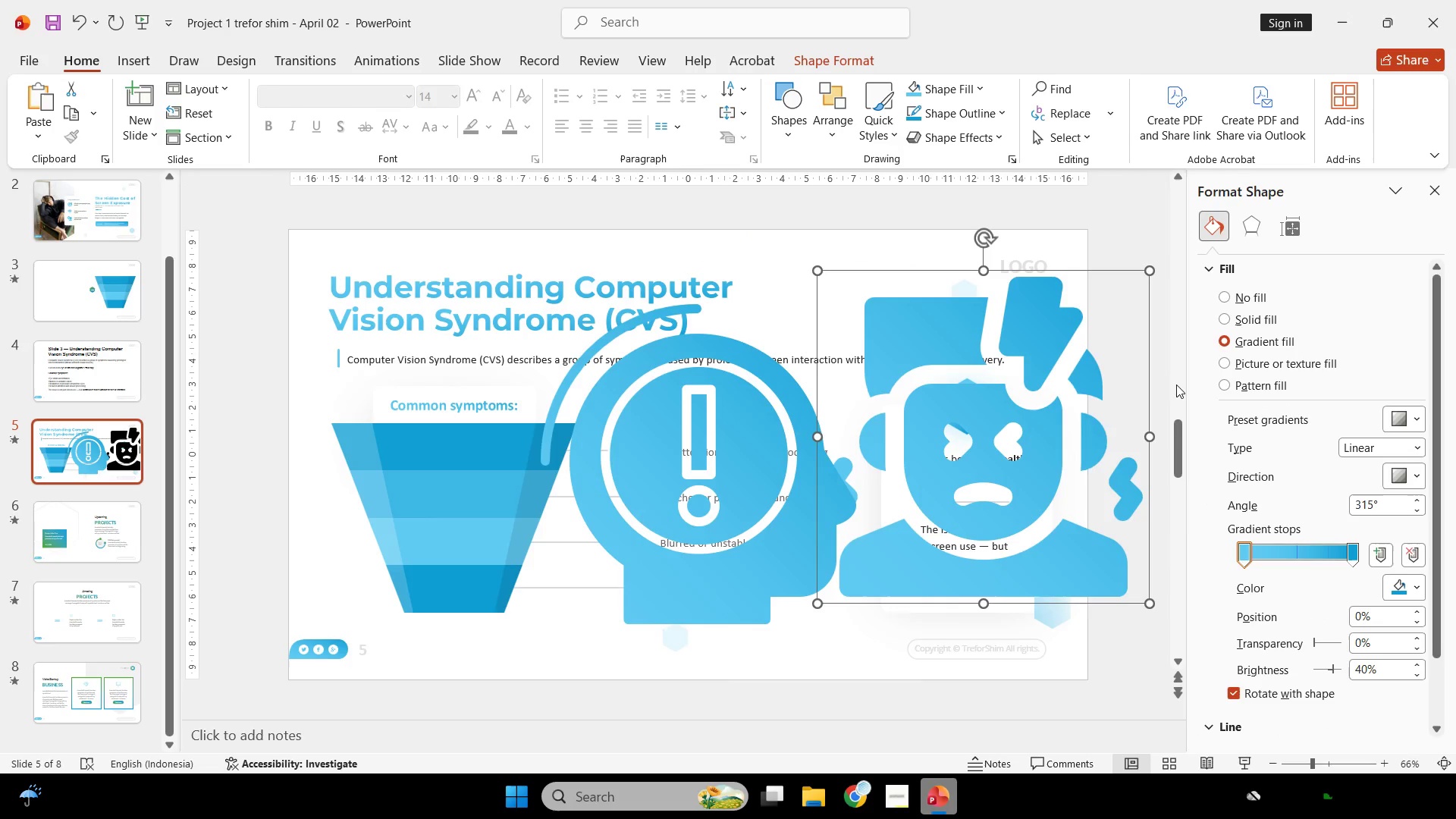 
key(Control+ControlLeft)
 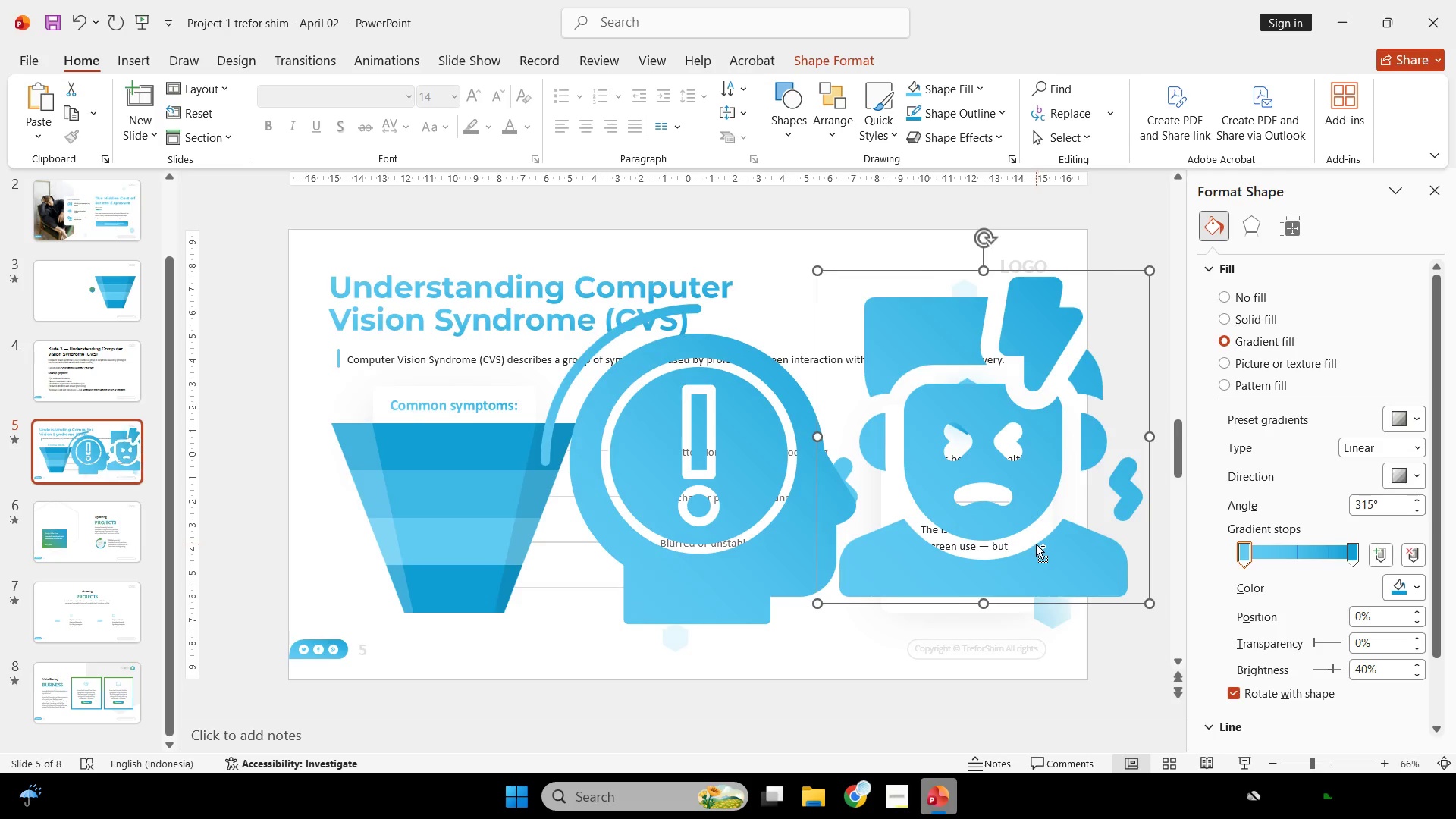 
scroll: coordinate [1036, 544], scroll_direction: down, amount: 1.0
 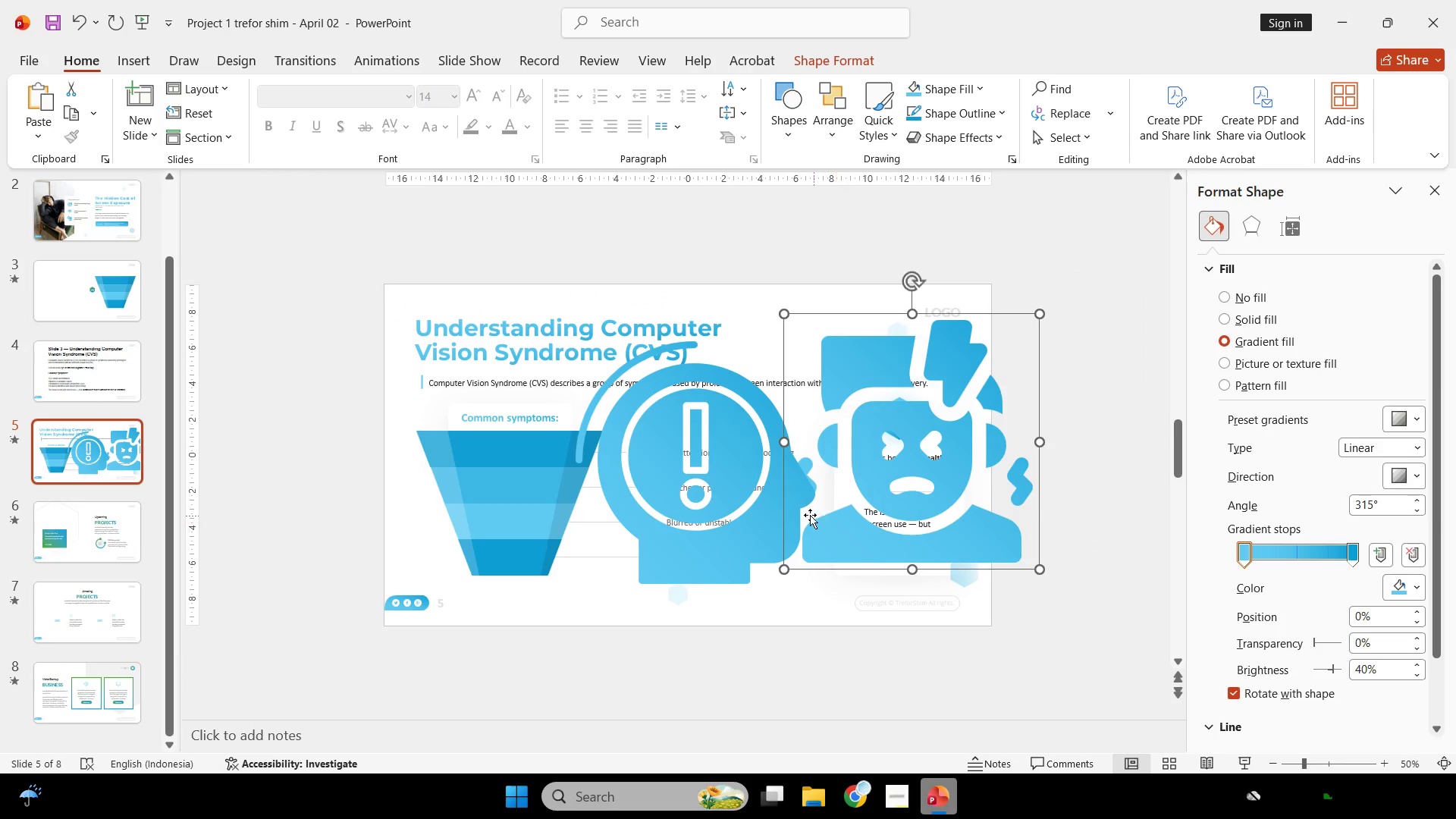 
left_click([783, 508])
 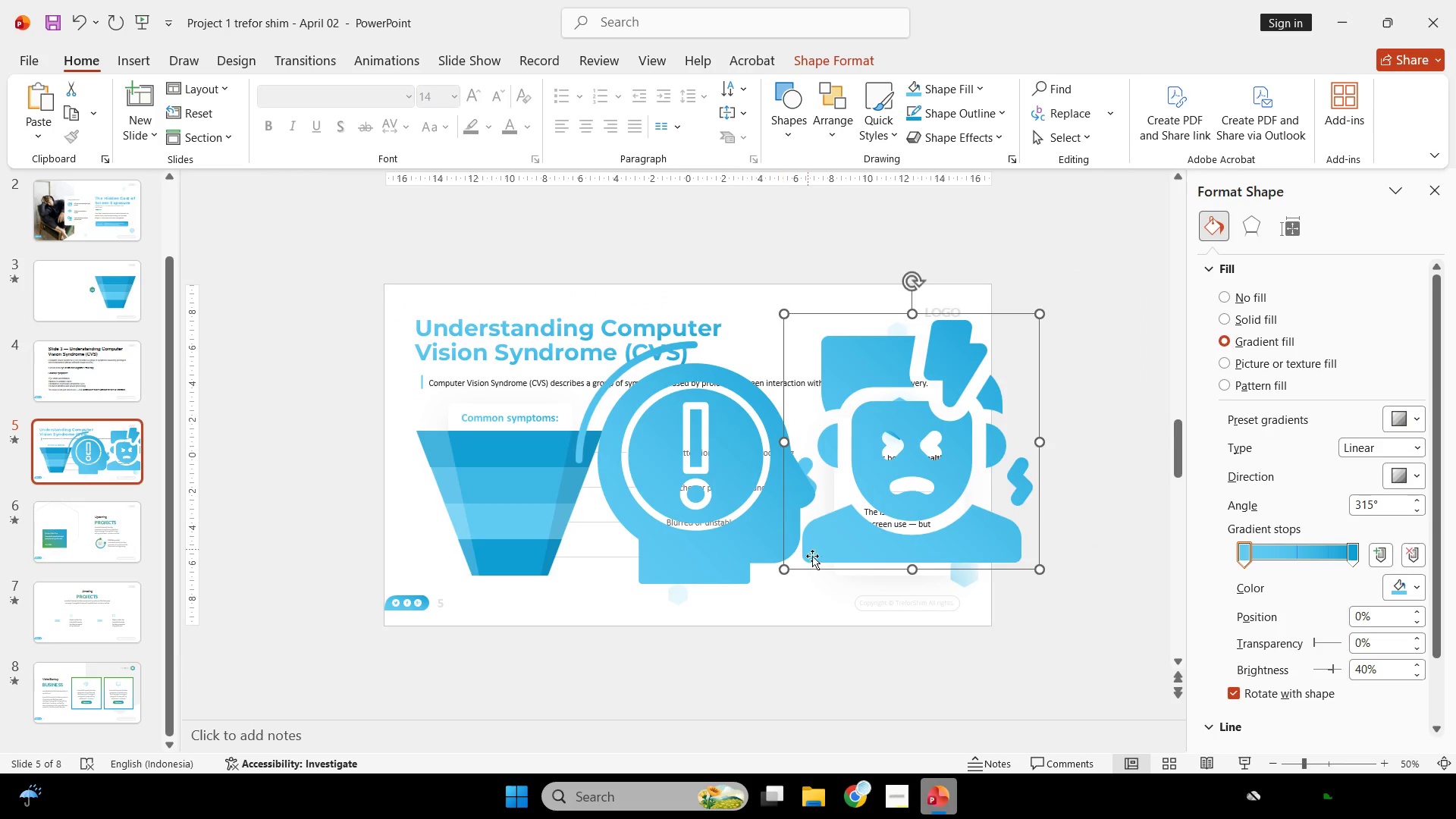 
key(Shift+ShiftLeft)
 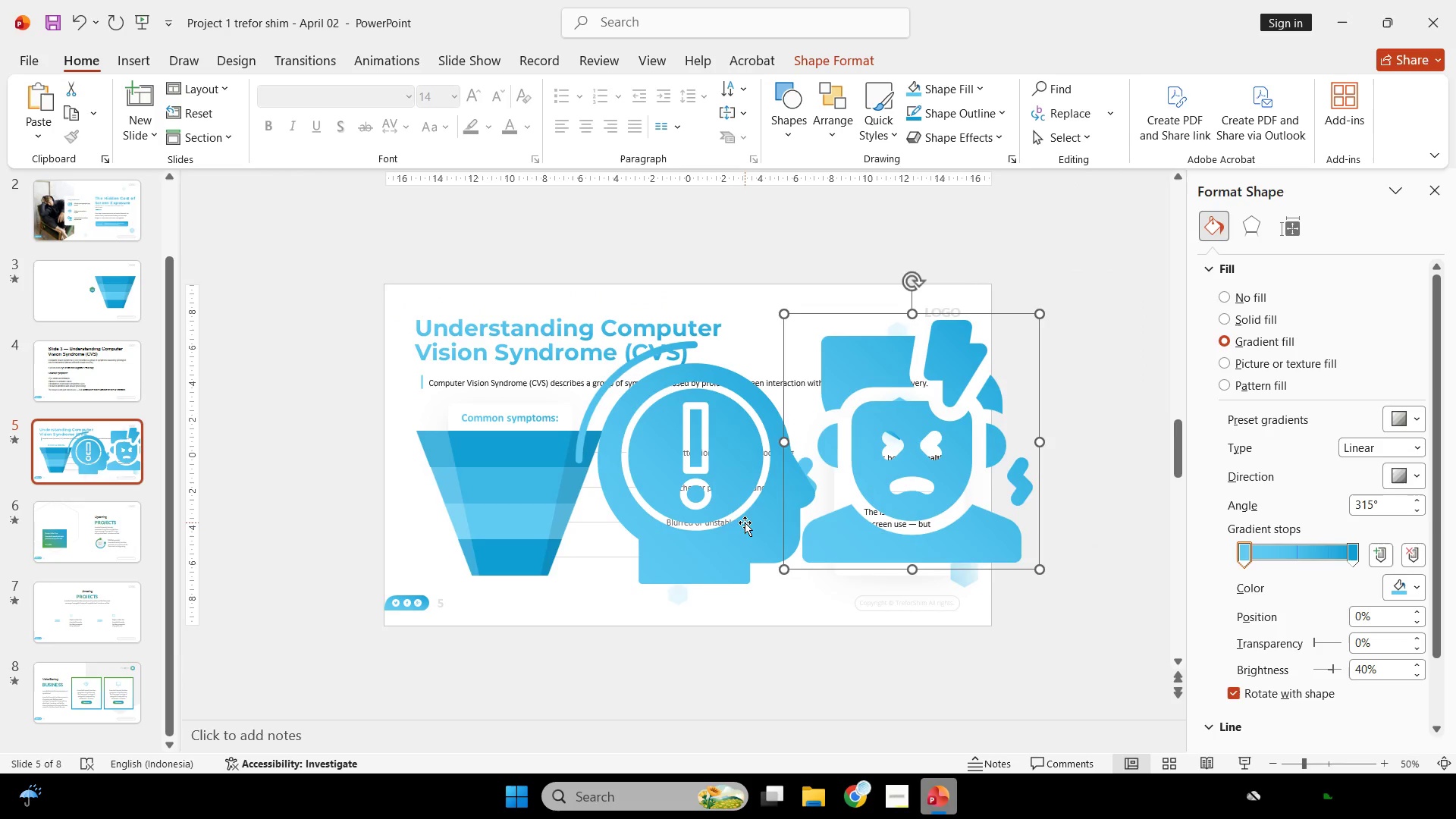 
left_click([697, 513])
 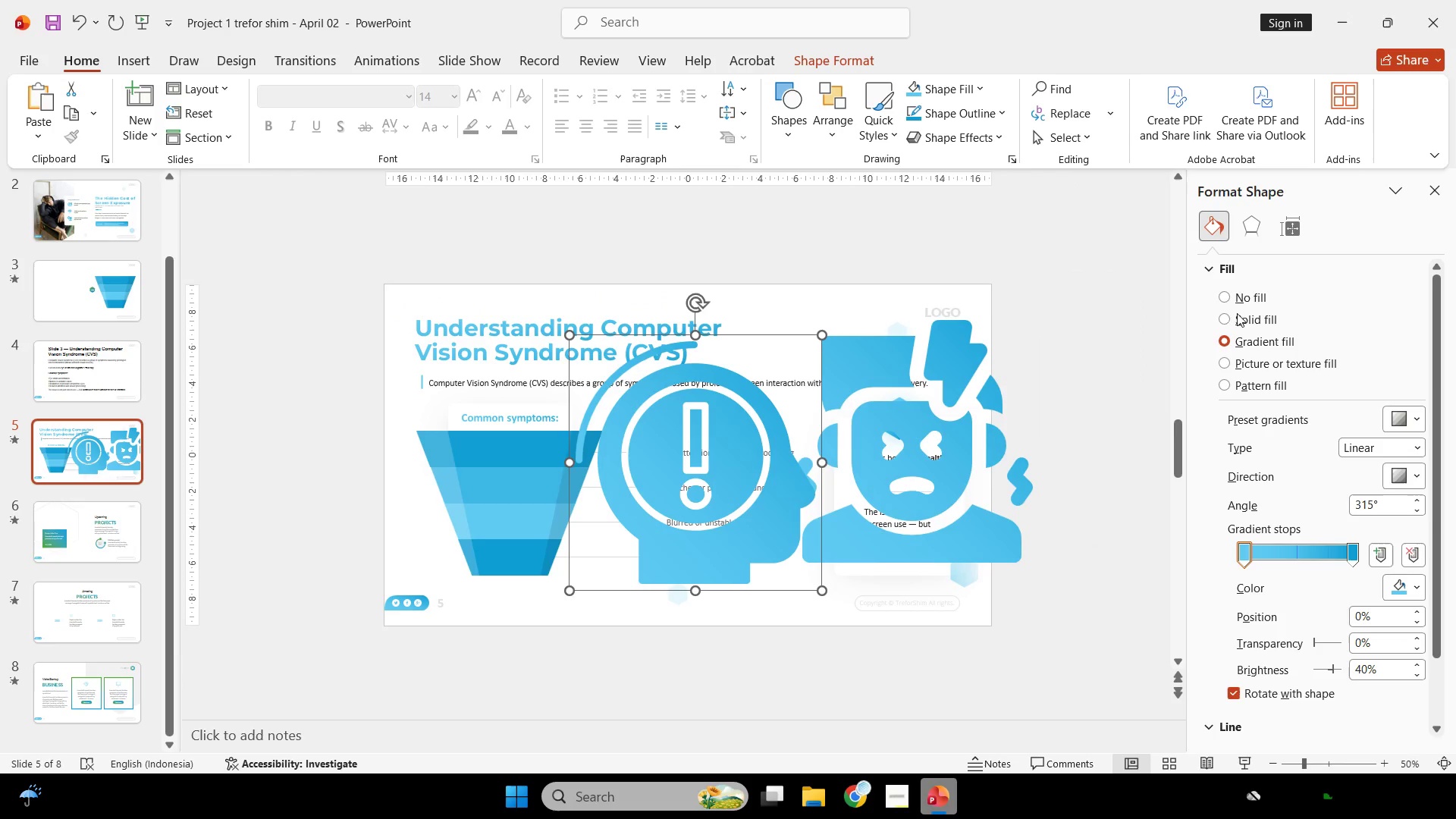 
left_click([1234, 318])
 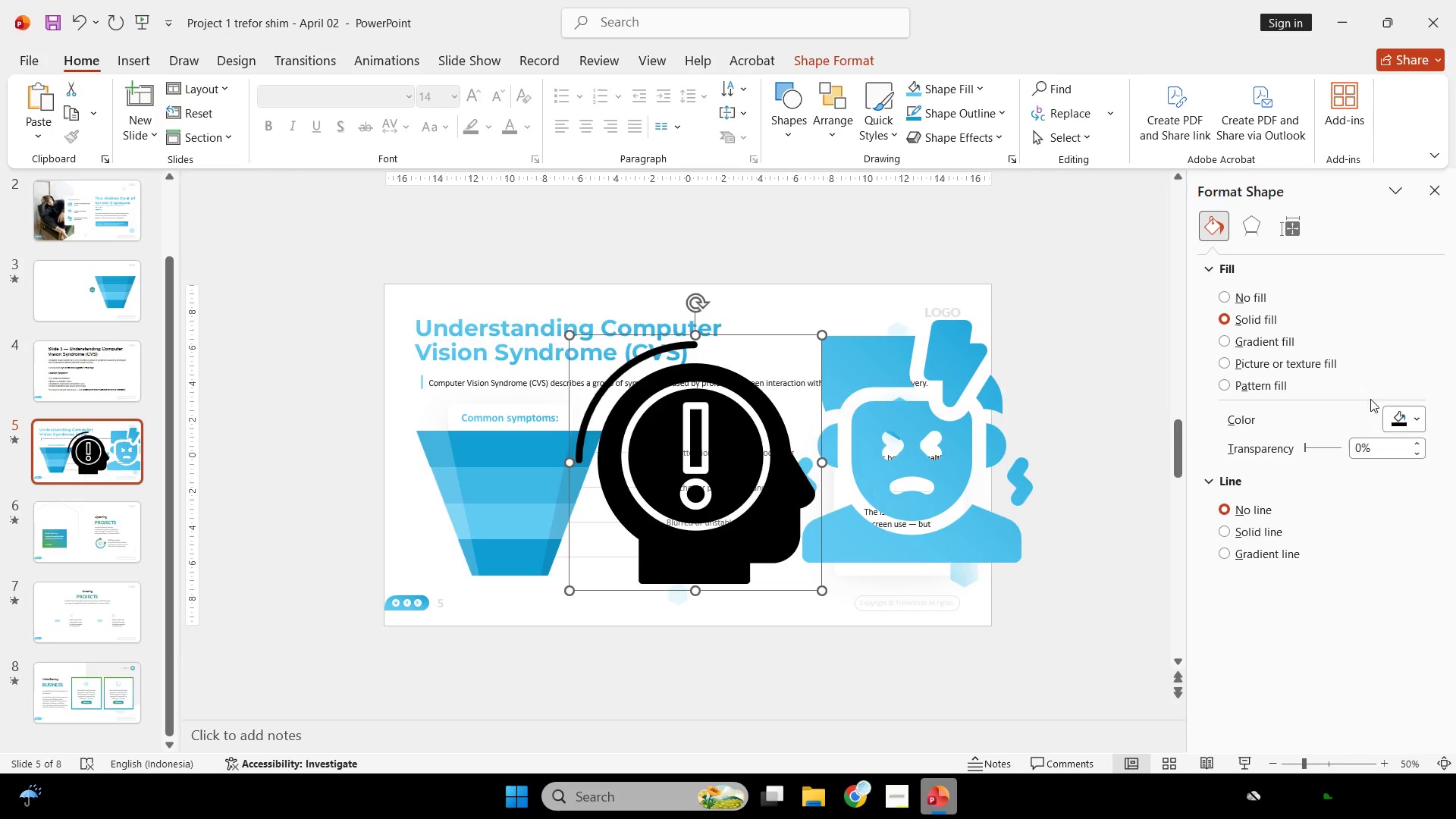 
left_click([1386, 416])
 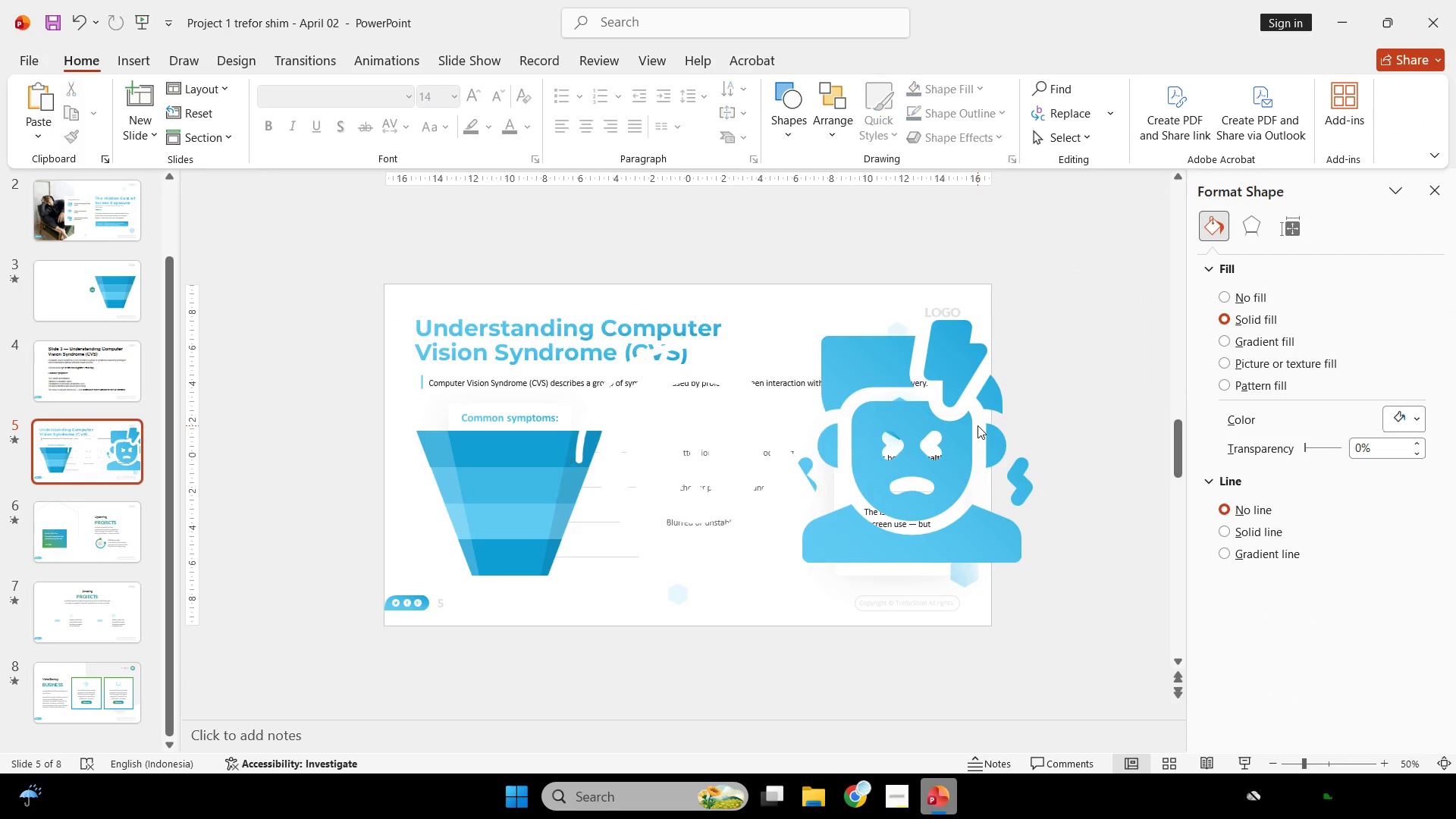 
double_click([959, 491])
 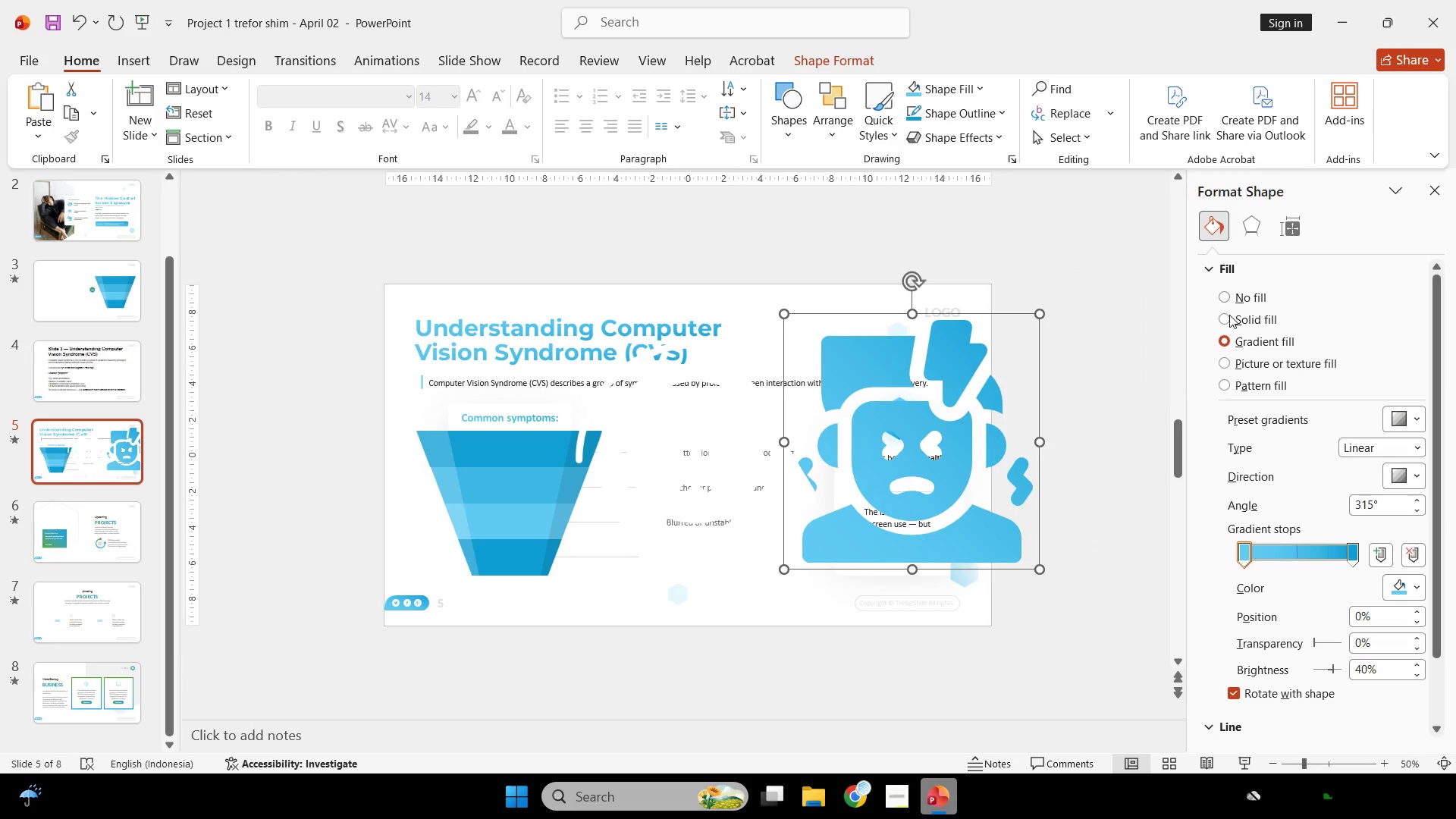 
left_click([1227, 300])
 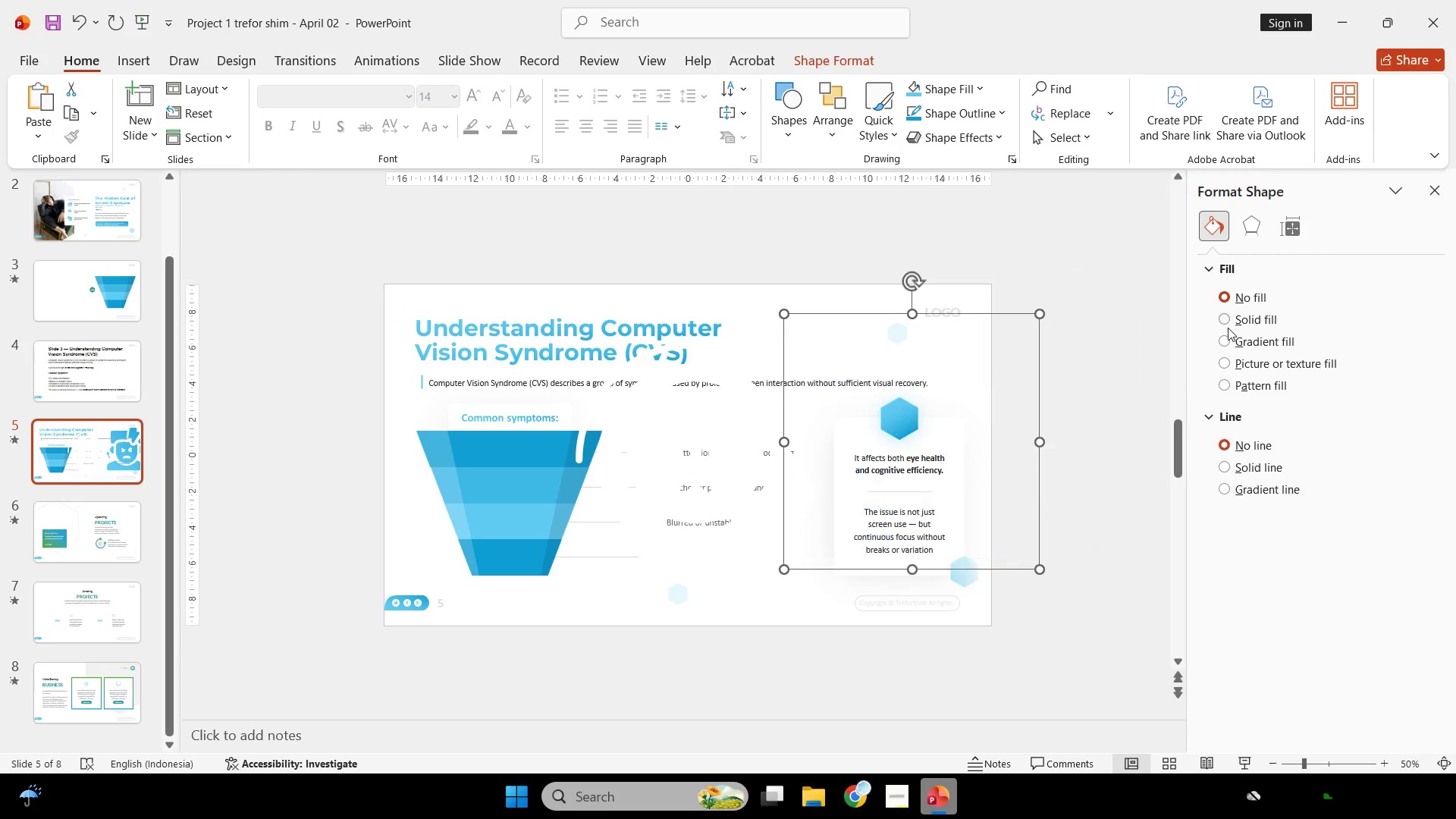 
key(Control+Z)
 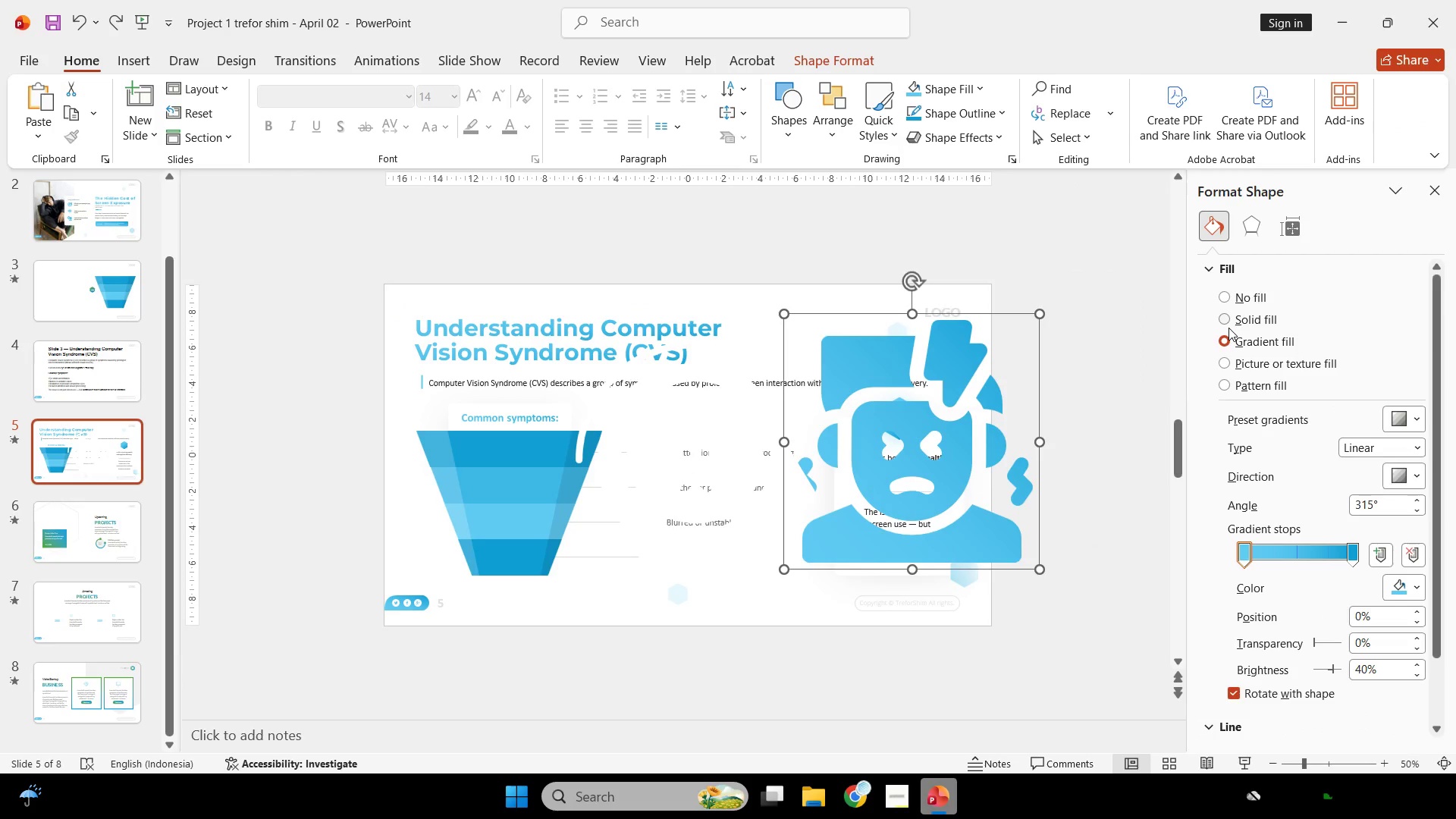 
left_click([1228, 328])
 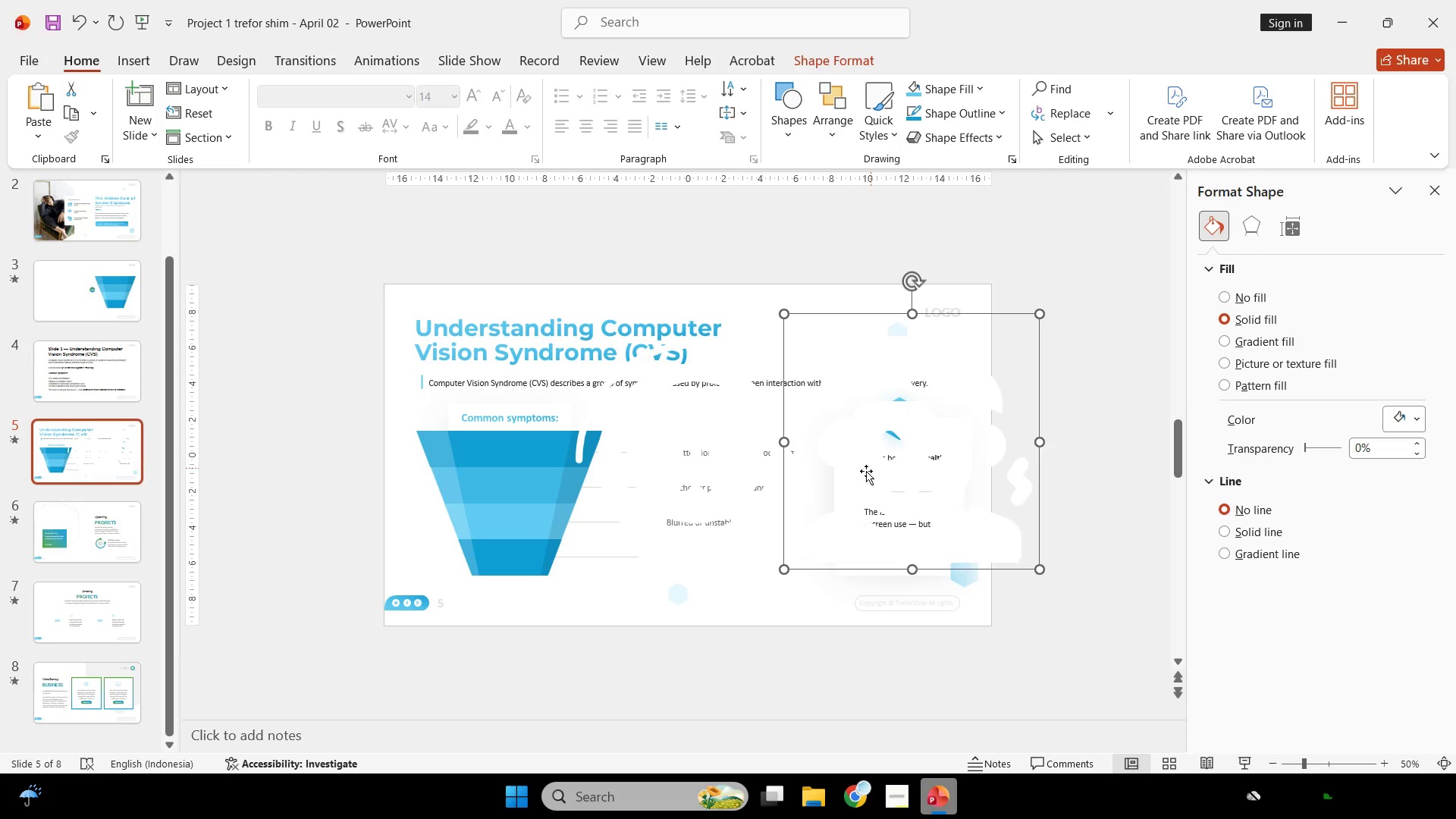 
left_click([728, 499])
 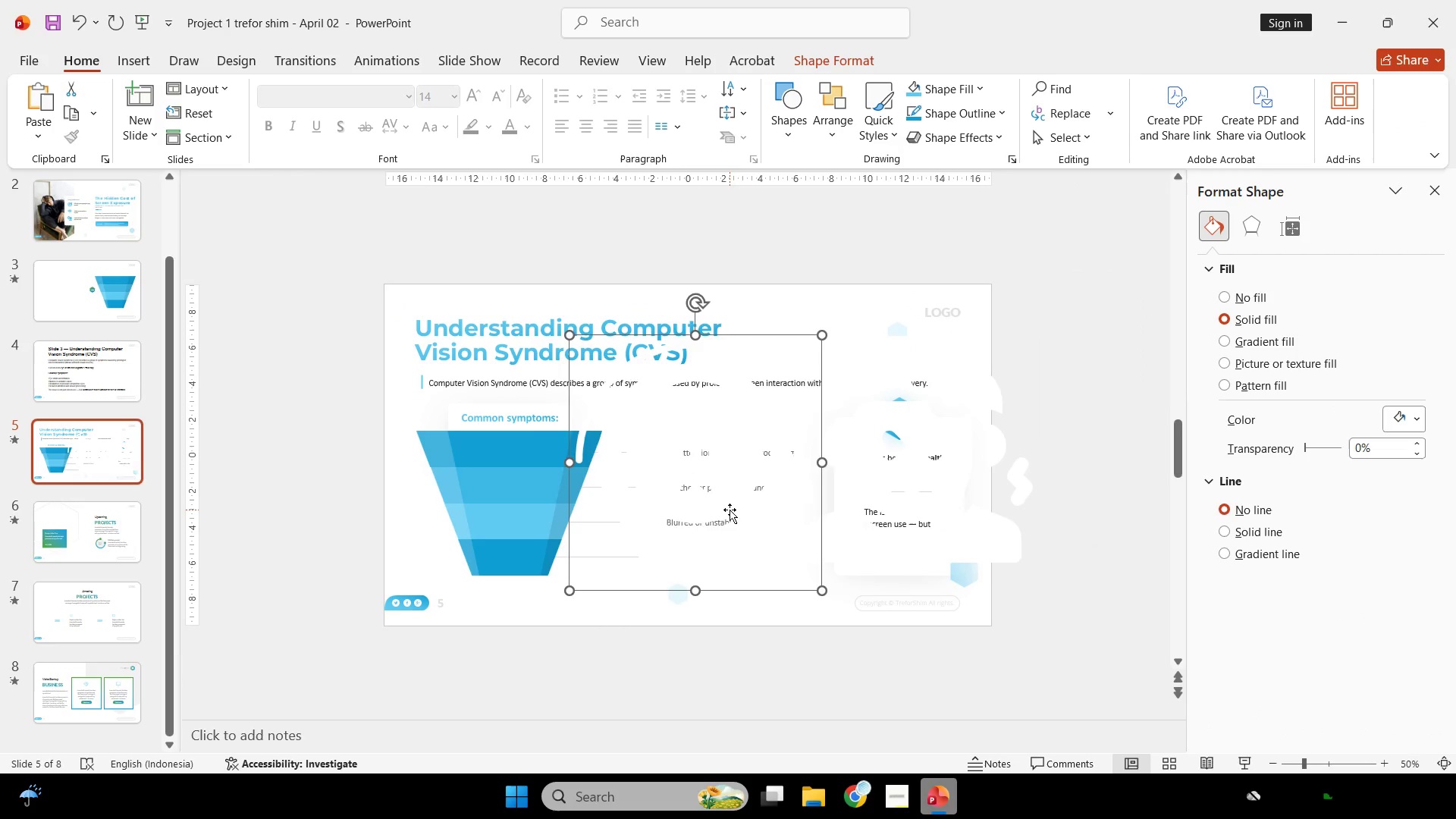 
left_click_drag(start_coordinate=[729, 510], to_coordinate=[560, 541])
 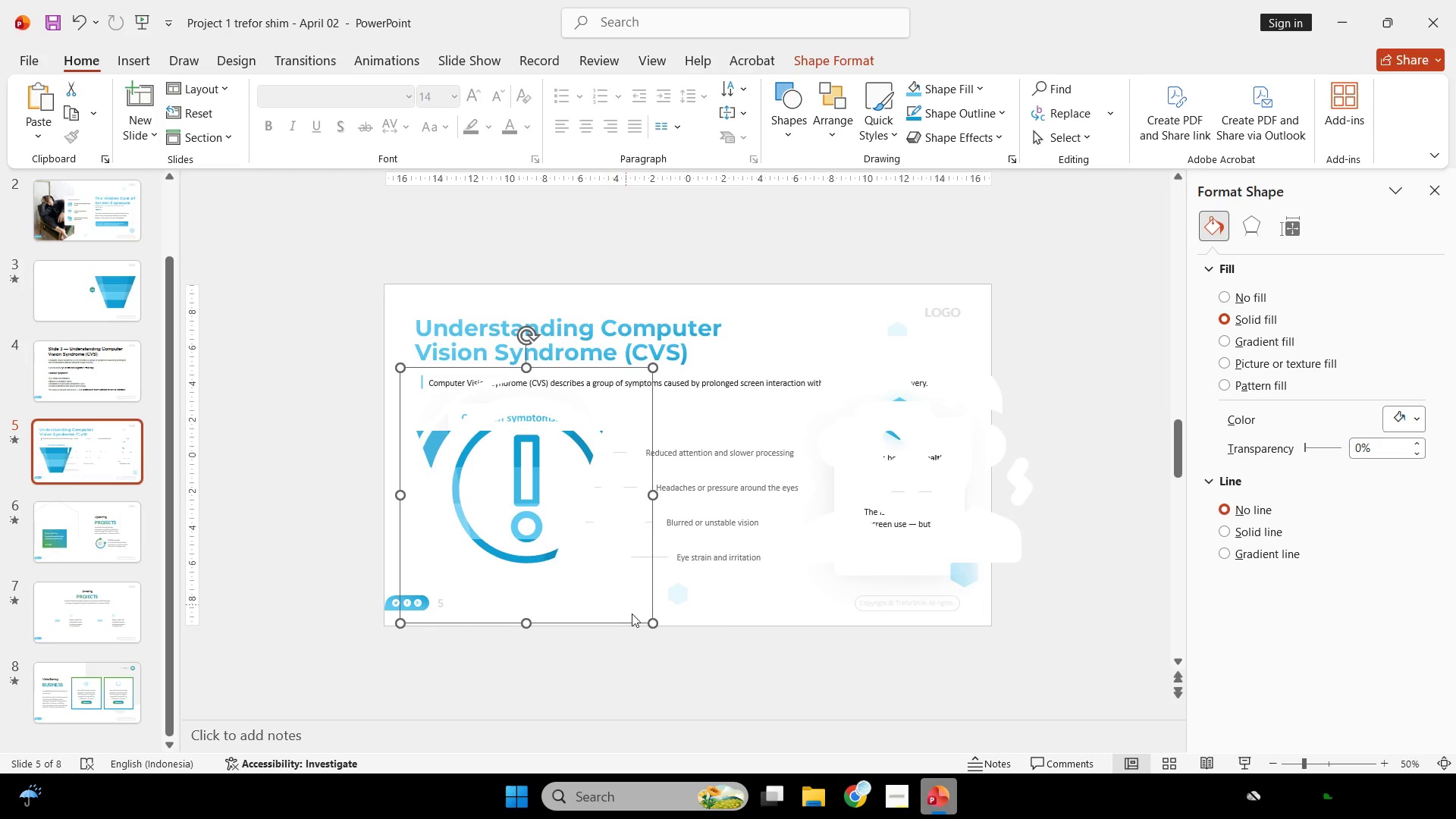 
hold_key(key=ShiftLeft, duration=1.89)
left_click_drag(start_coordinate=[650, 620], to_coordinate=[419, 384])
 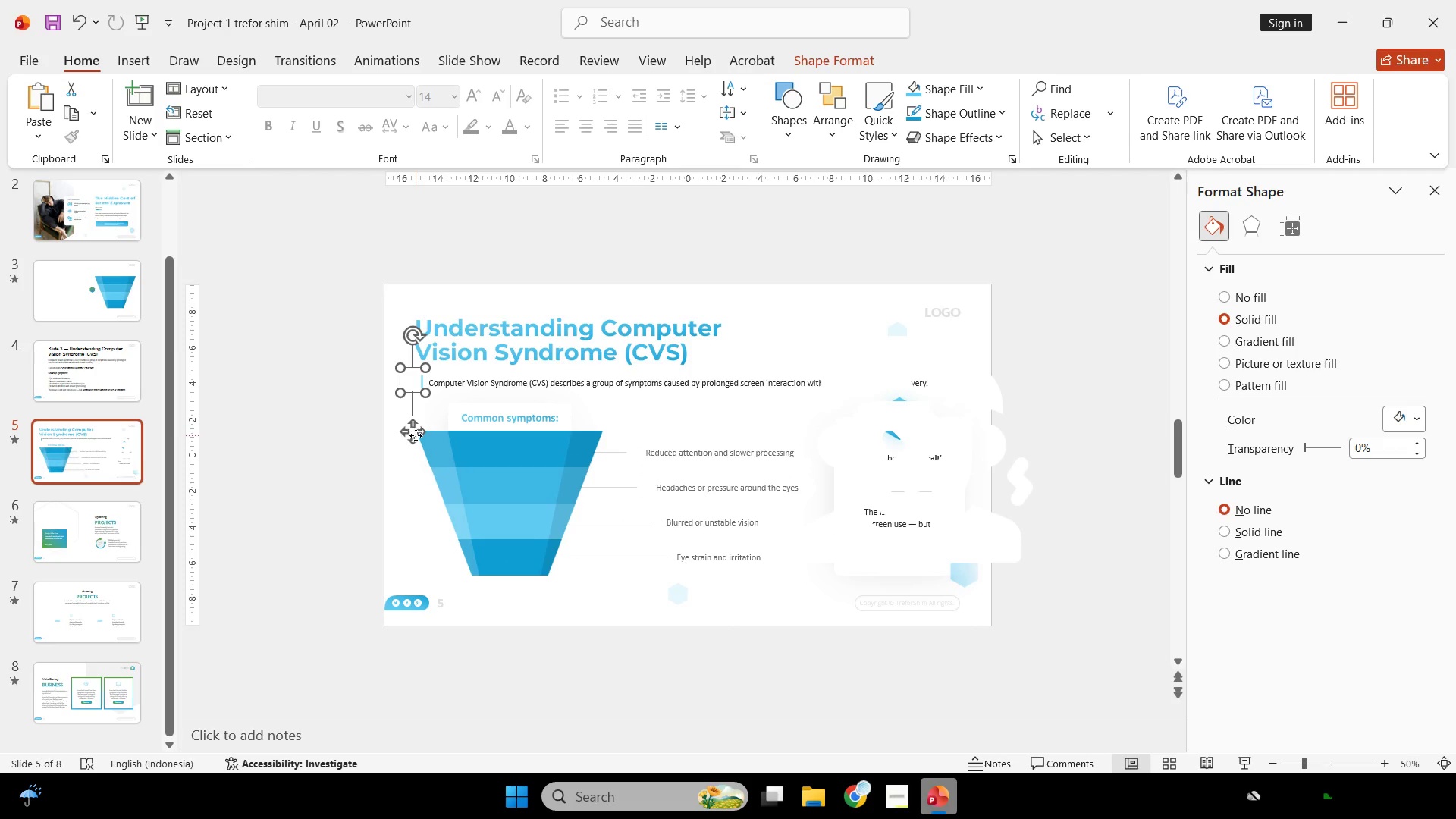 
left_click_drag(start_coordinate=[416, 438], to_coordinate=[507, 506])
 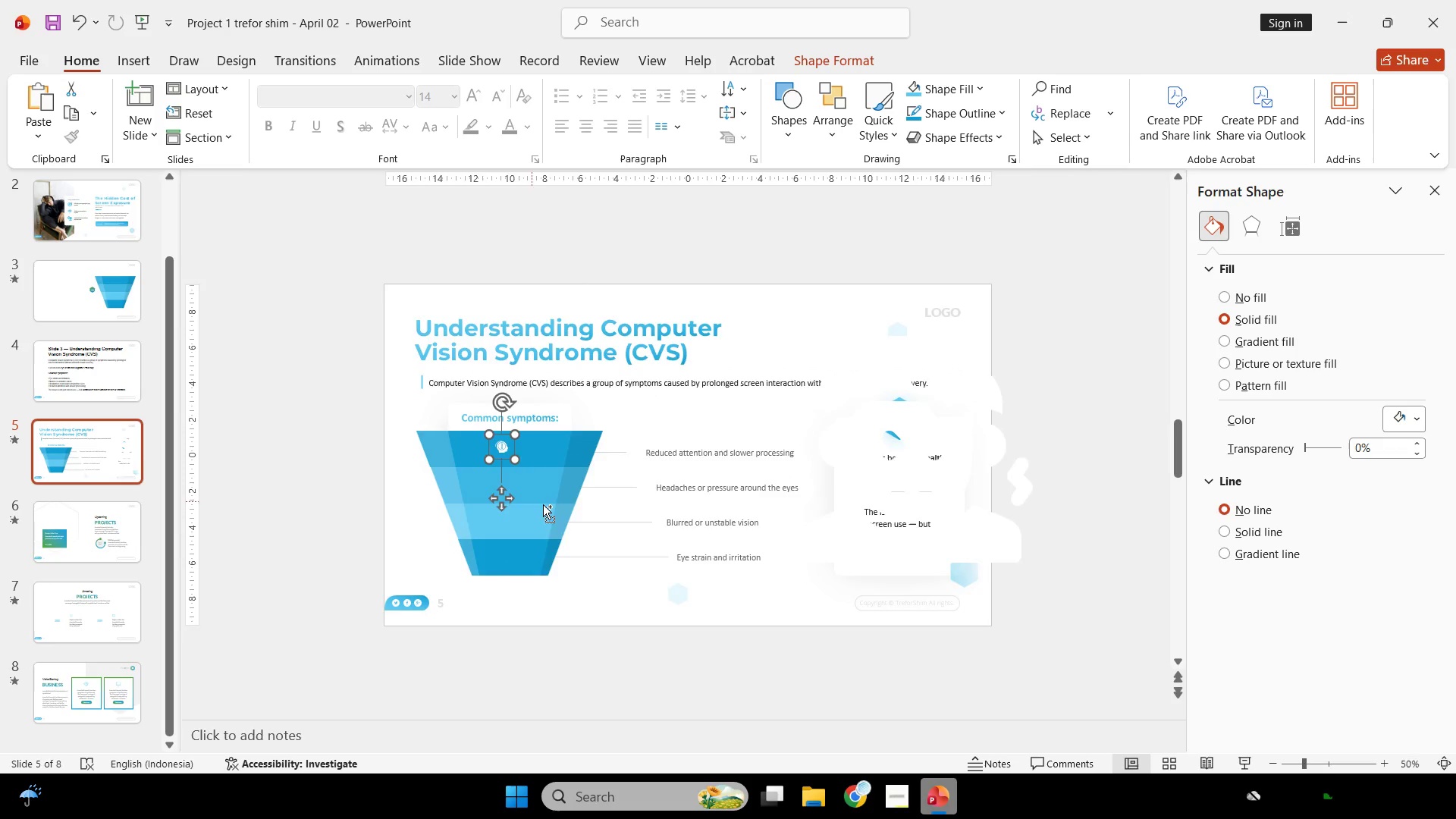 
hold_key(key=ControlLeft, duration=0.89)
scroll: coordinate [557, 507], scroll_direction: up, amount: 7.0
 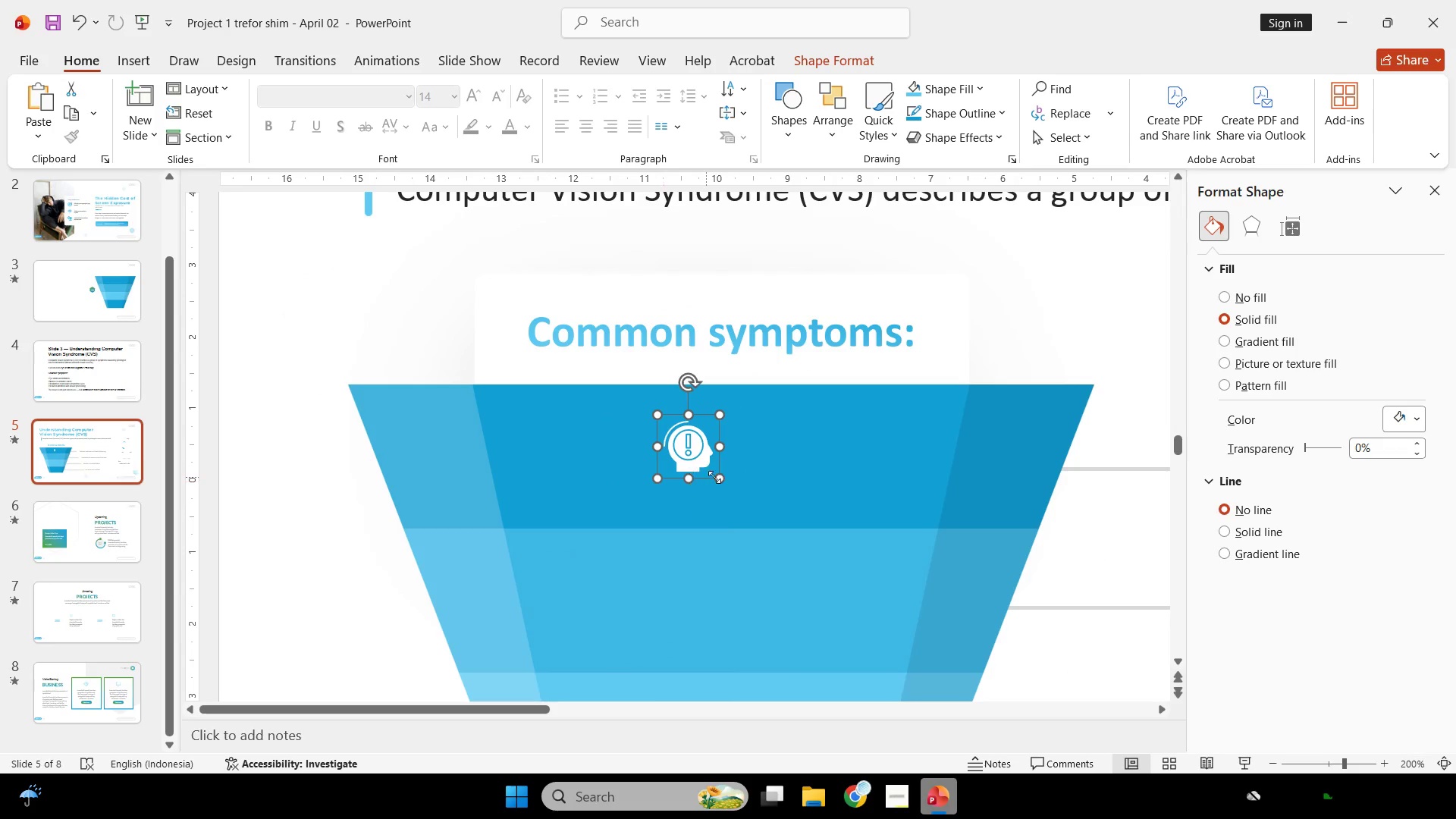 
hold_key(key=ShiftLeft, duration=2.78)
left_click_drag(start_coordinate=[720, 479], to_coordinate=[742, 499])
 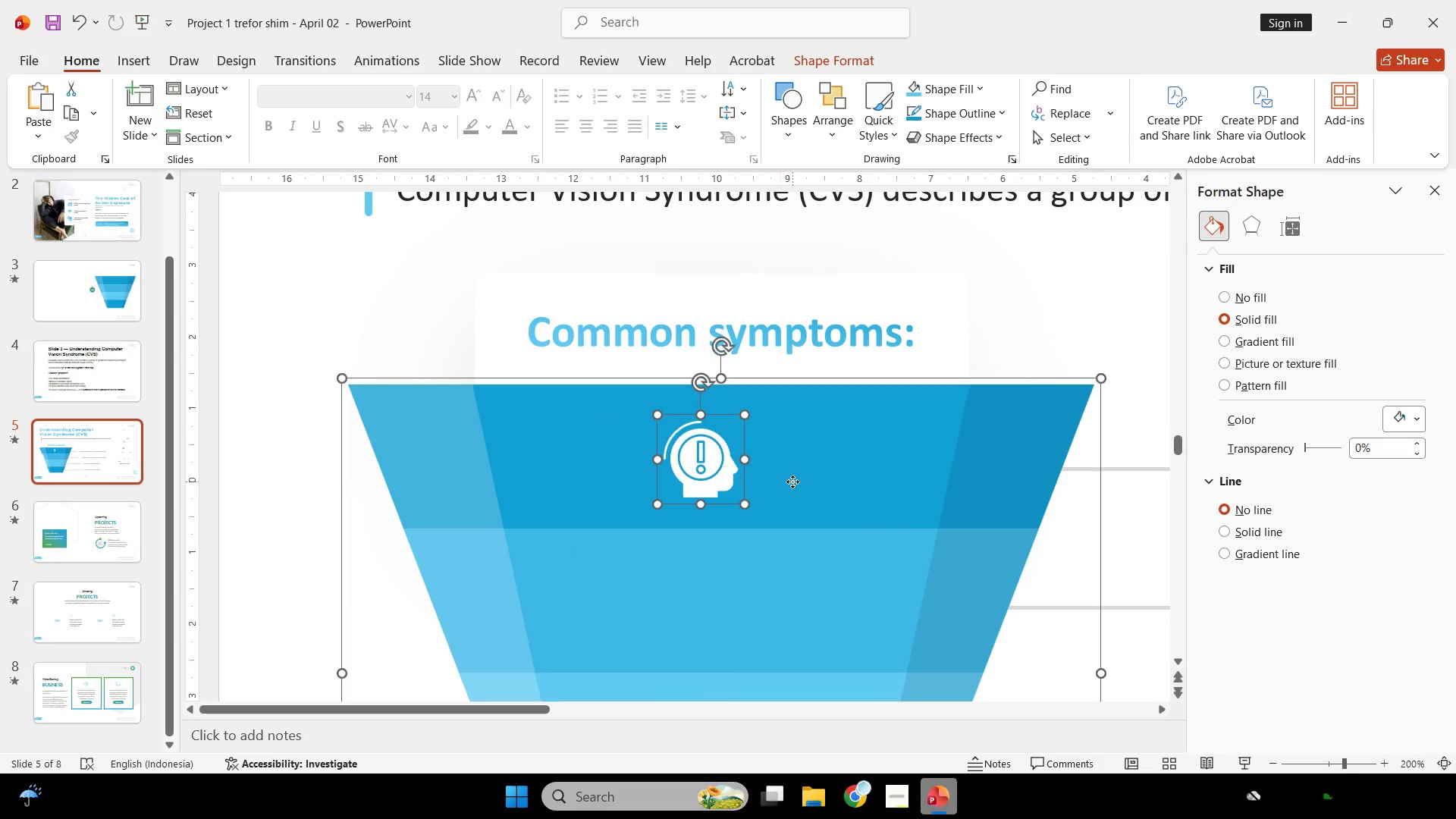 
left_click([792, 482])
 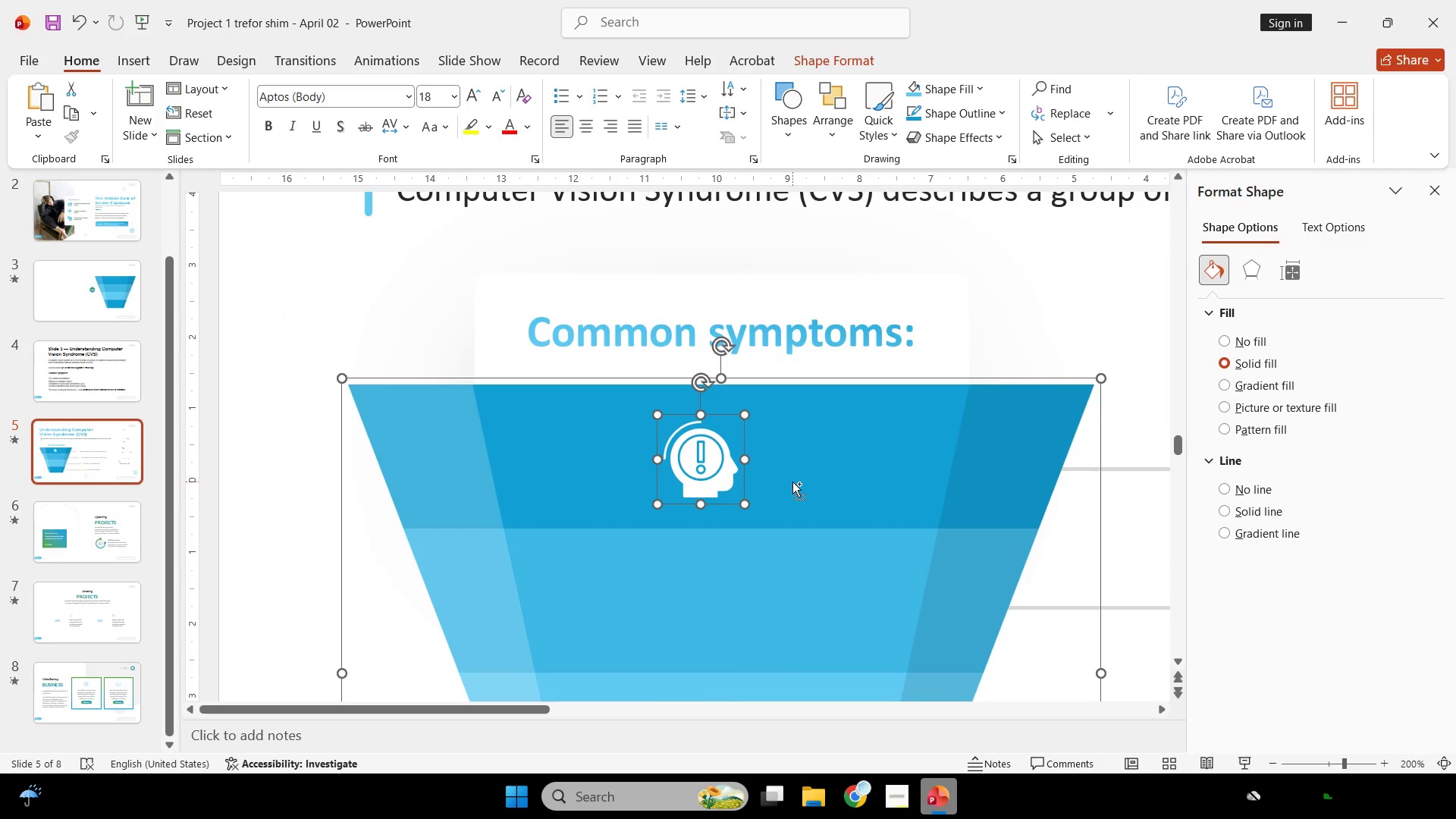 
key(Control+Shift+G)
 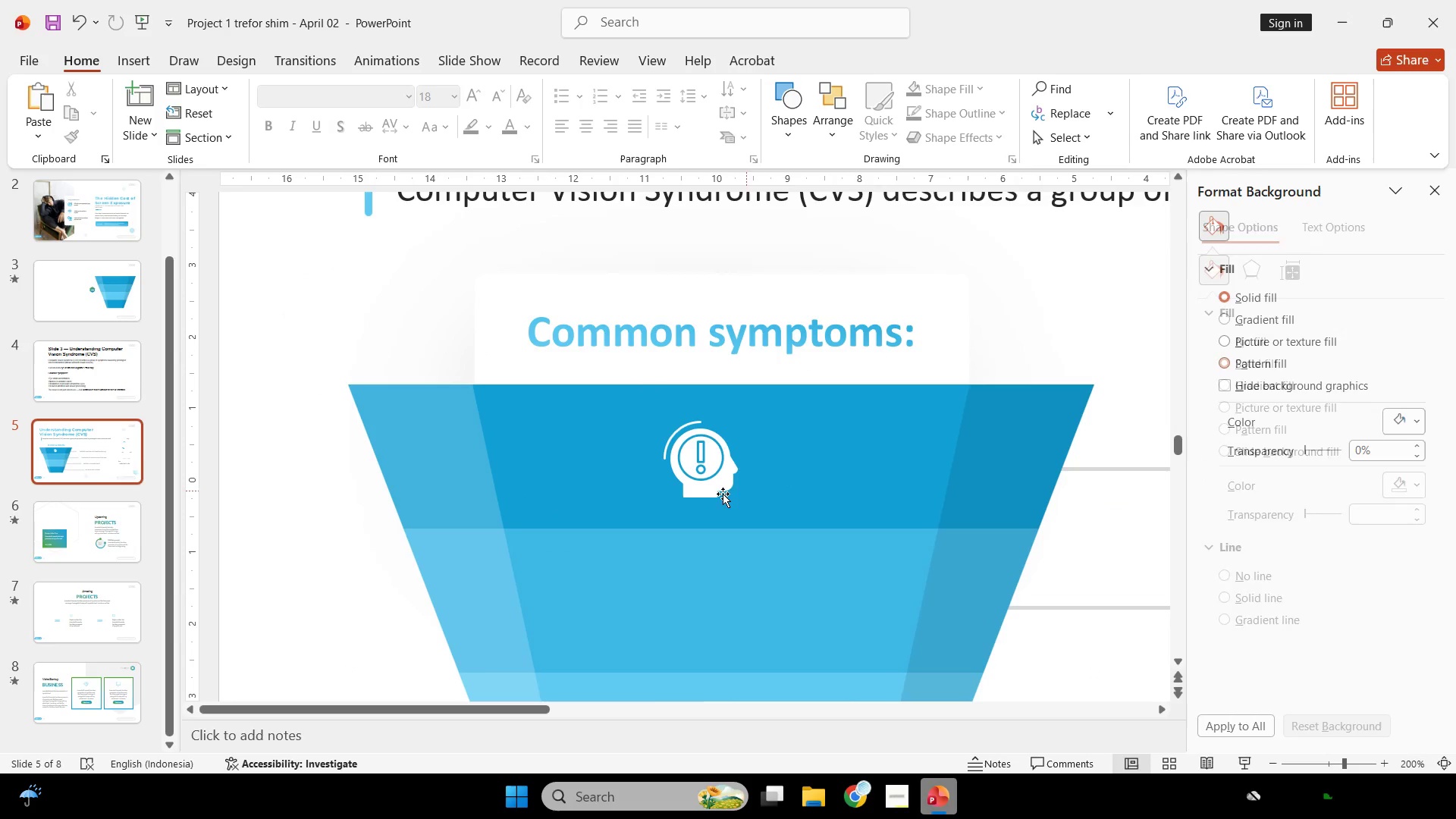 
left_click([710, 482])
 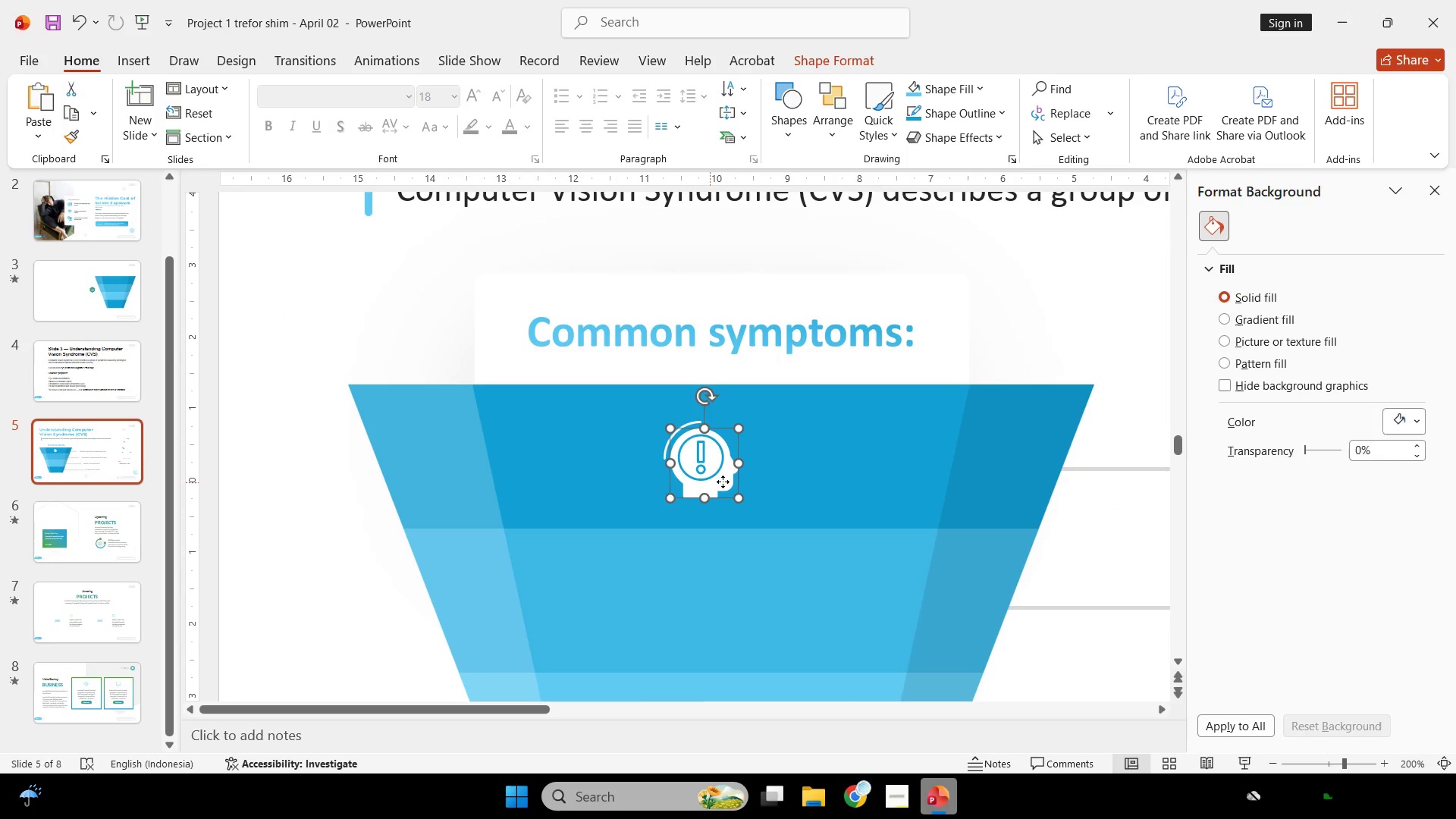 
key(Shift+ShiftLeft)
 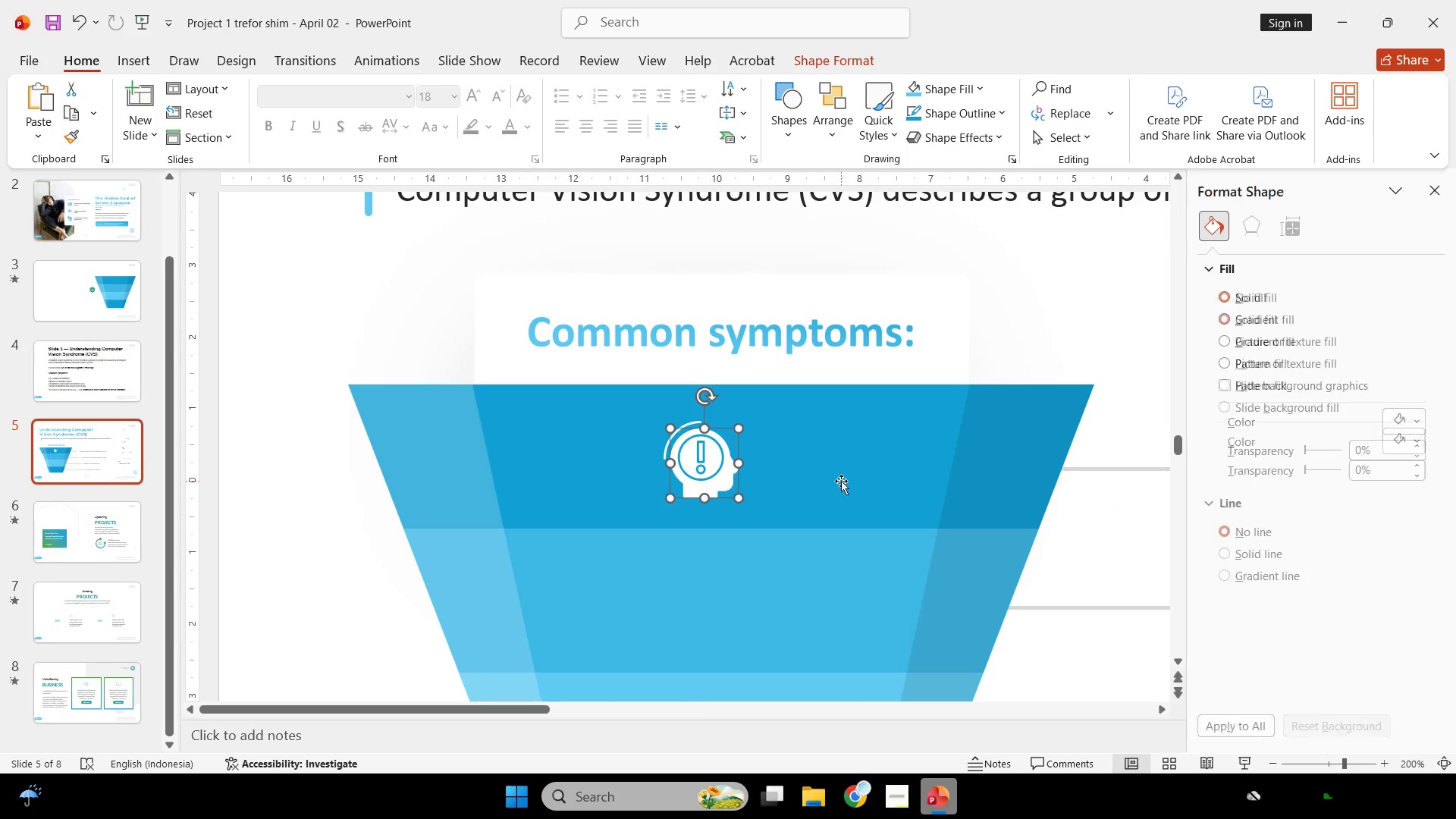 
double_click([841, 481])
 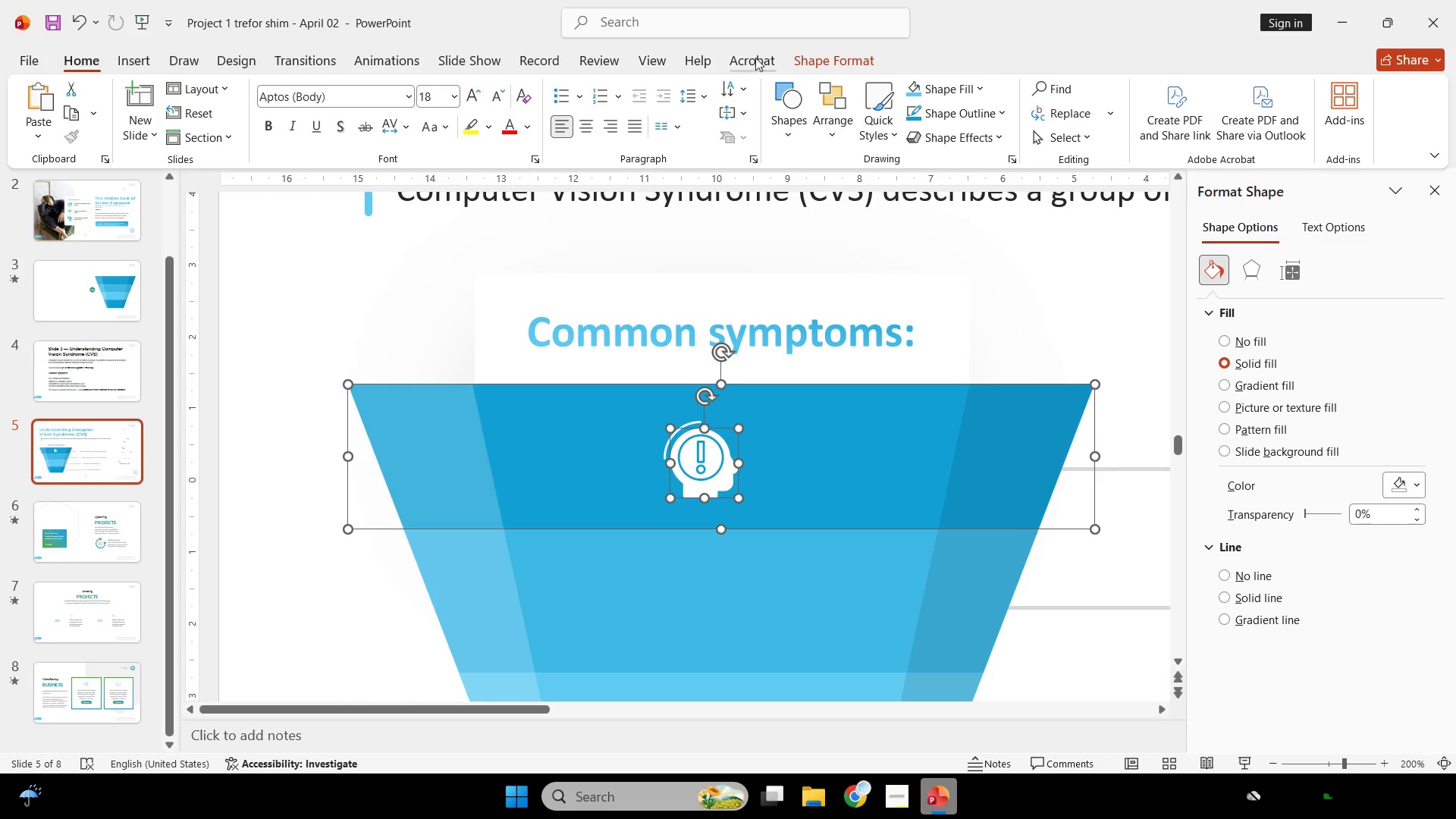 
left_click([819, 56])
 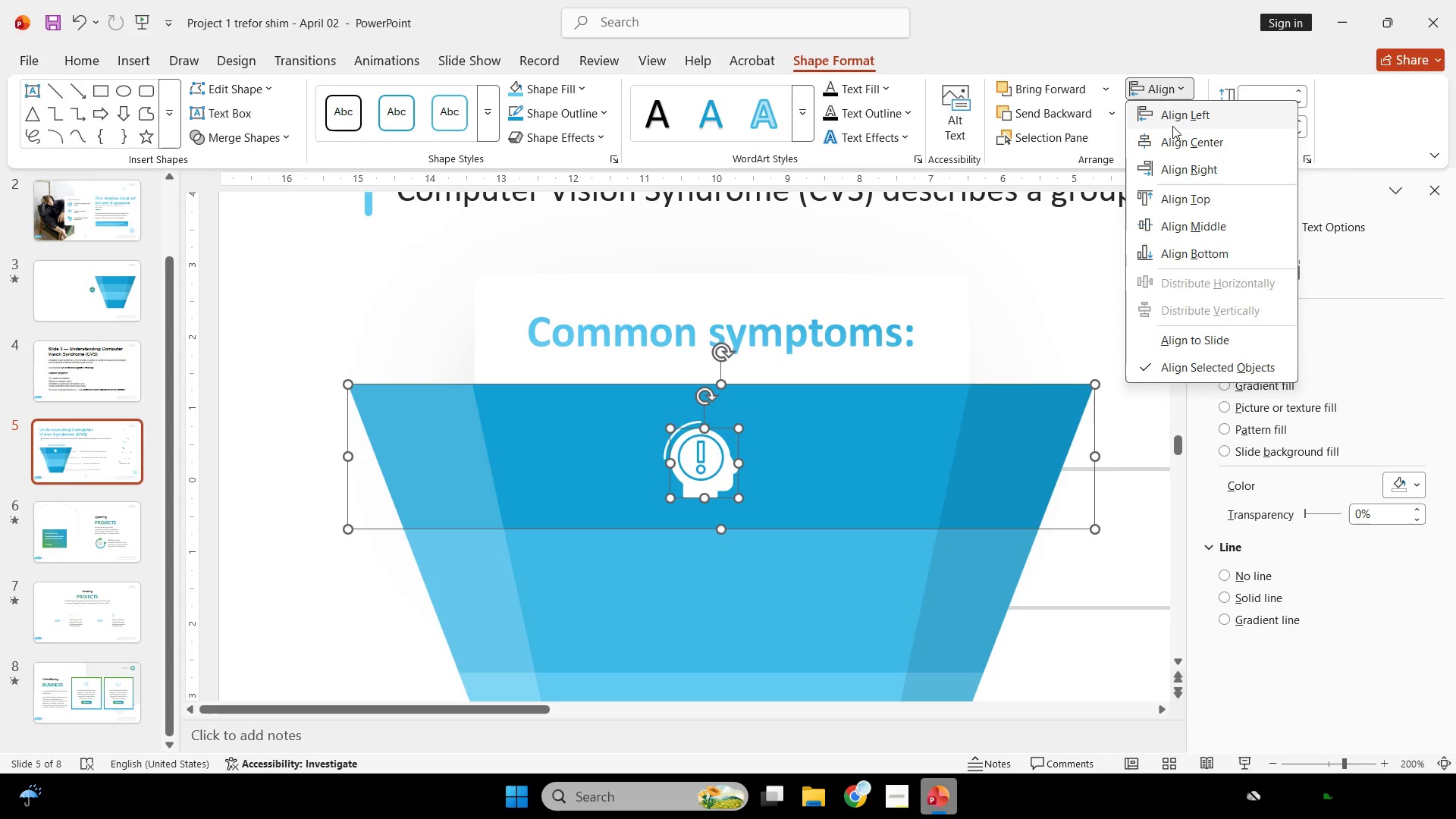 
left_click([1175, 133])
 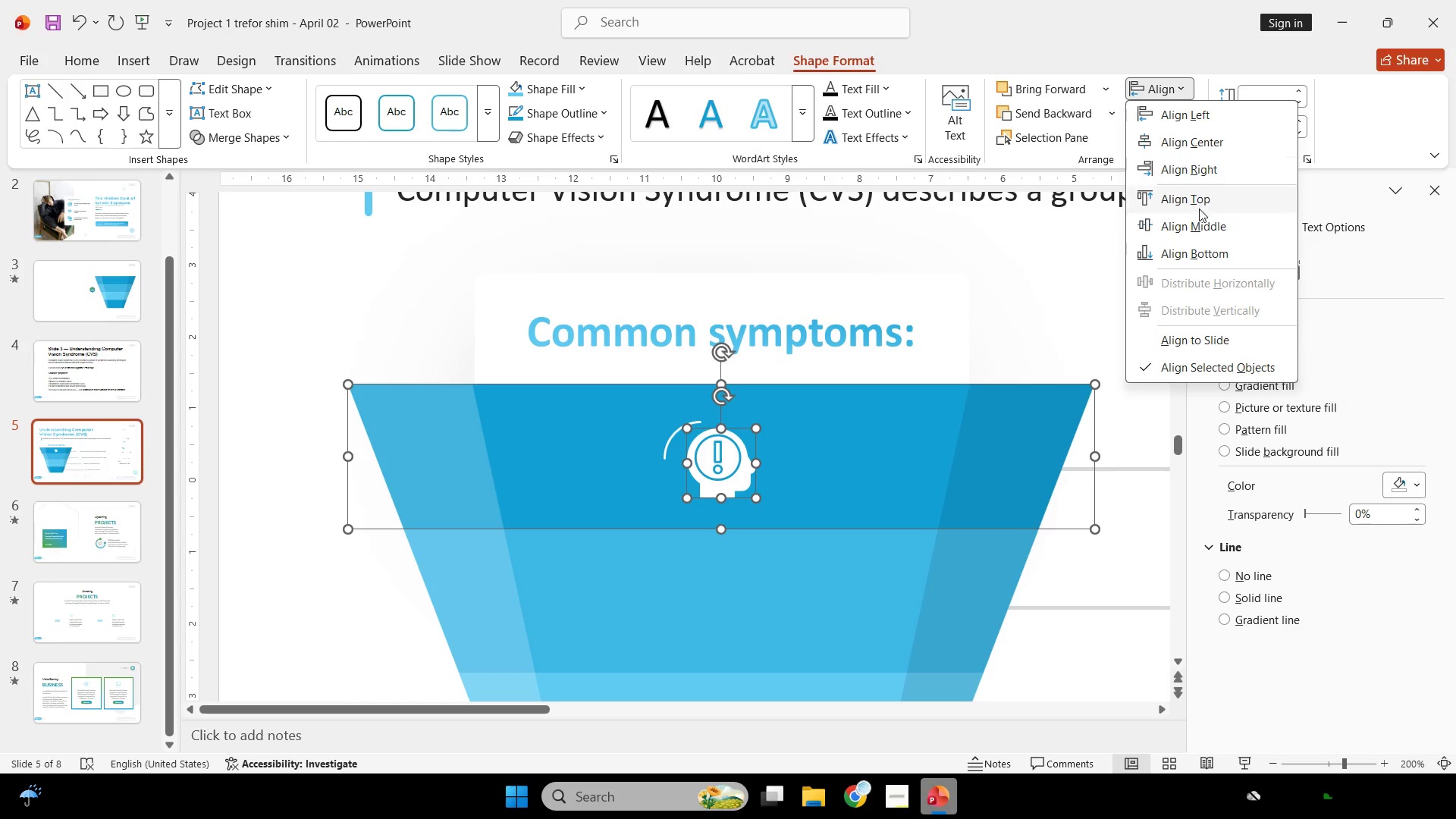 
left_click([1199, 228])
 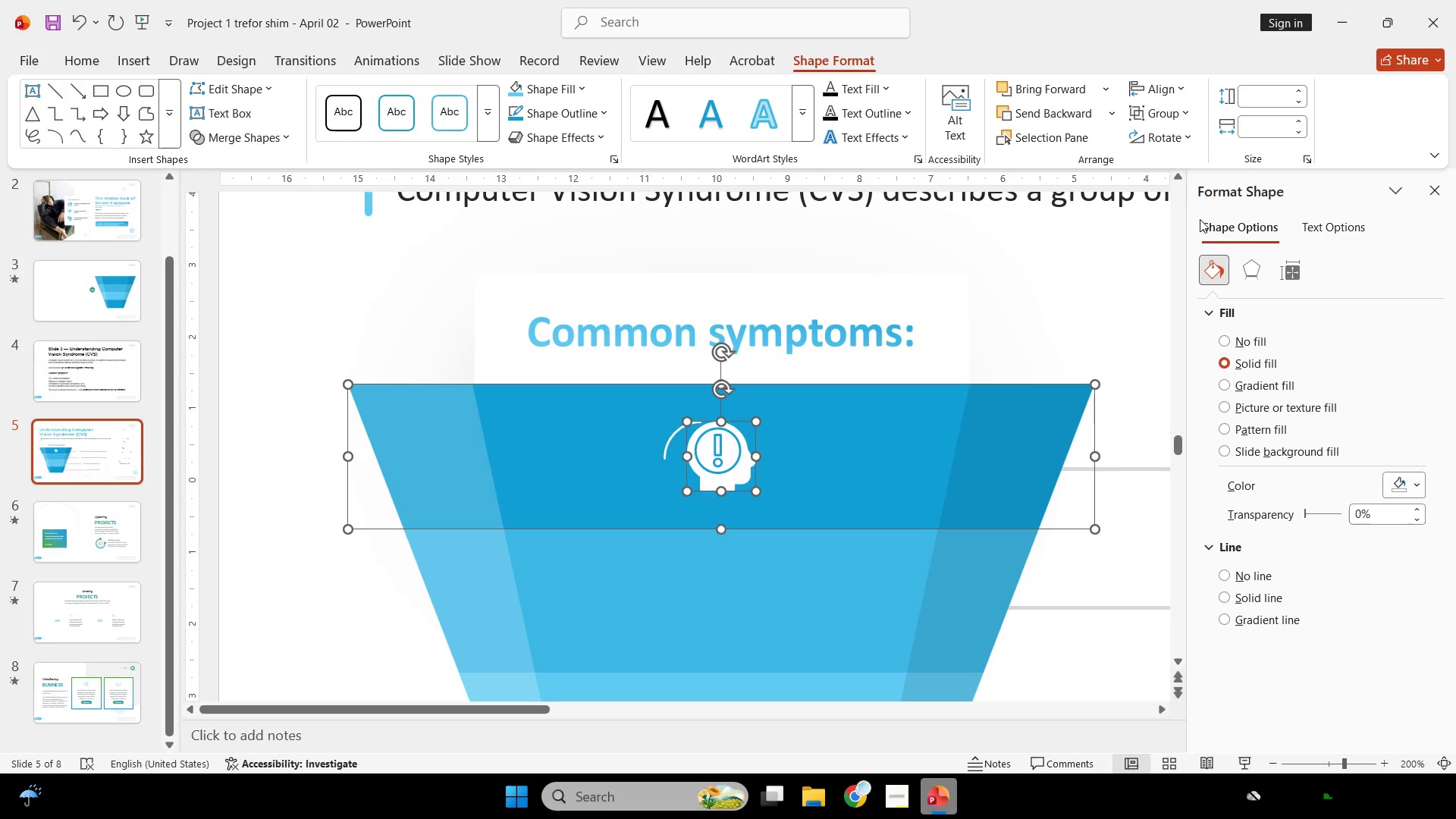 
key(Control+ControlLeft)
 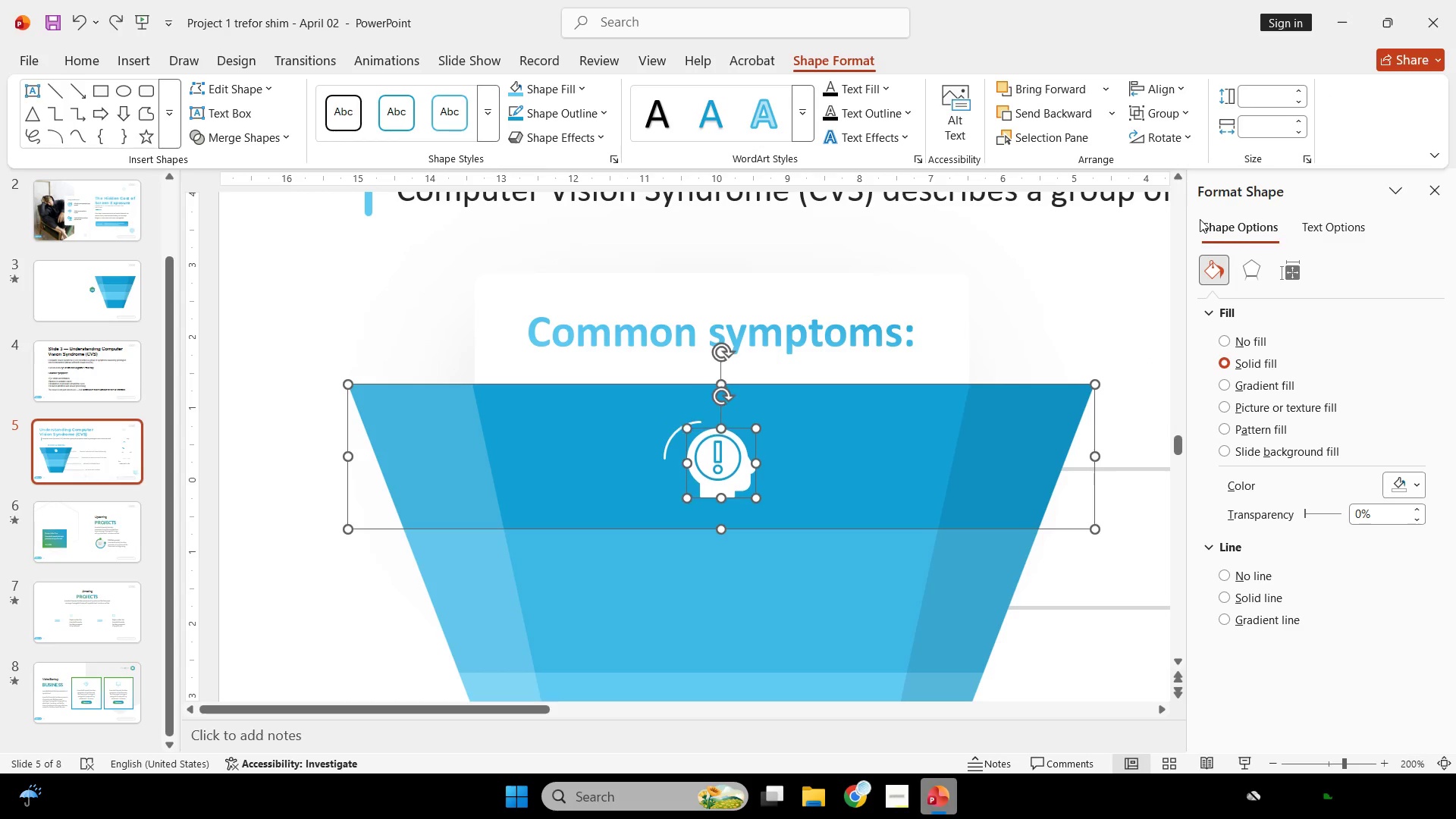 
key(Control+Z)
 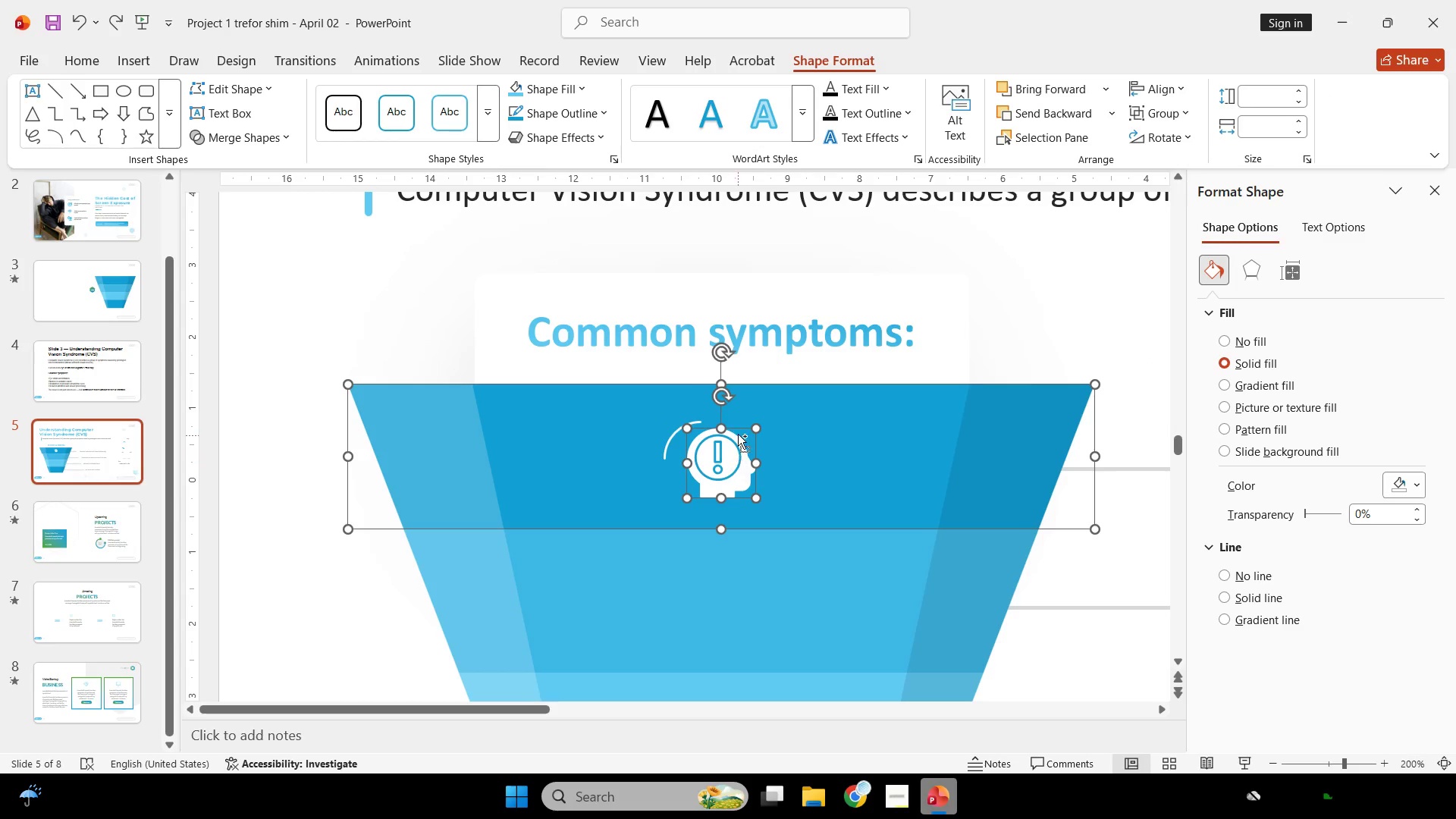 
key(Control+ControlLeft)
 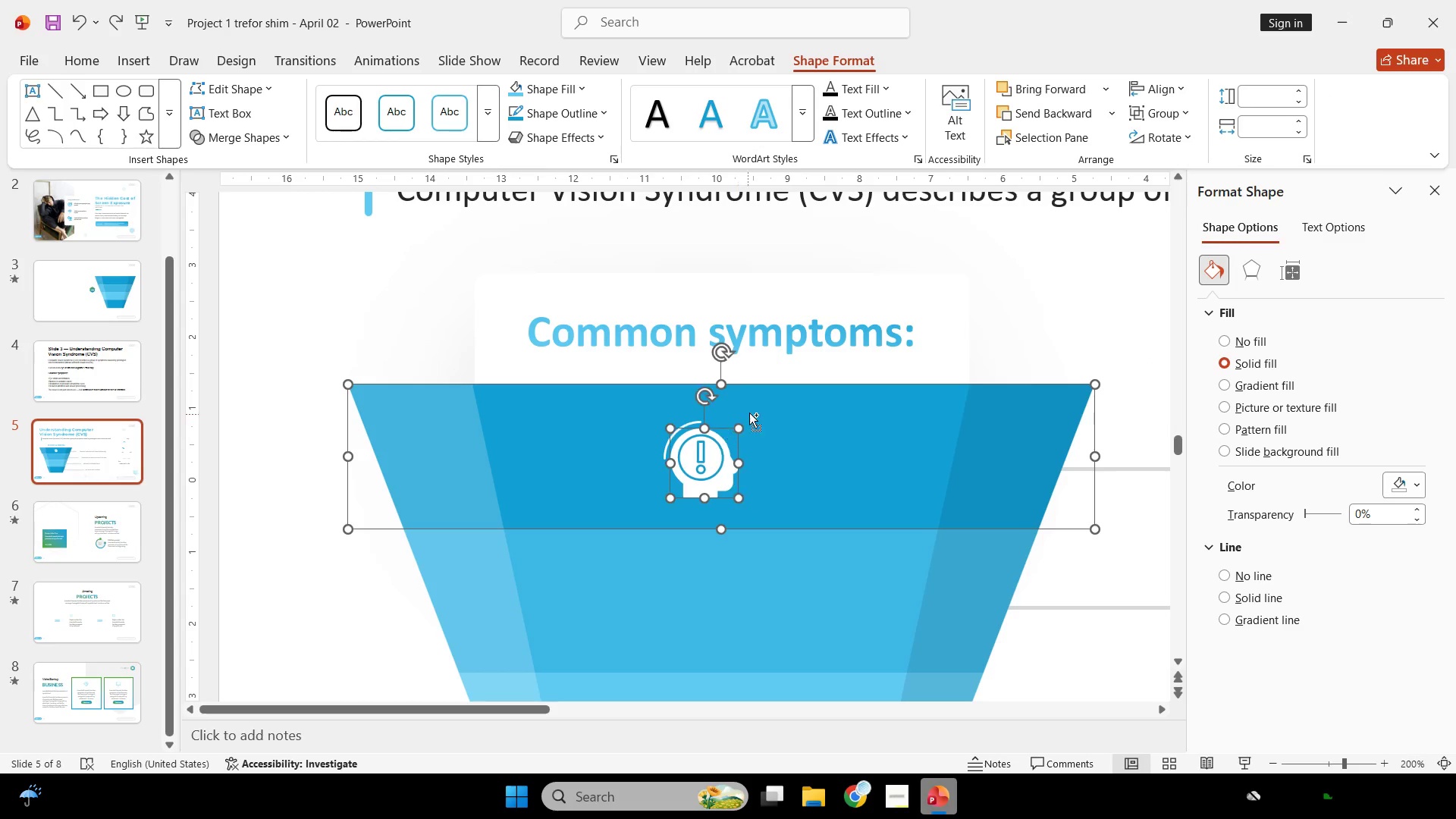 
key(Control+Z)
 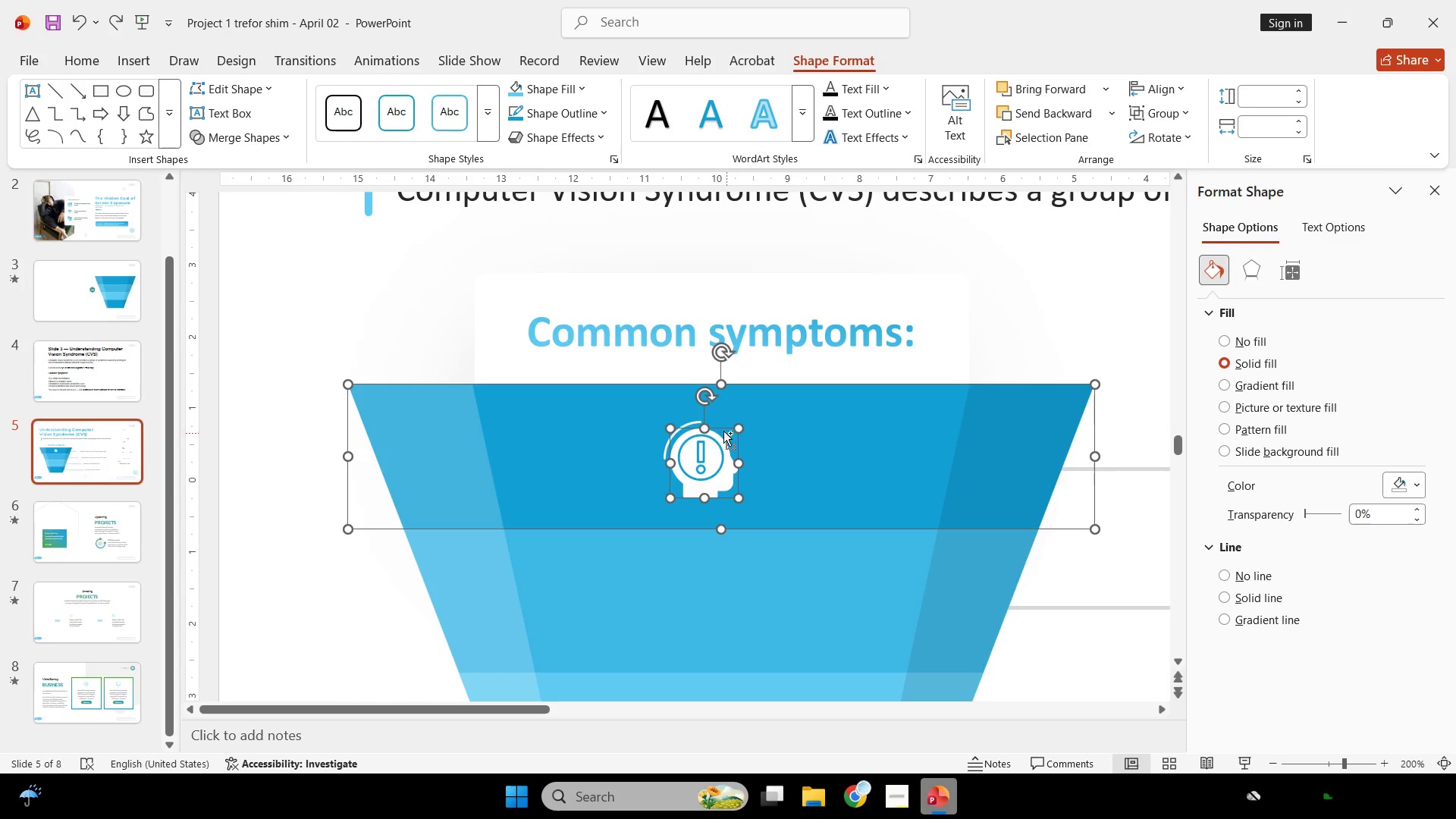 
key(Control+ControlLeft)
 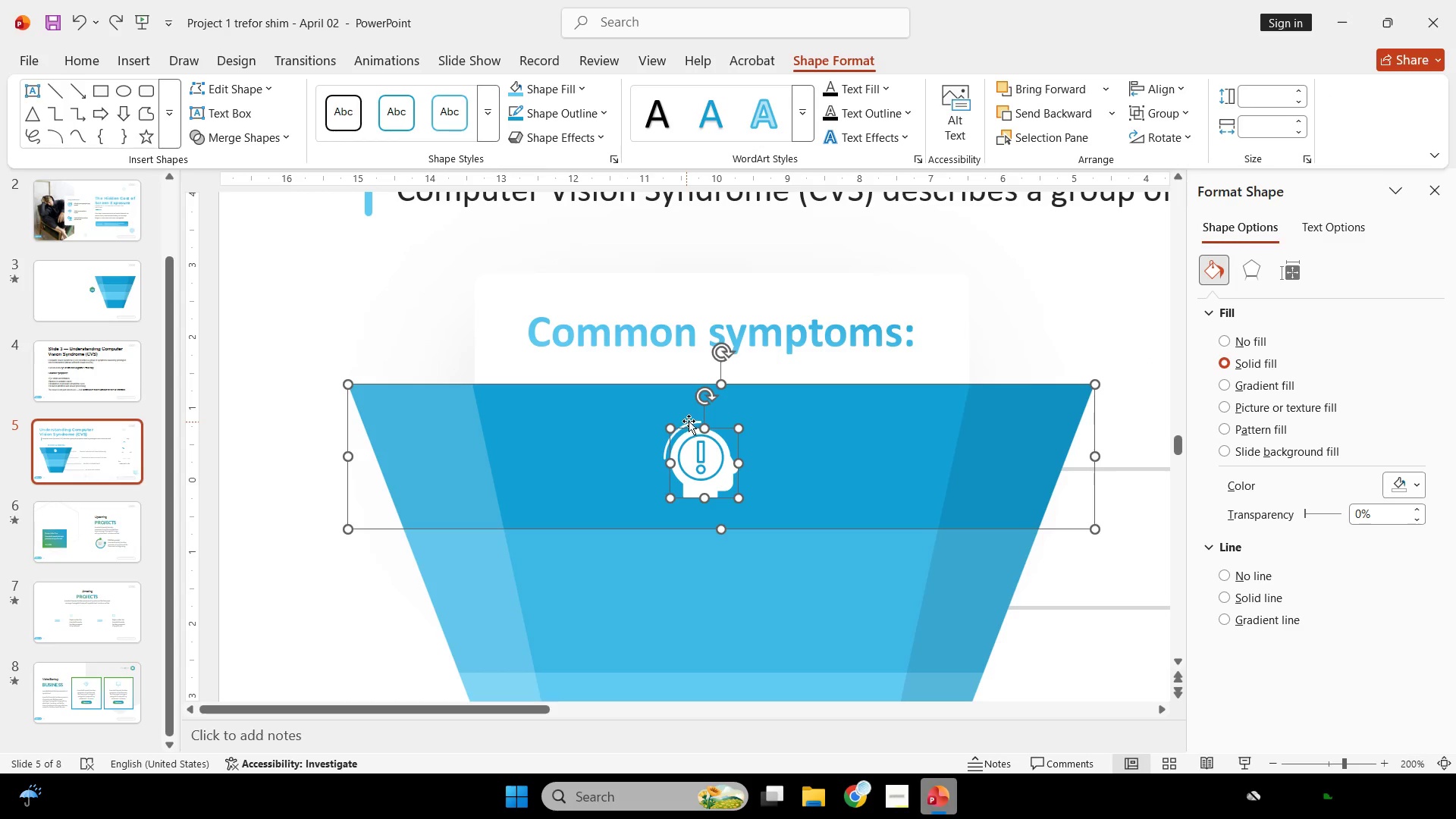 
double_click([705, 415])
 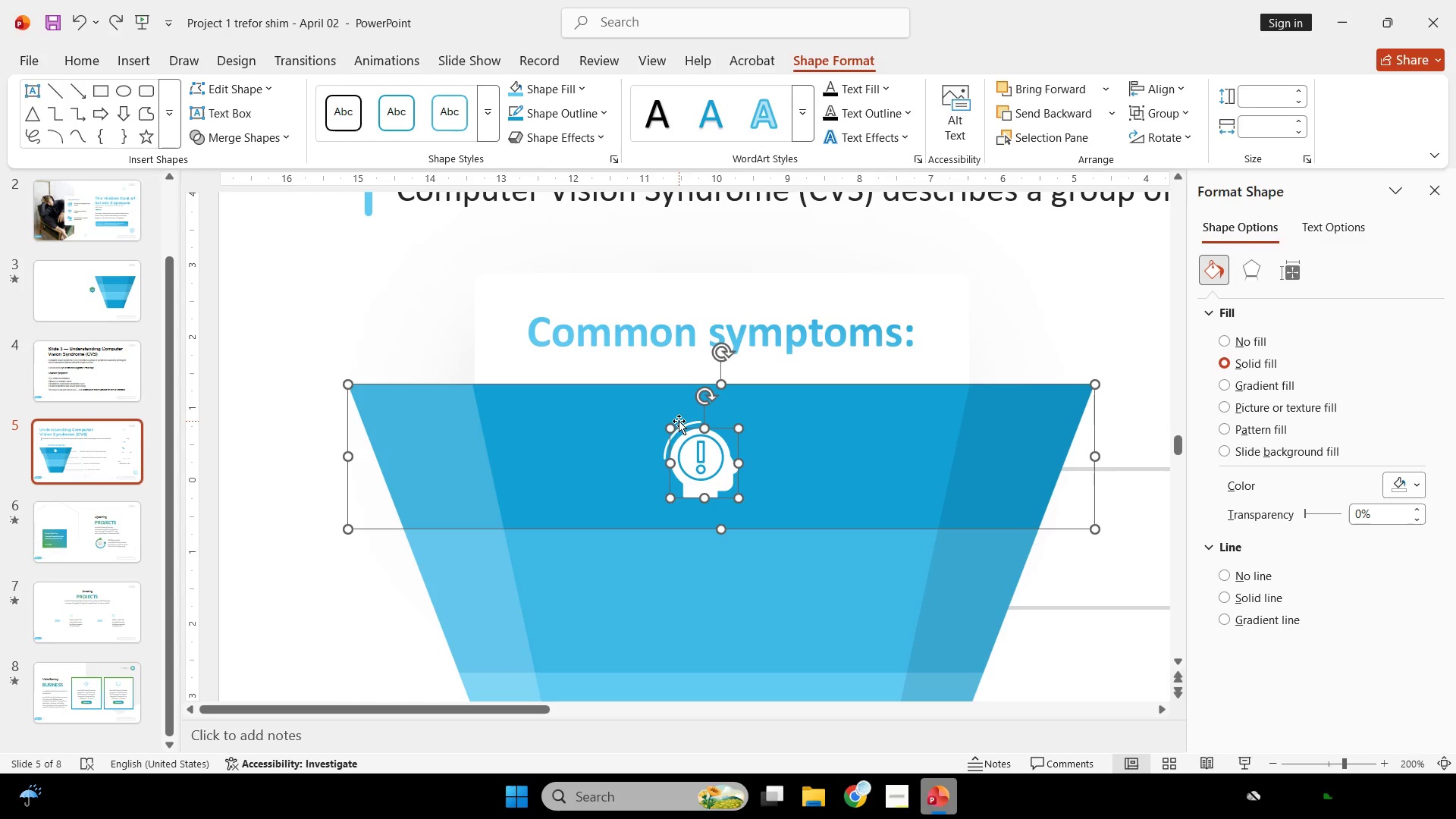 
triple_click([679, 421])
 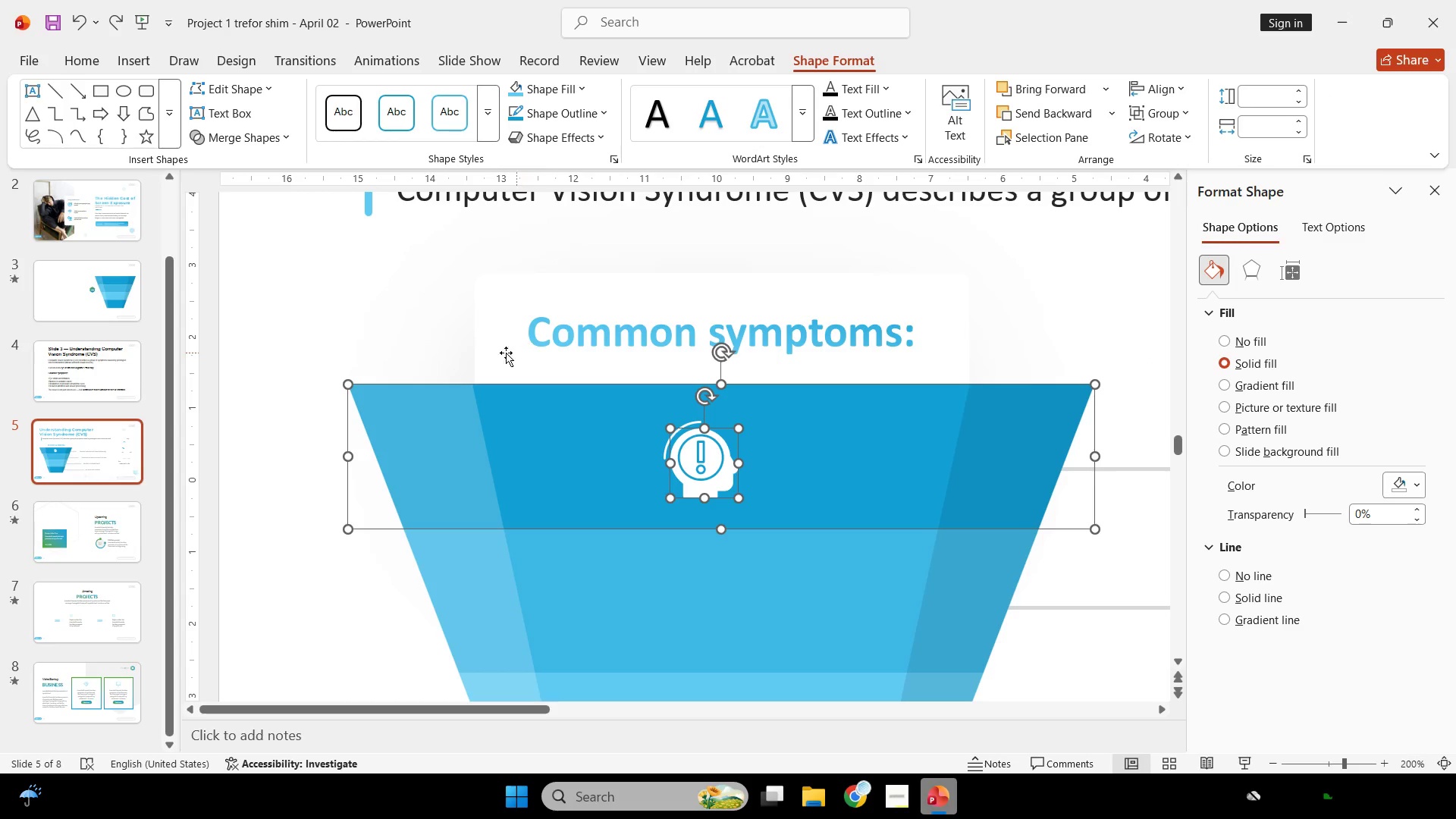 
key(Control+Z)
 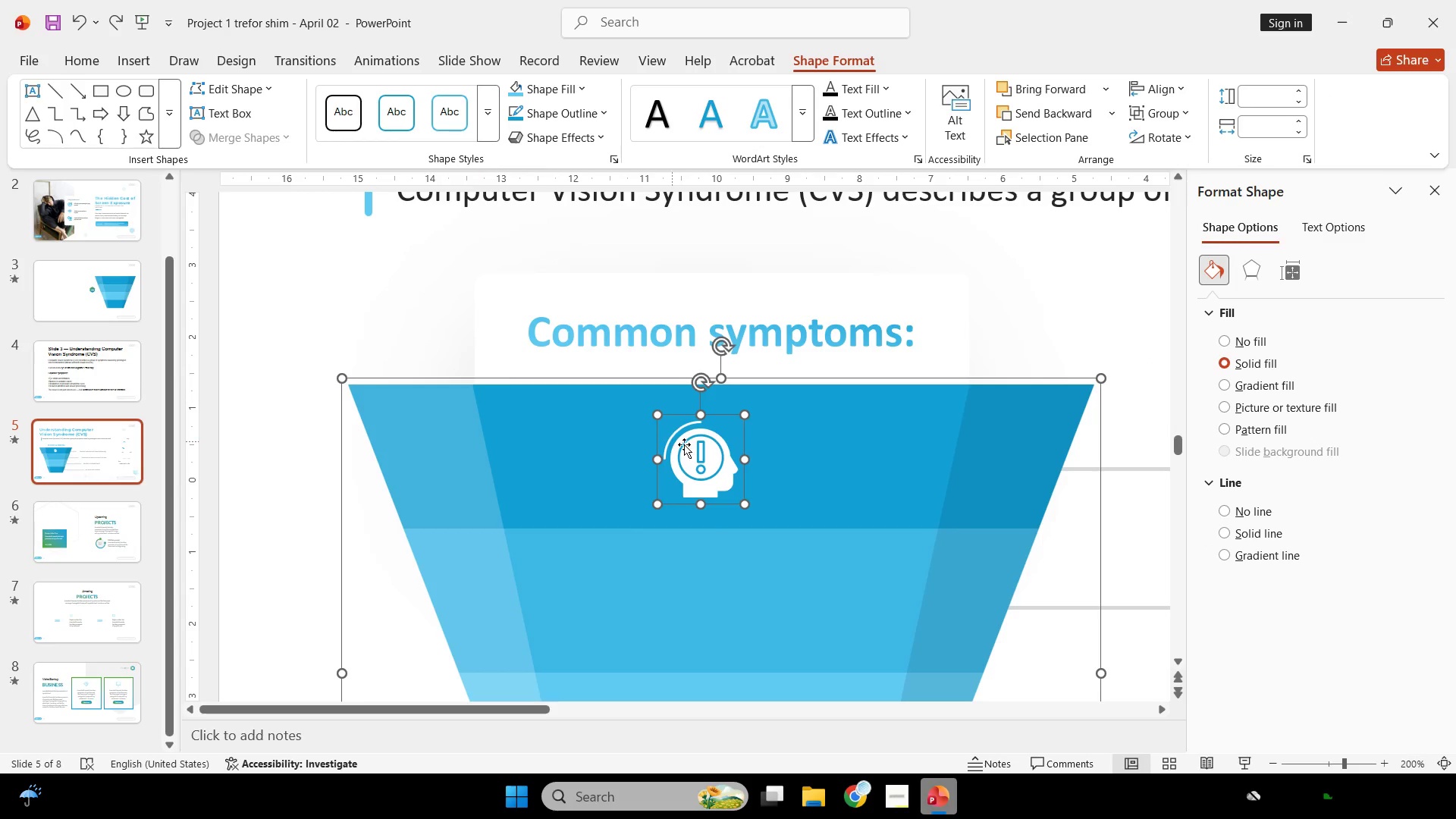 
left_click([777, 450])
 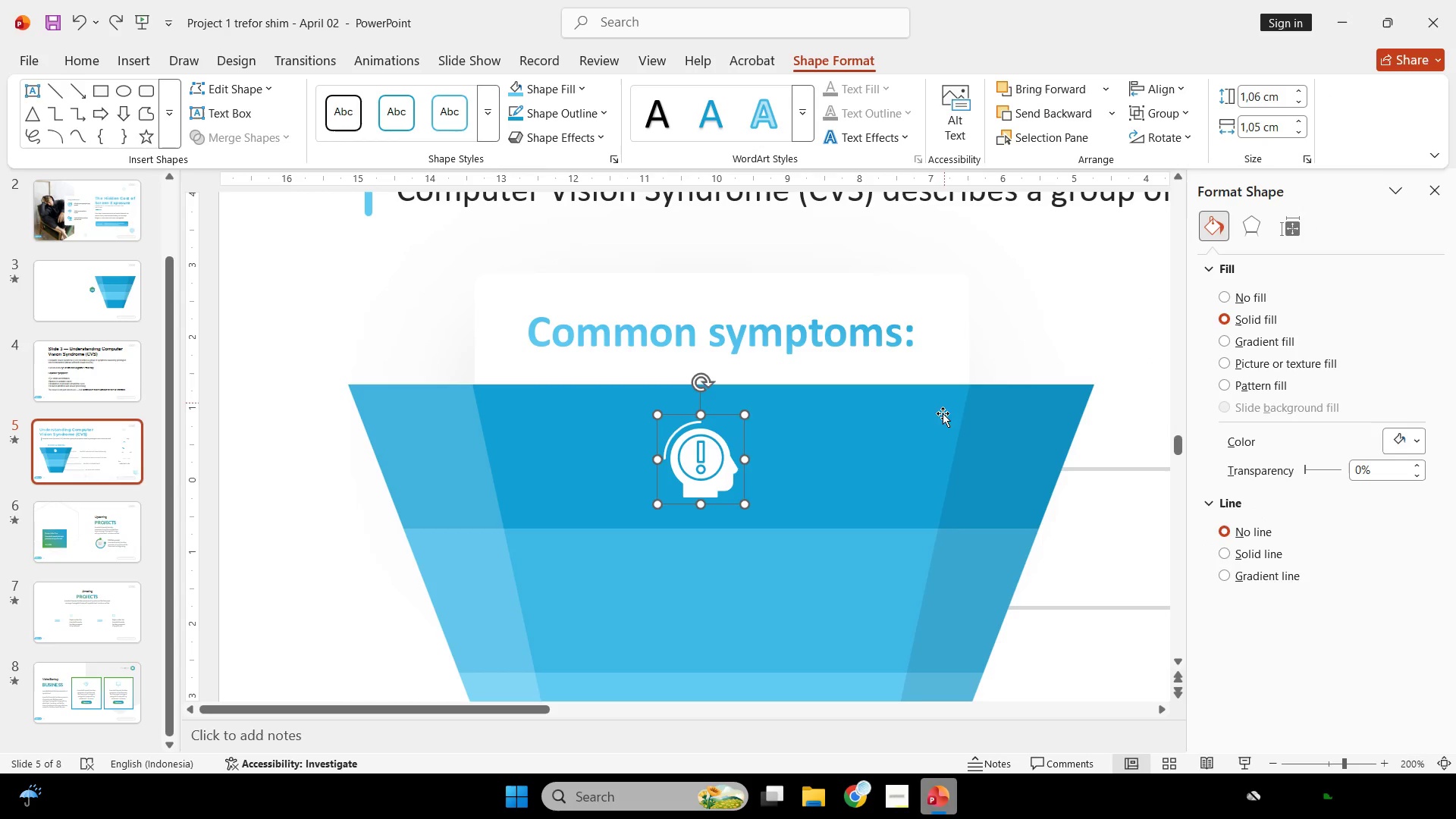 
left_click([914, 453])
 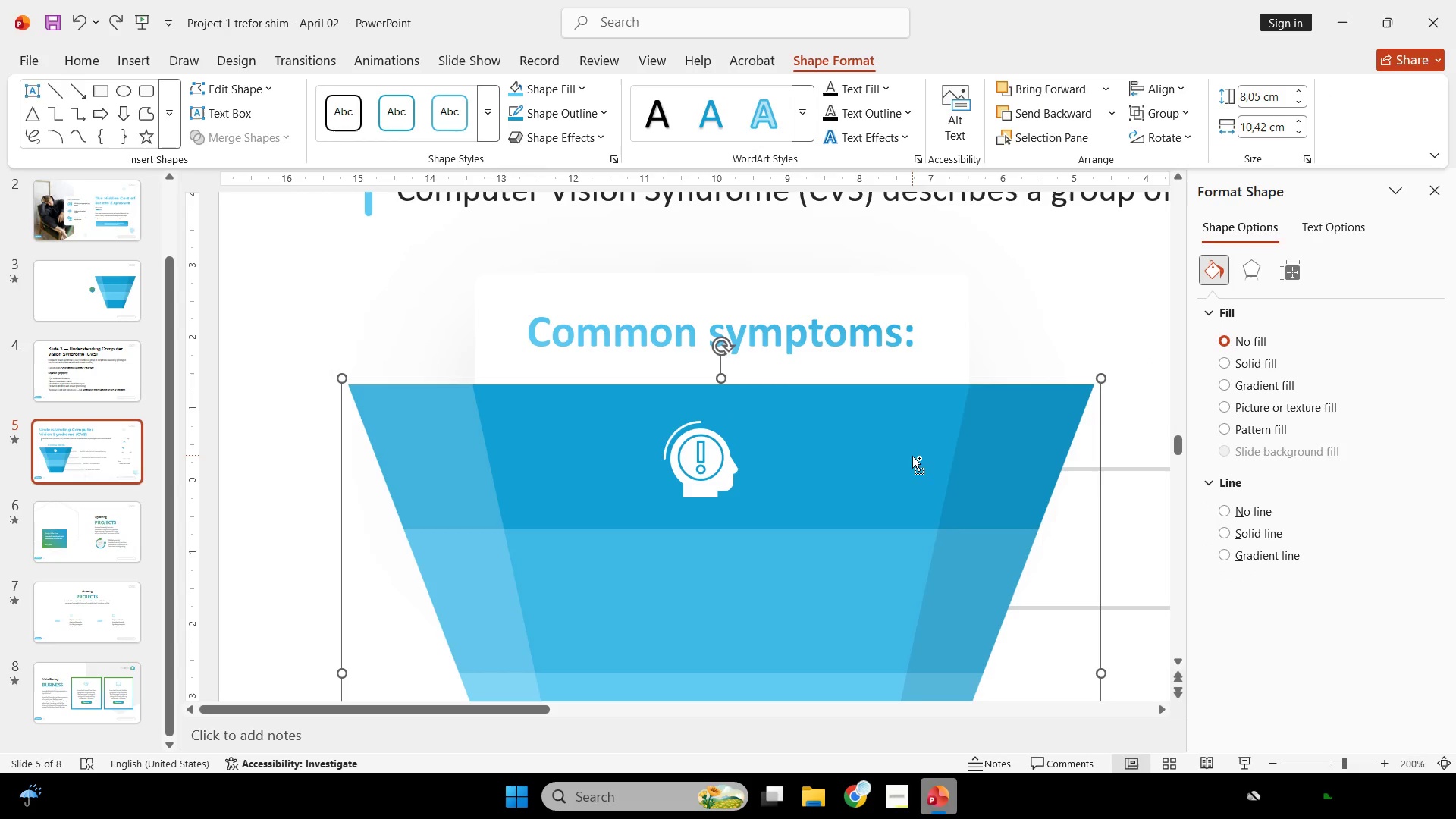 
key(Control+Shift+G)
 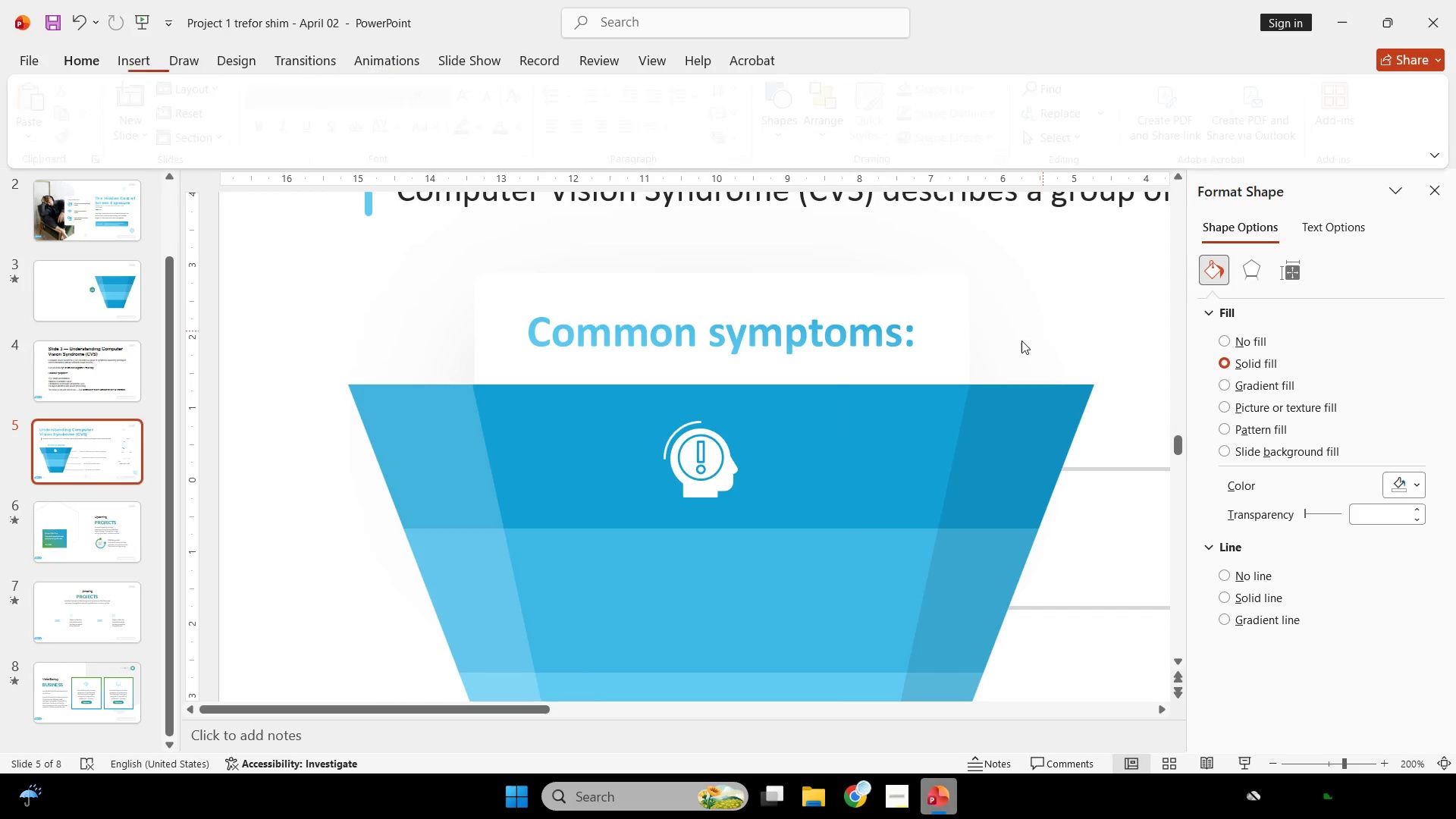 
double_click([690, 478])
 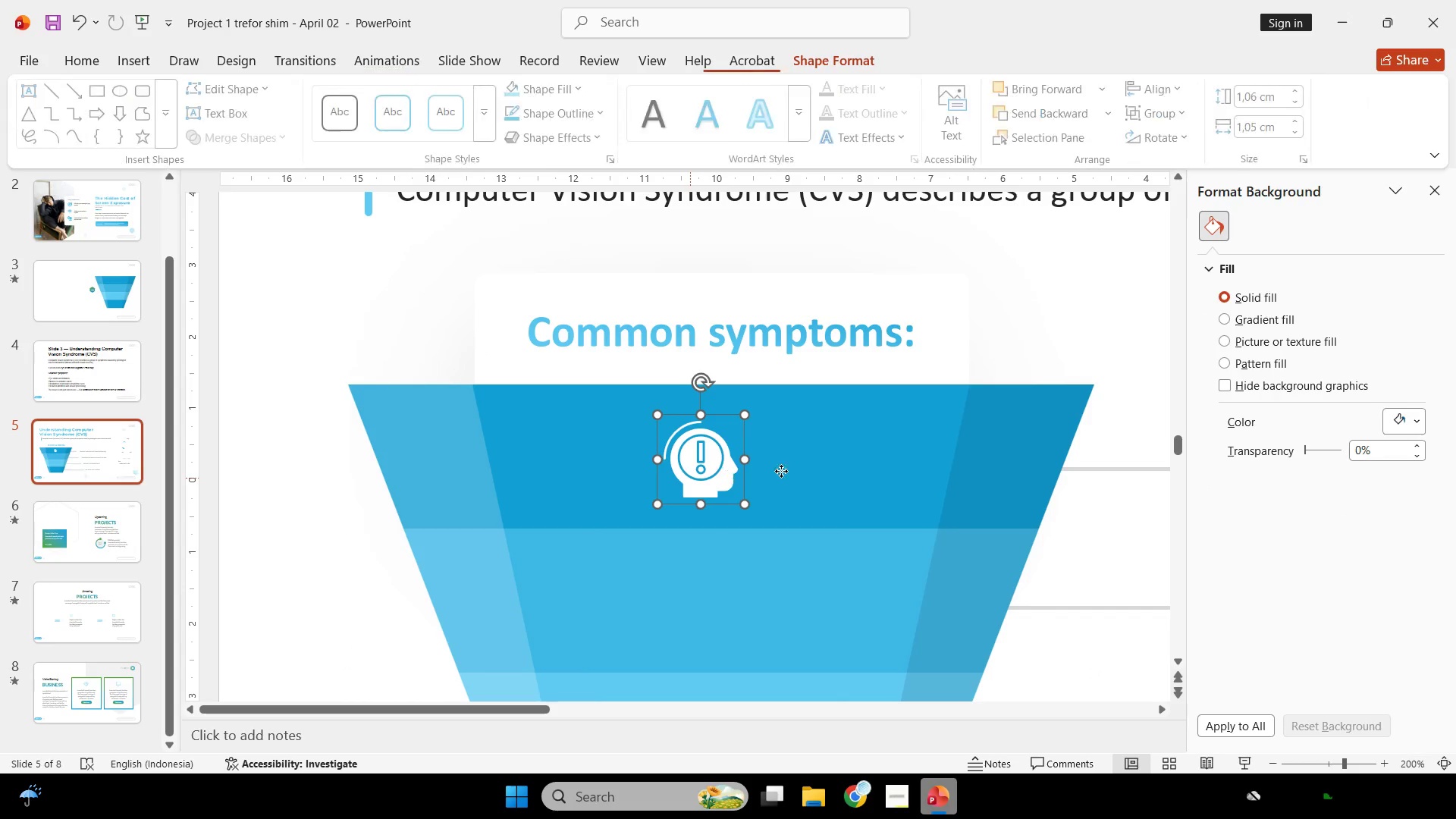 
key(Shift+ShiftLeft)
 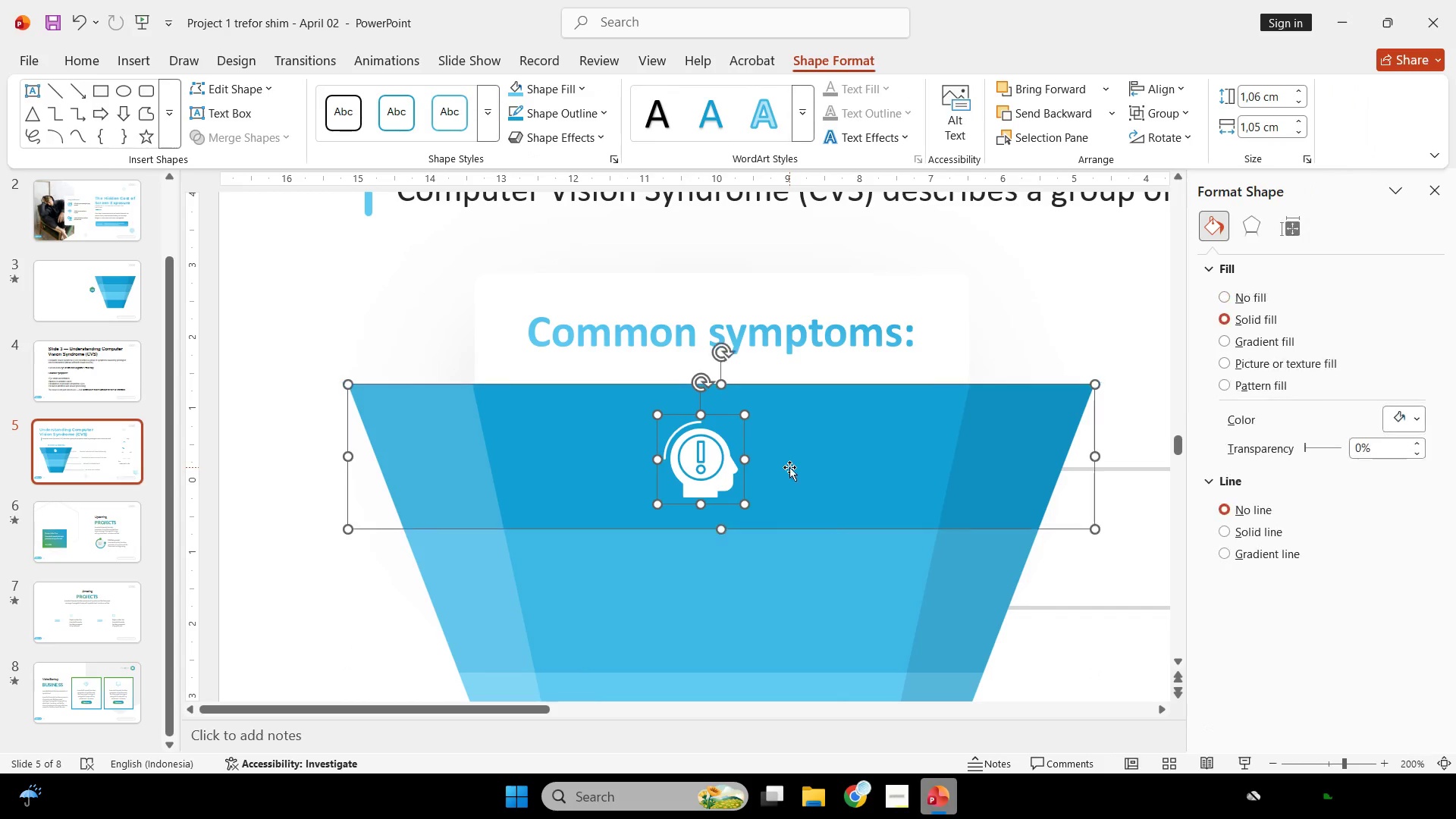 
triple_click([789, 467])
 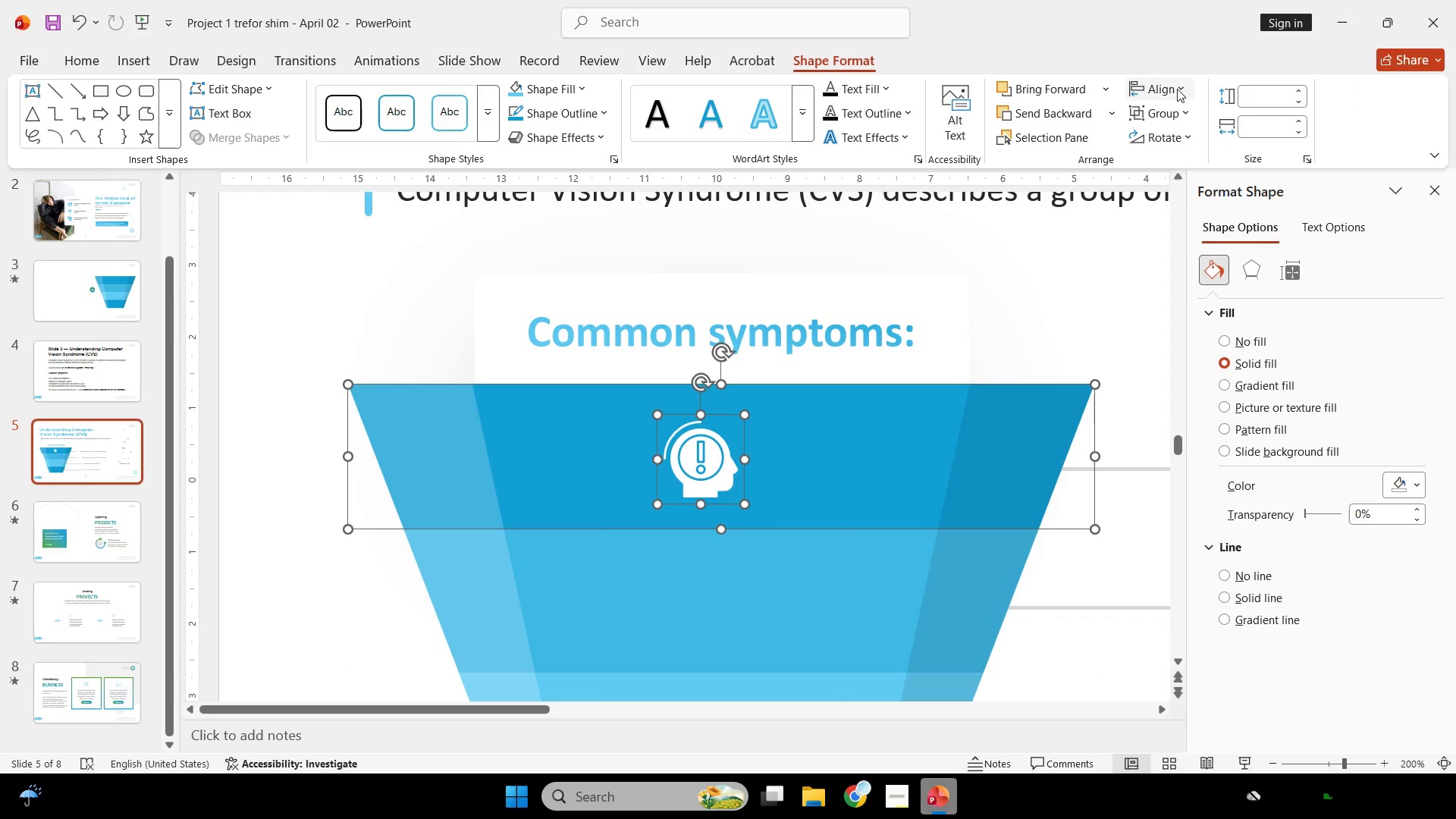 
left_click([1174, 97])
 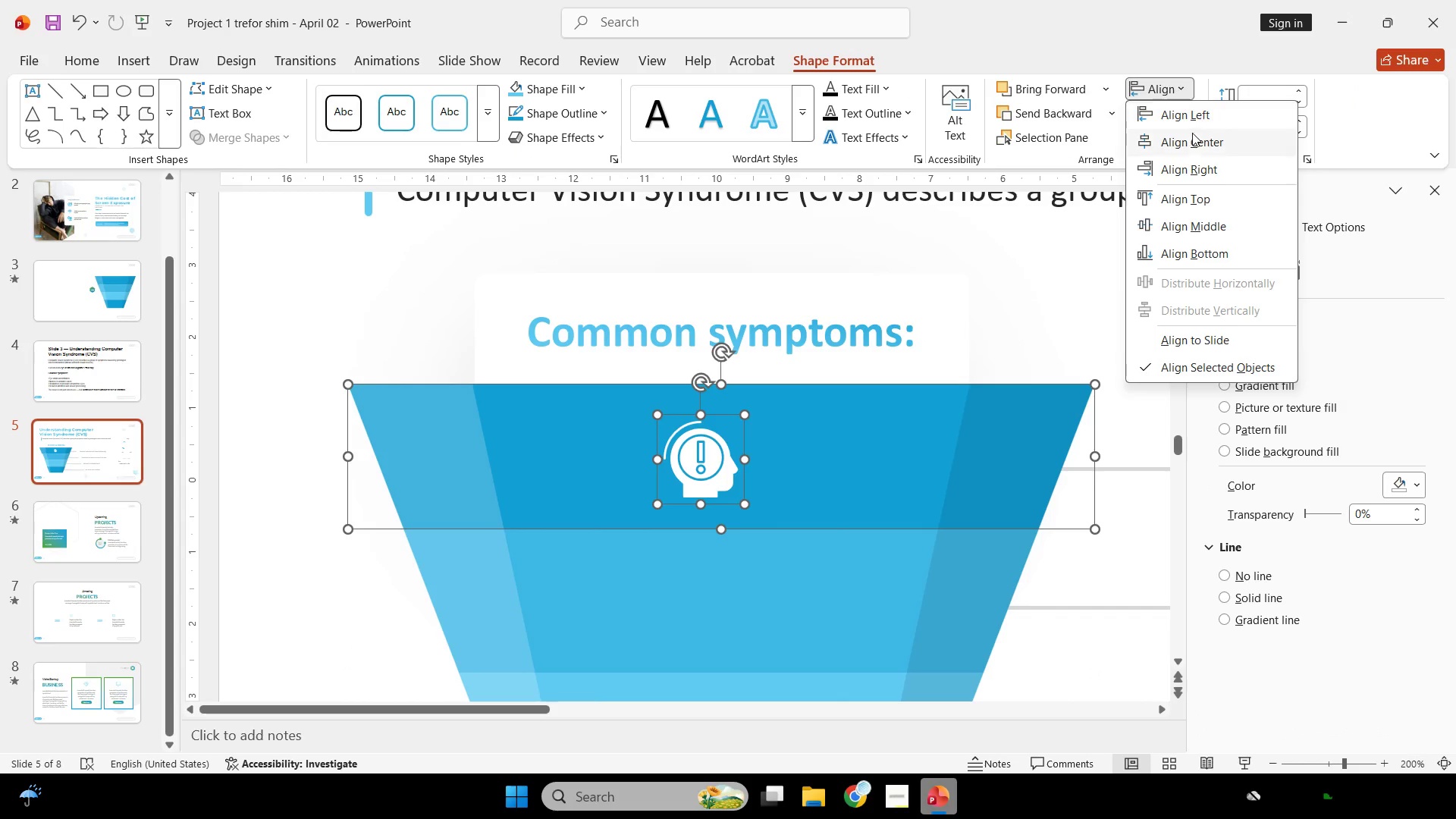 
left_click([1192, 138])
 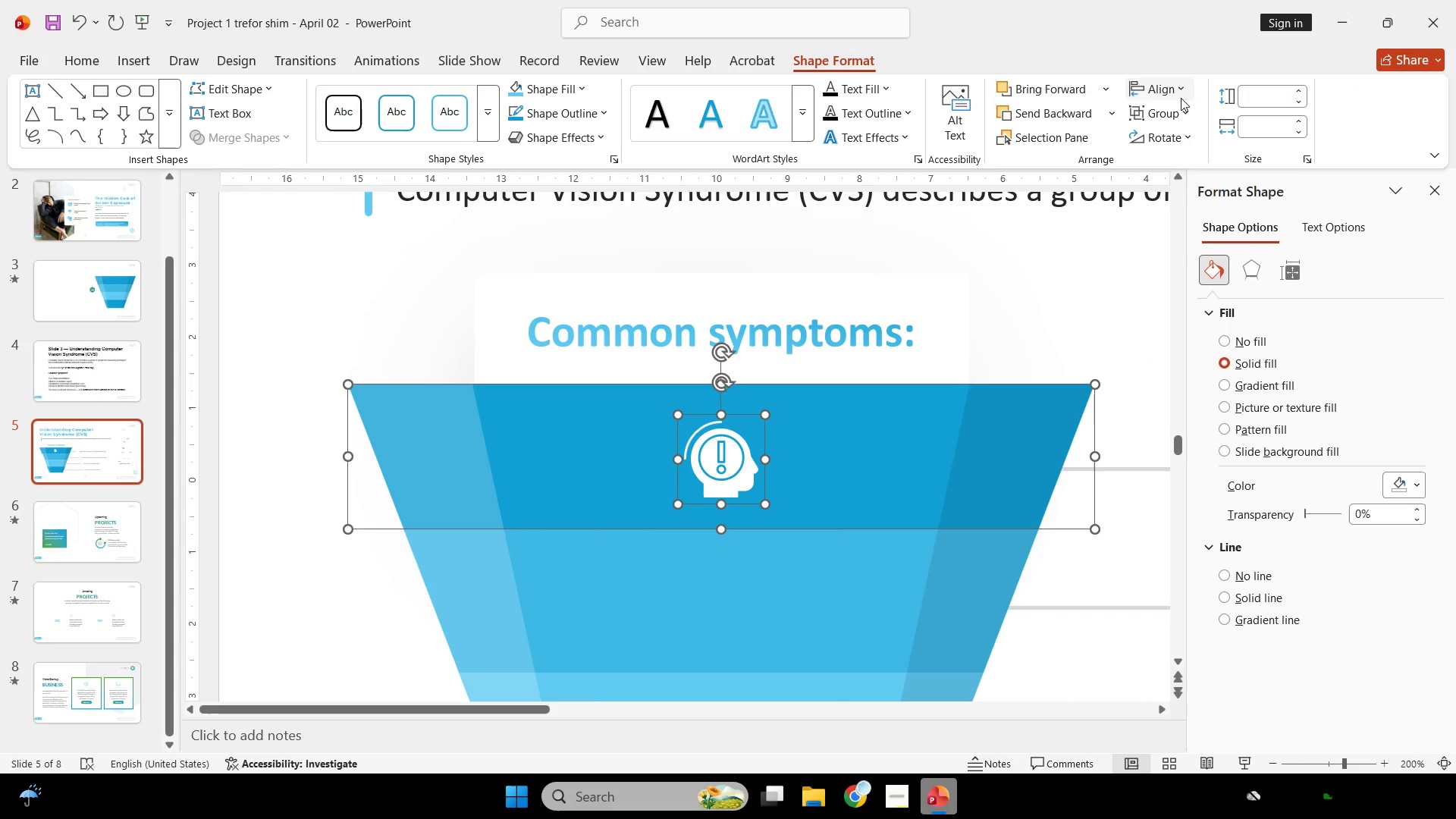 
left_click([1180, 93])
 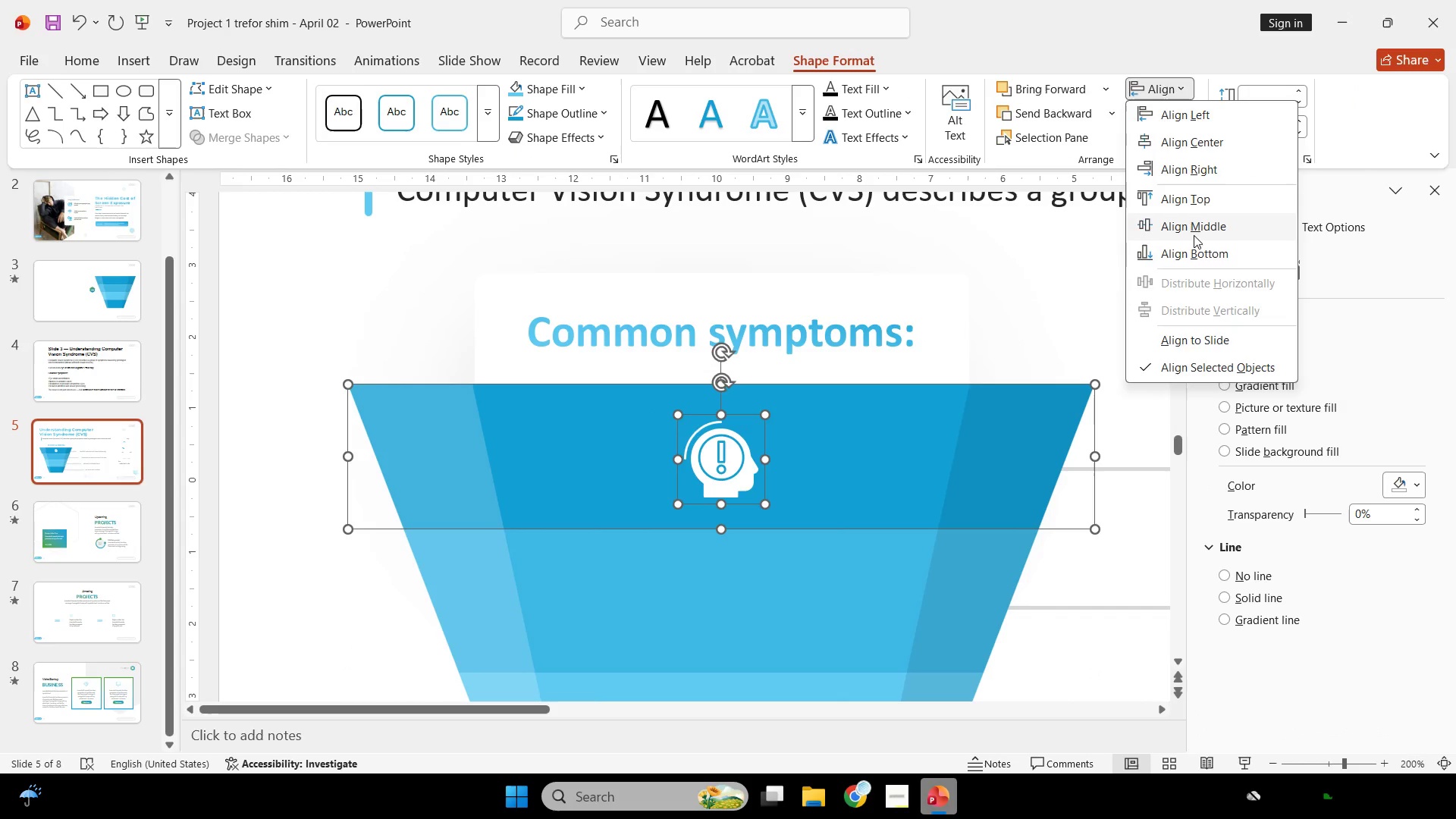 
left_click([1194, 235])
 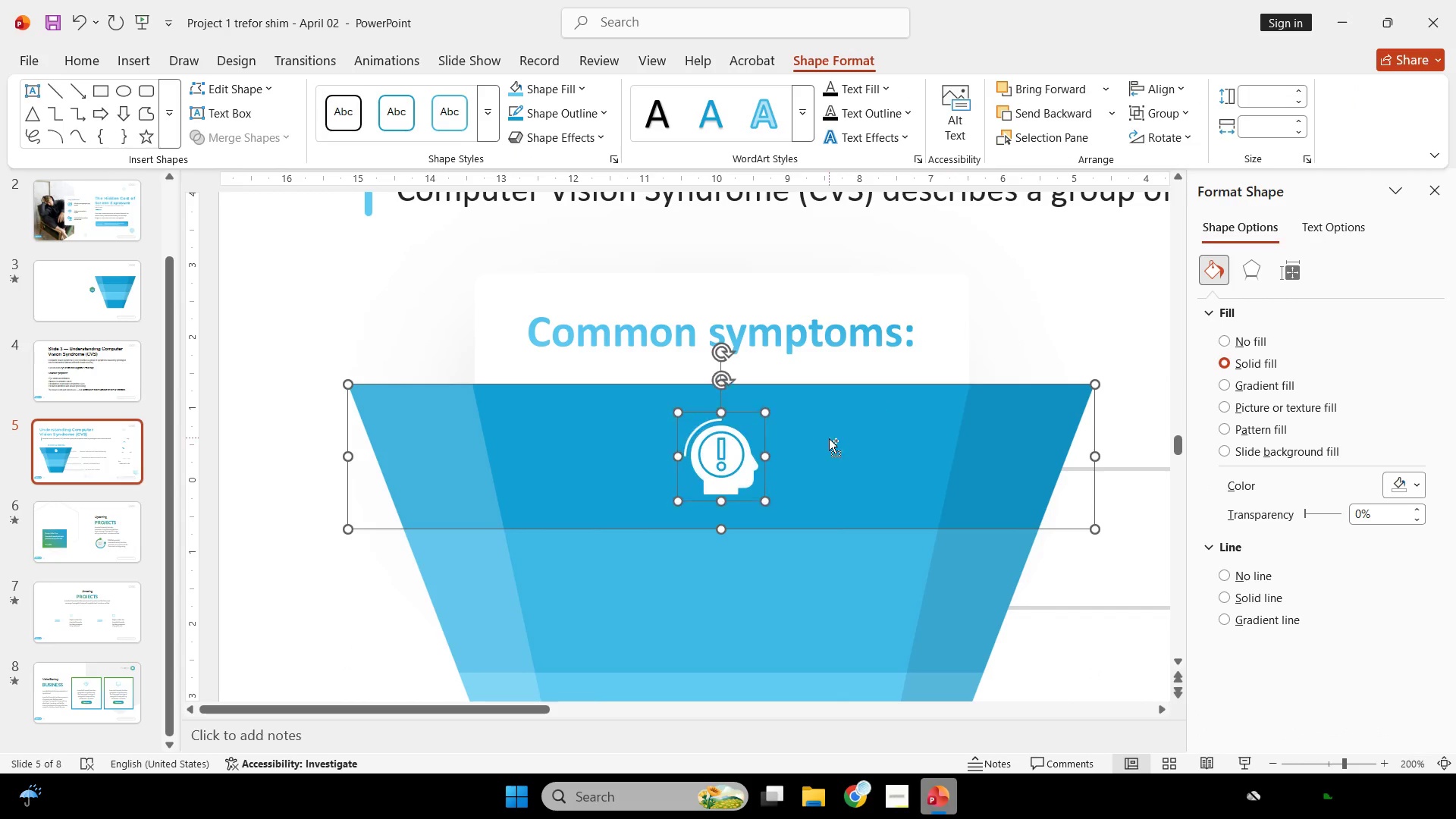 
hold_key(key=ControlLeft, duration=0.52)
scroll: coordinate [839, 442], scroll_direction: down, amount: 3.0
 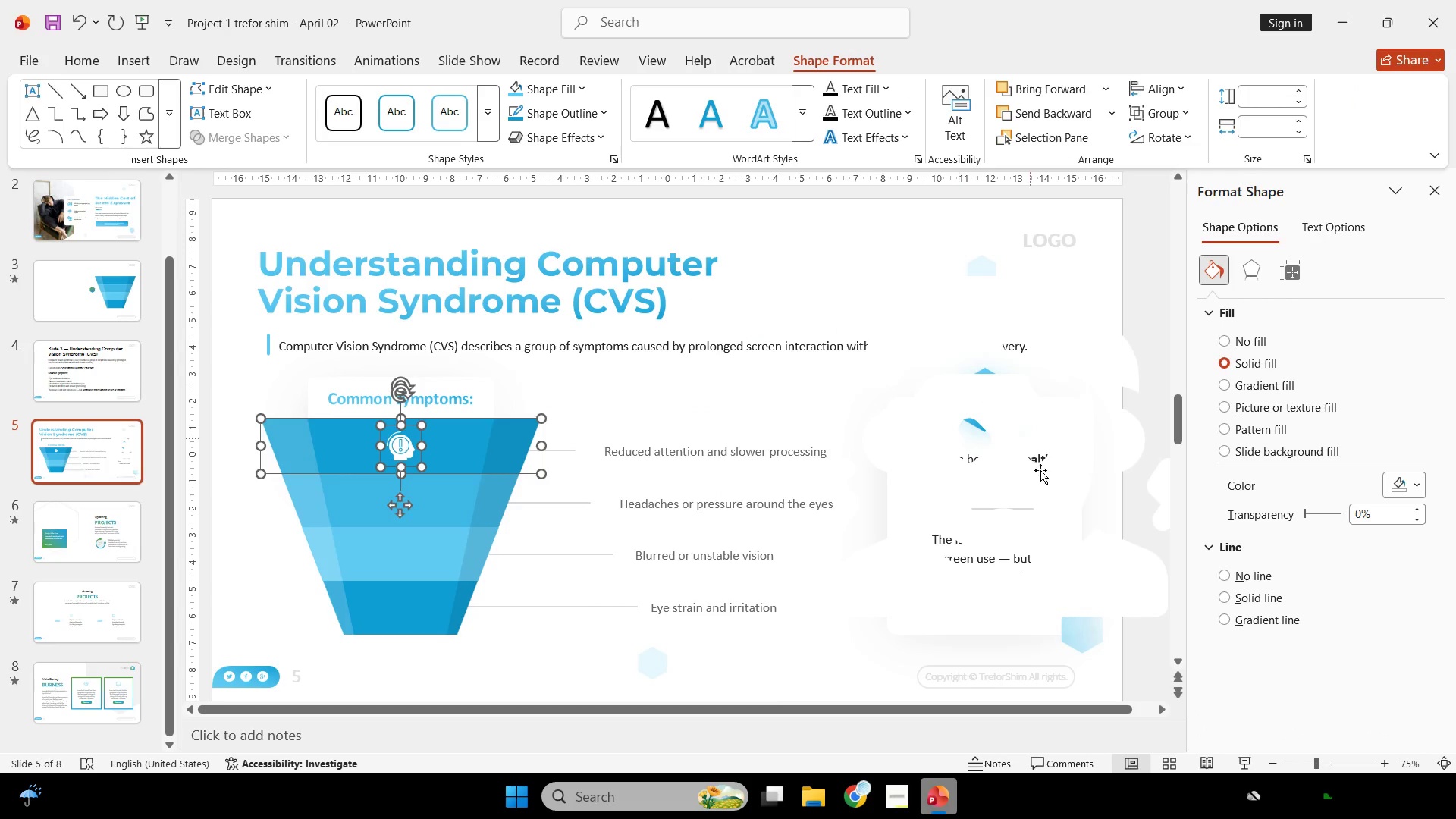 
left_click([1070, 453])
 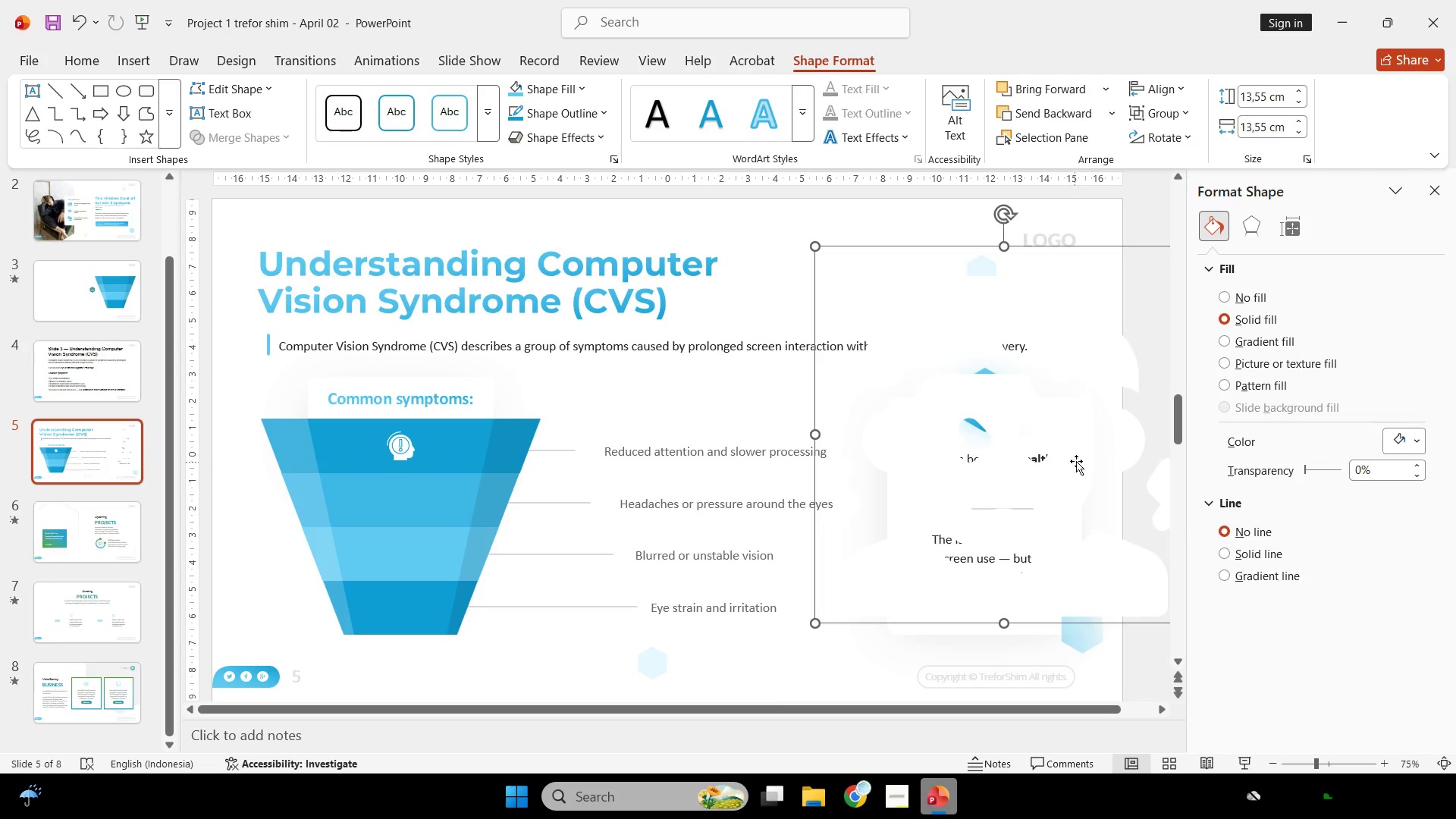 
left_click_drag(start_coordinate=[1076, 461], to_coordinate=[560, 497])
 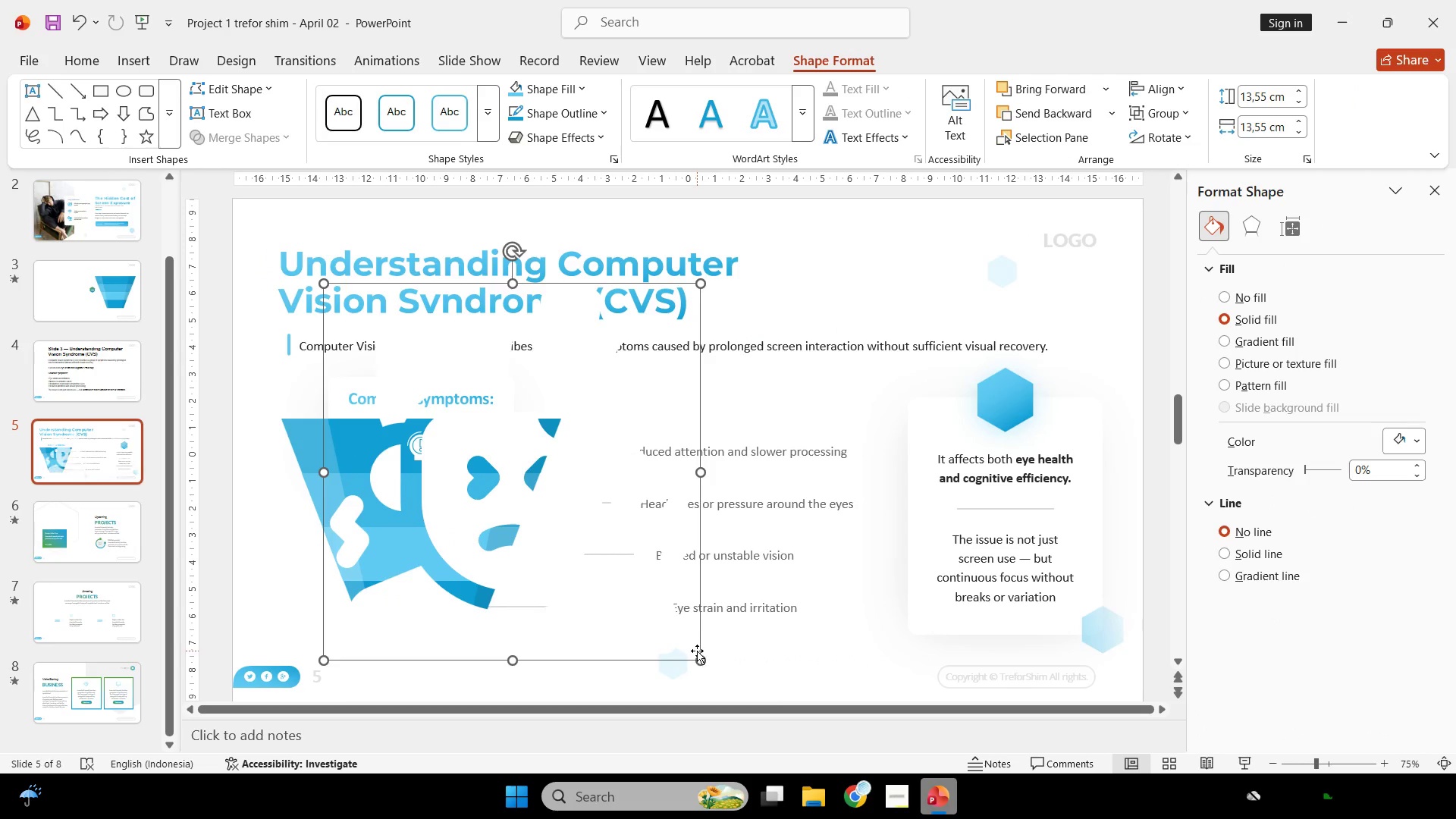 
hold_key(key=ShiftLeft, duration=1.58)
left_click_drag(start_coordinate=[704, 662], to_coordinate=[388, 355])
 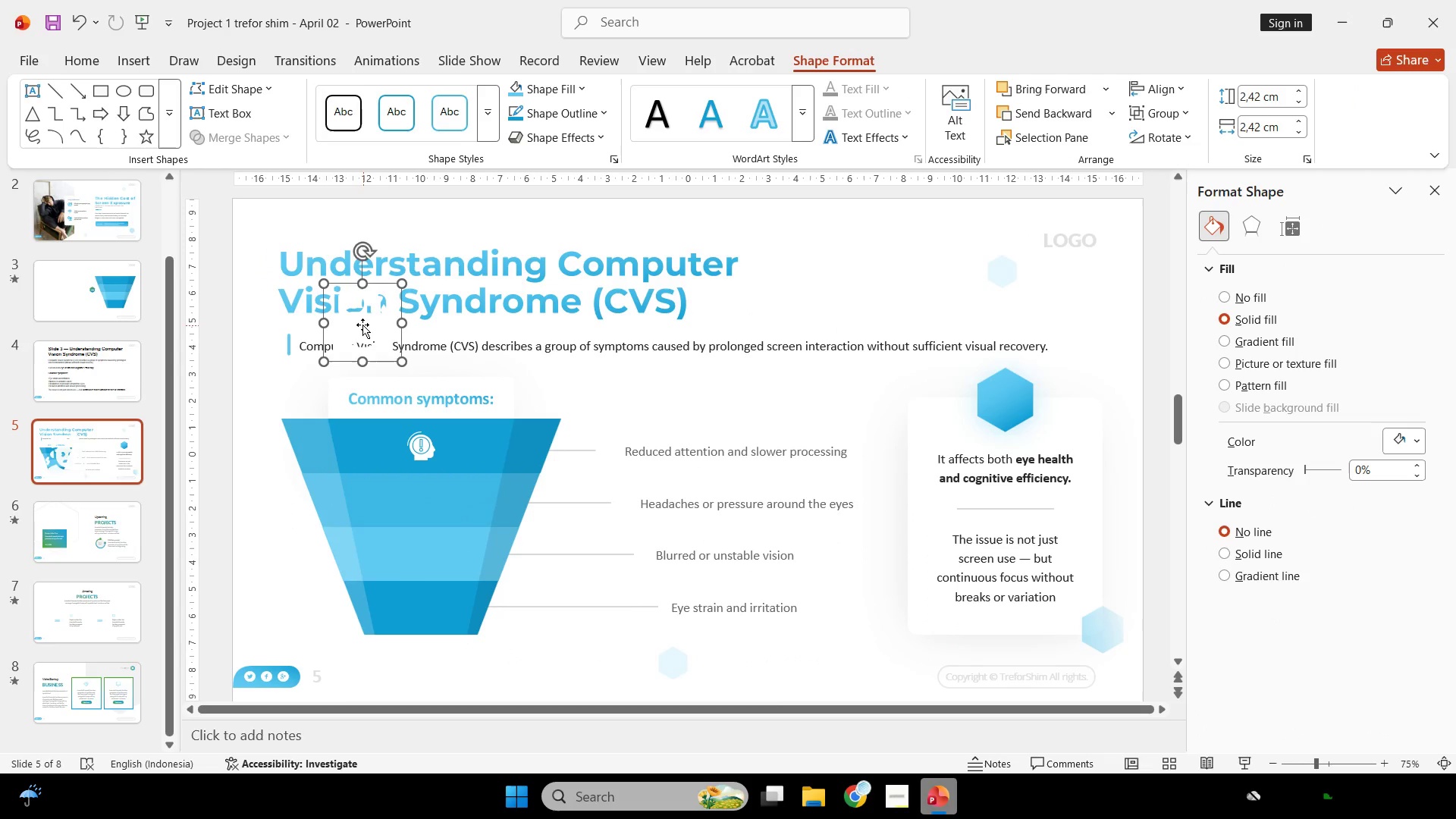 
left_click_drag(start_coordinate=[362, 325], to_coordinate=[419, 513])
 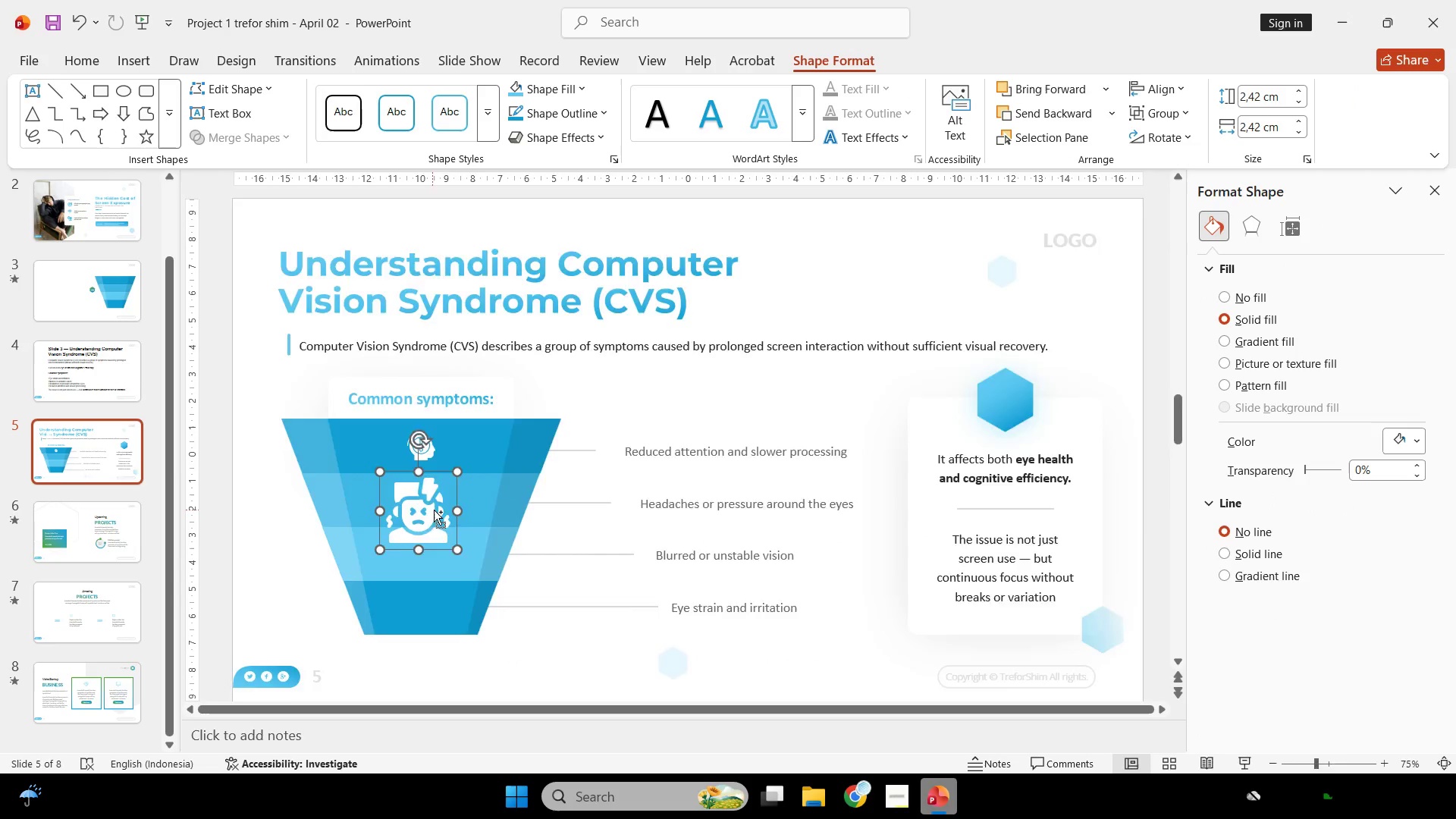 
hold_key(key=ControlLeft, duration=0.42)
scroll: coordinate [476, 544], scroll_direction: up, amount: 6.0
 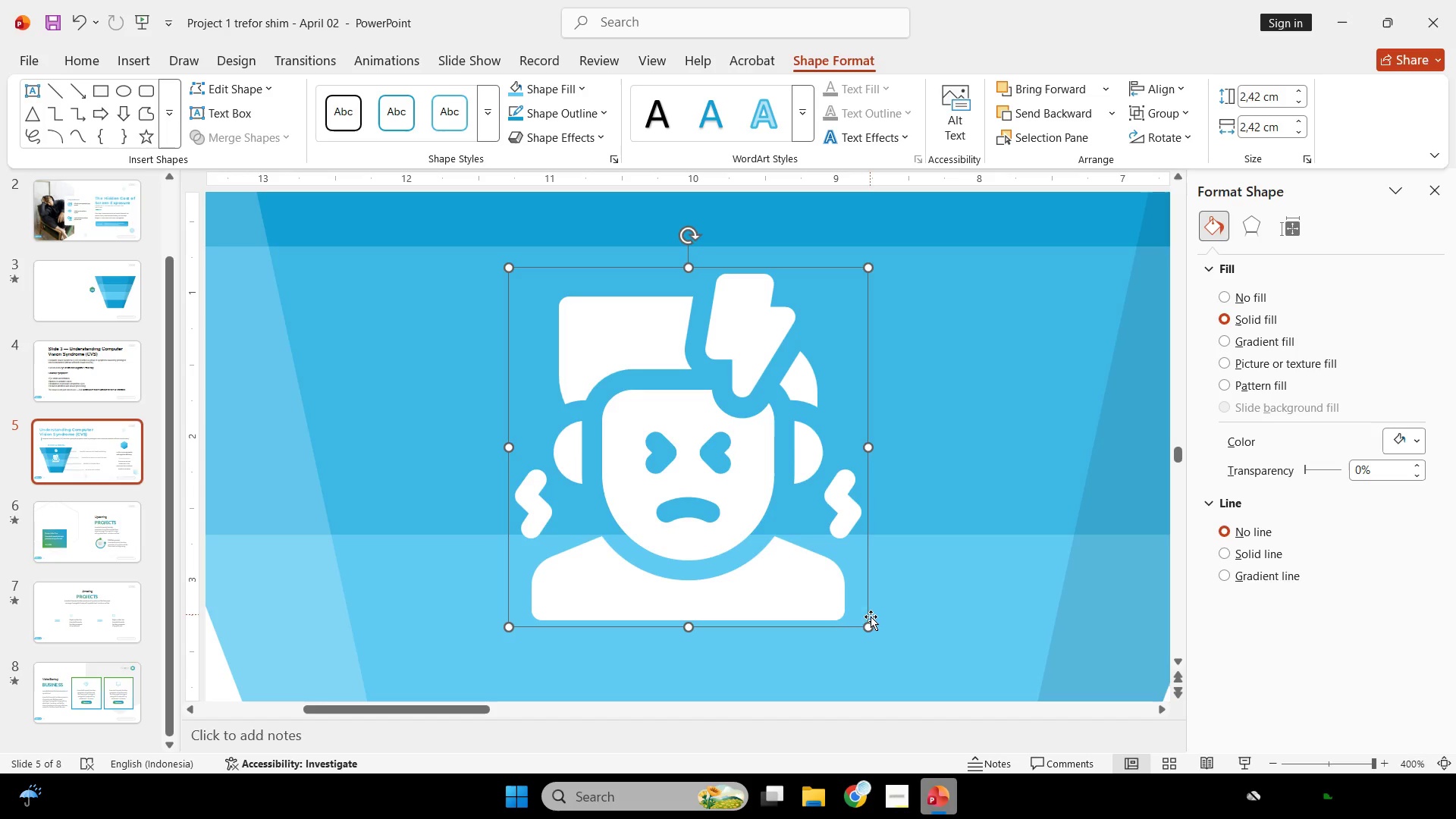 
hold_key(key=ShiftLeft, duration=2.59)
left_click_drag(start_coordinate=[871, 625], to_coordinate=[691, 417])
 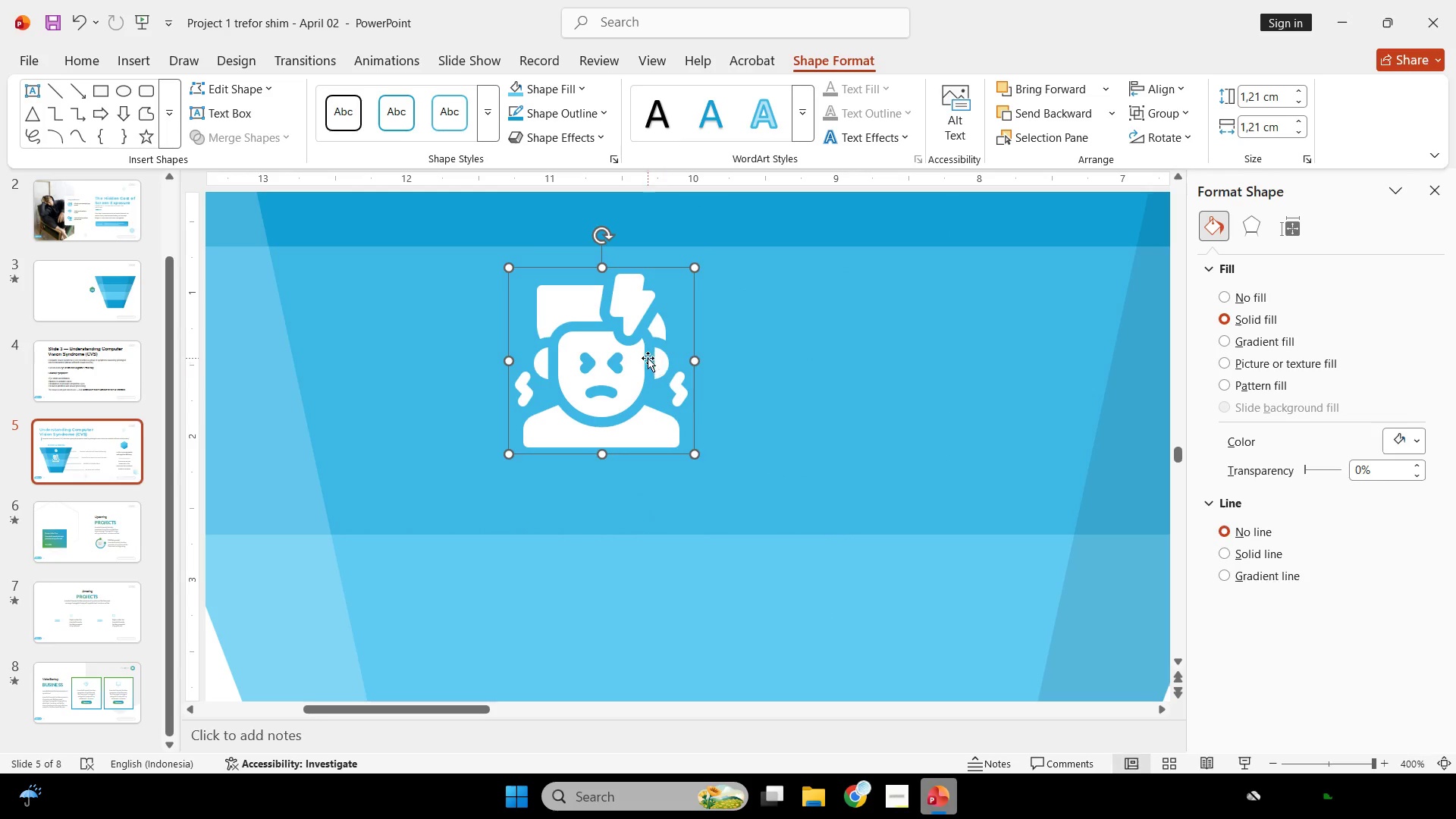 
left_click_drag(start_coordinate=[648, 358], to_coordinate=[726, 387])
 